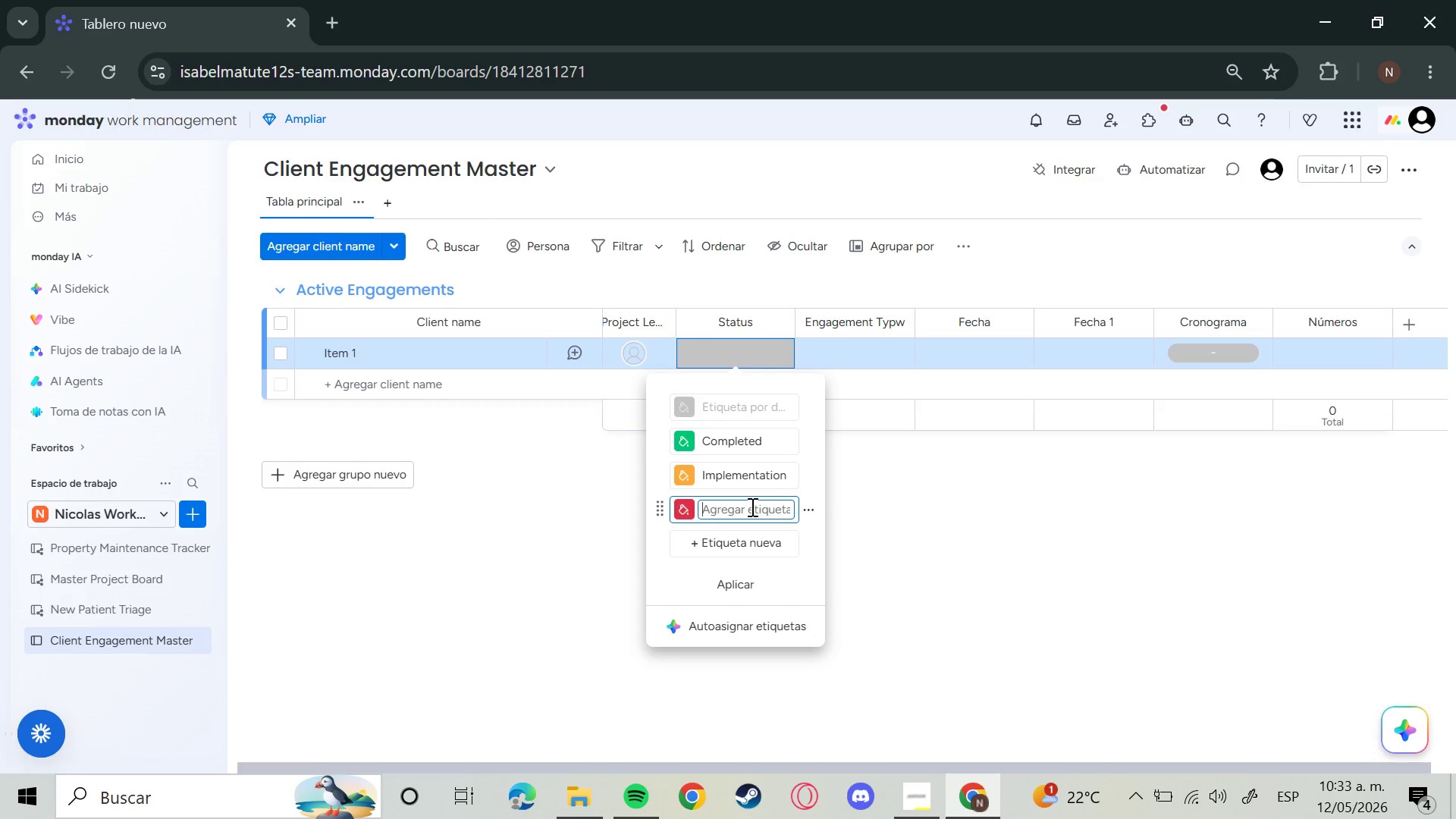 
wait(11.86)
 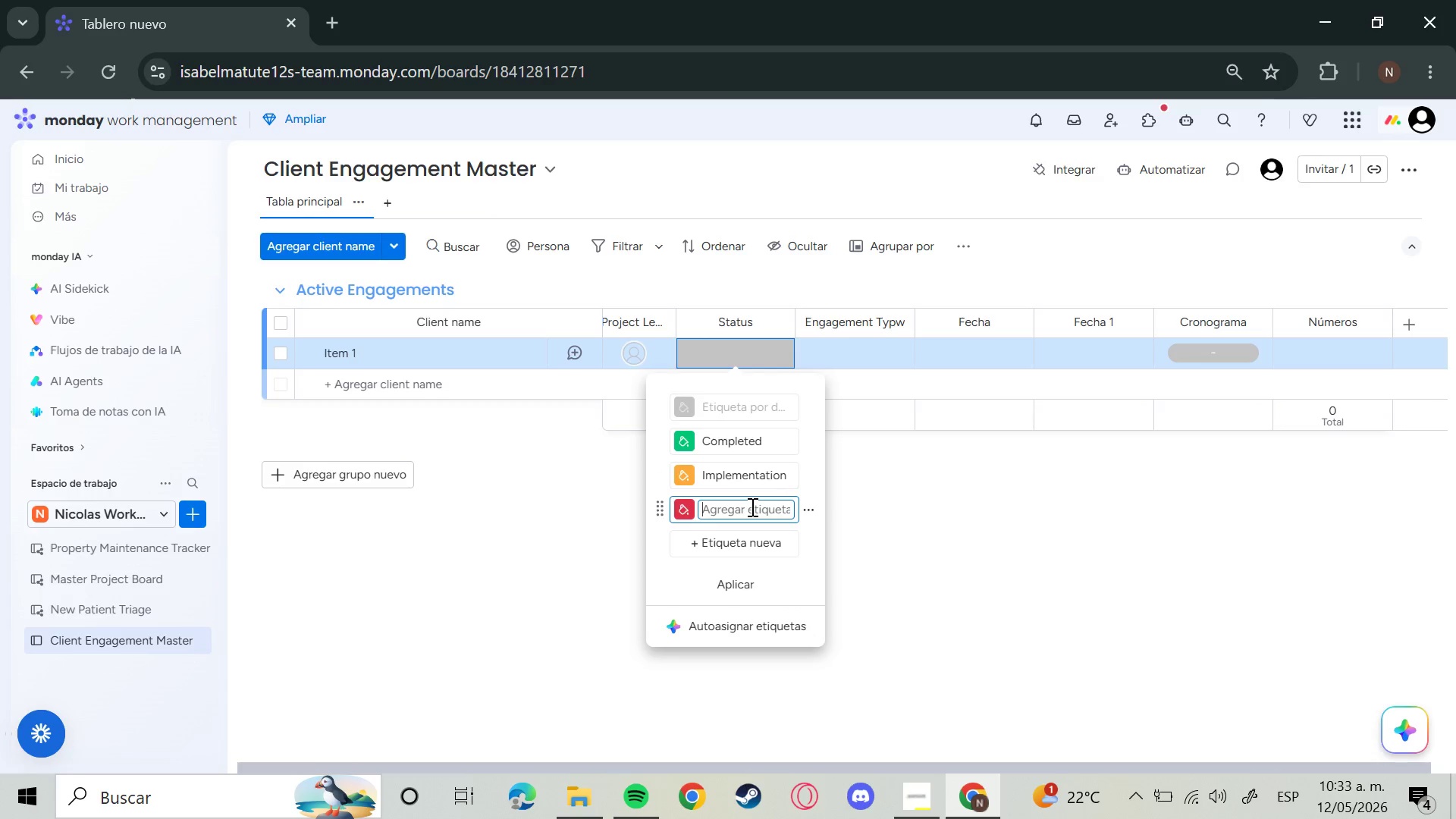 
type(Stuck)
 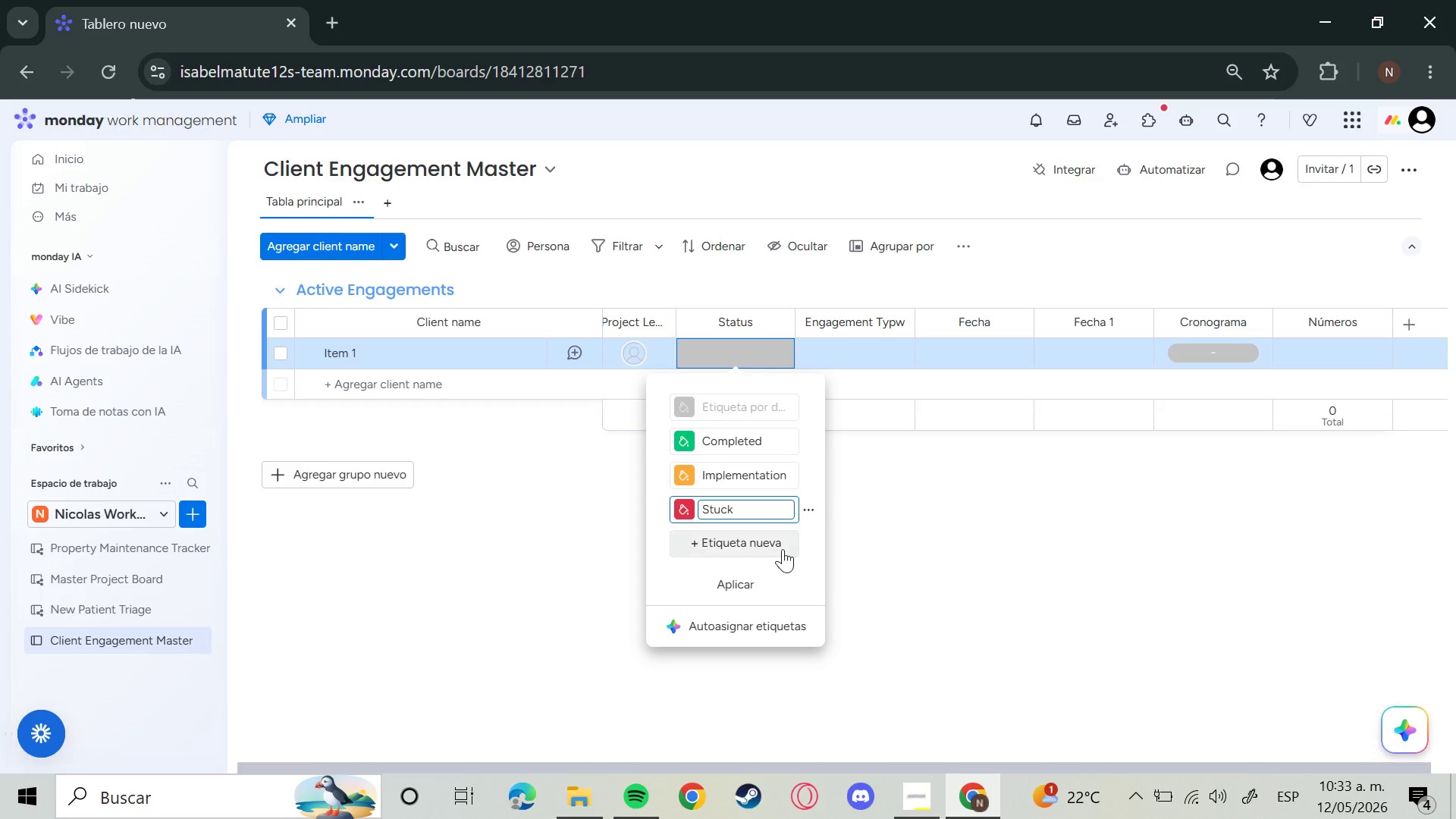 
left_click([758, 540])
 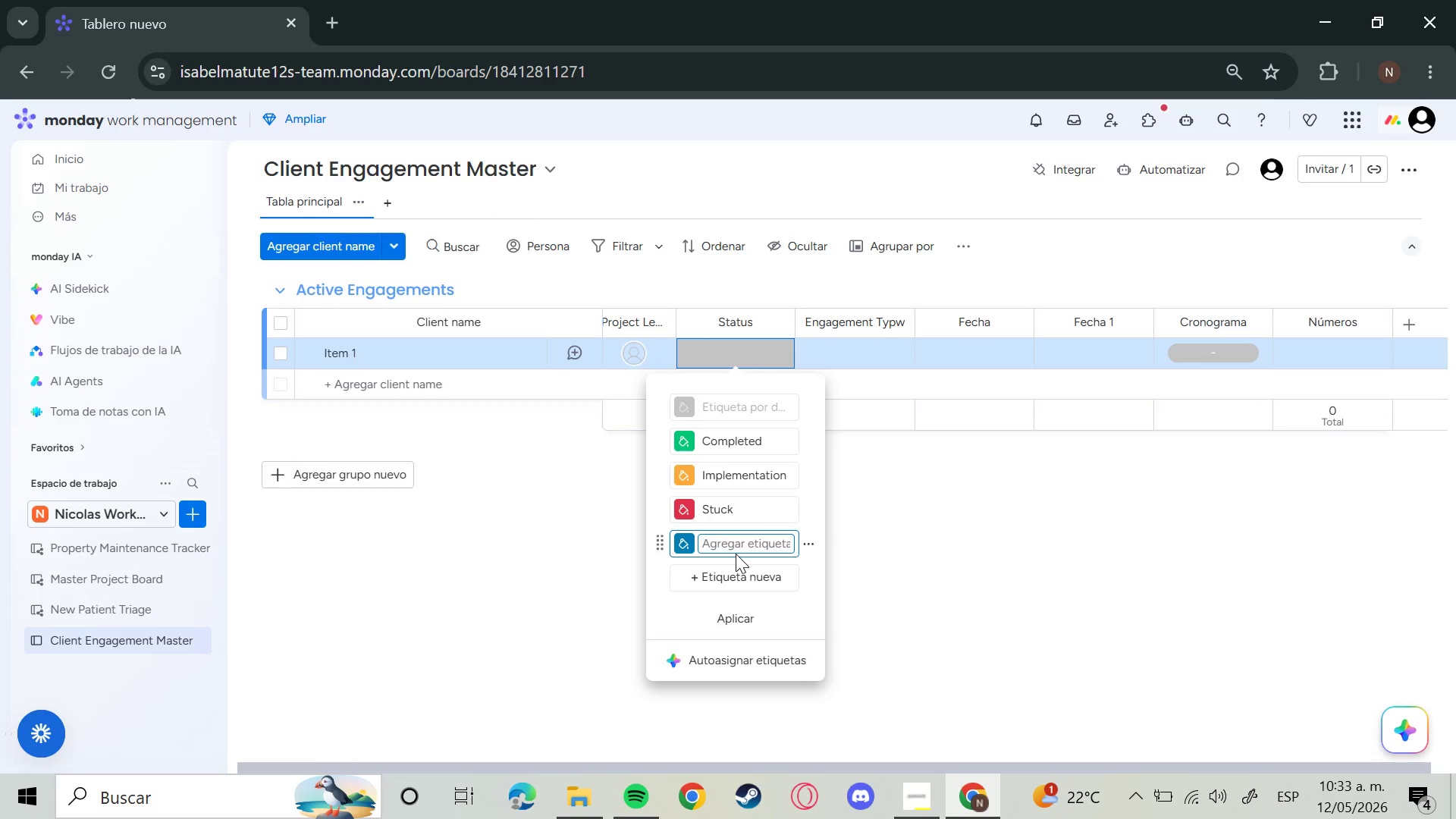 
type(Kickoff)
 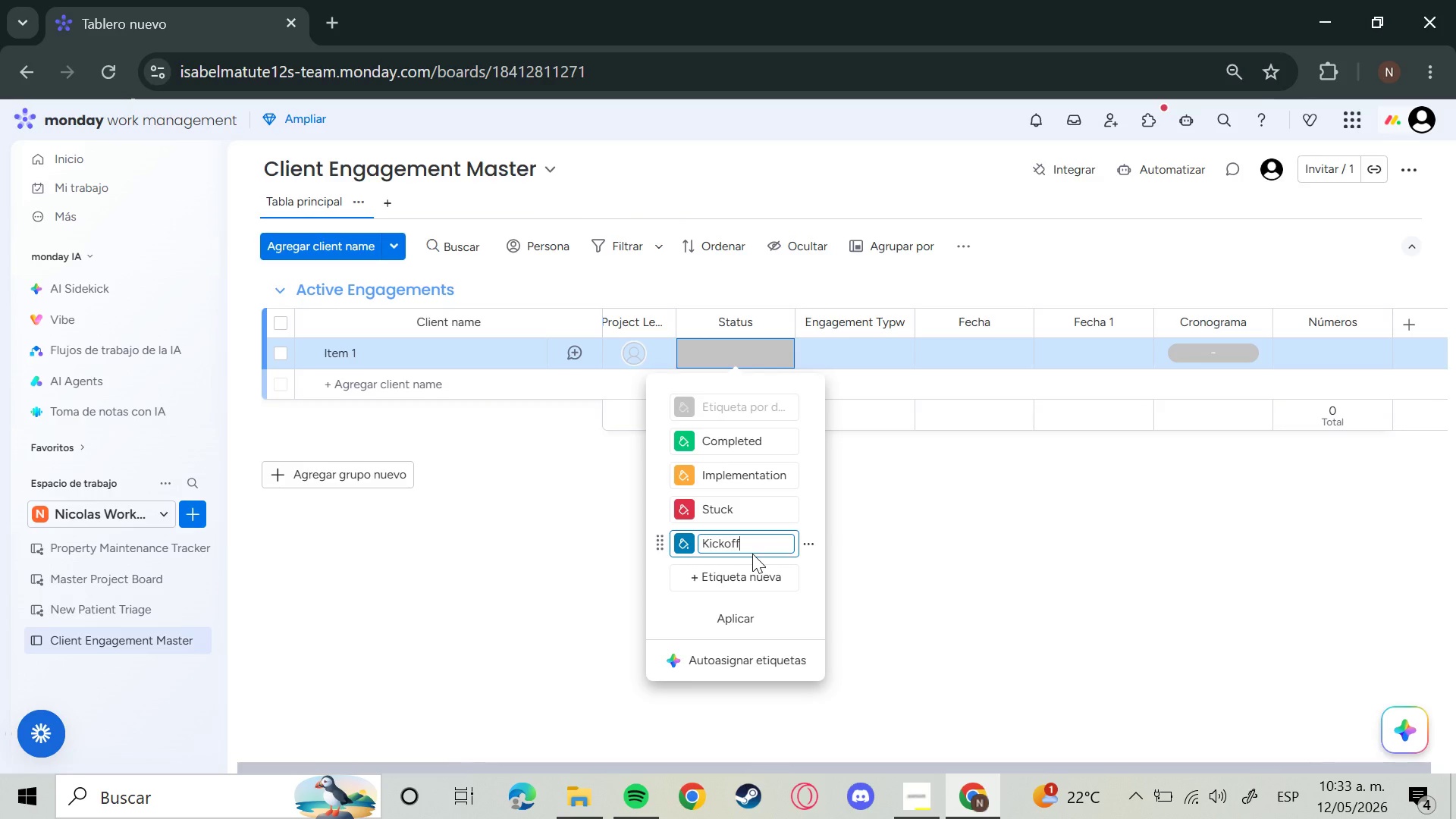 
key(Enter)
 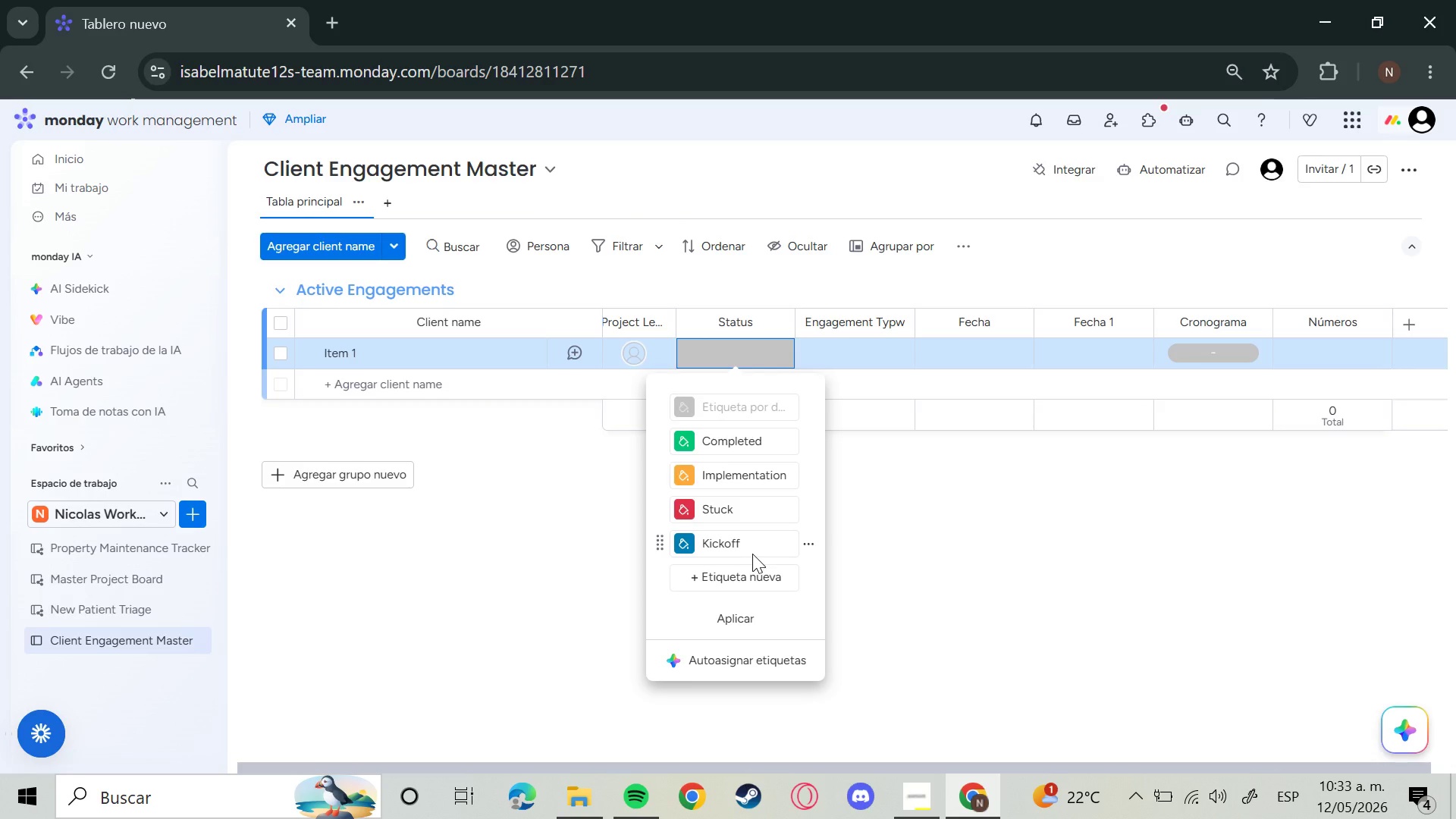 
left_click([755, 578])
 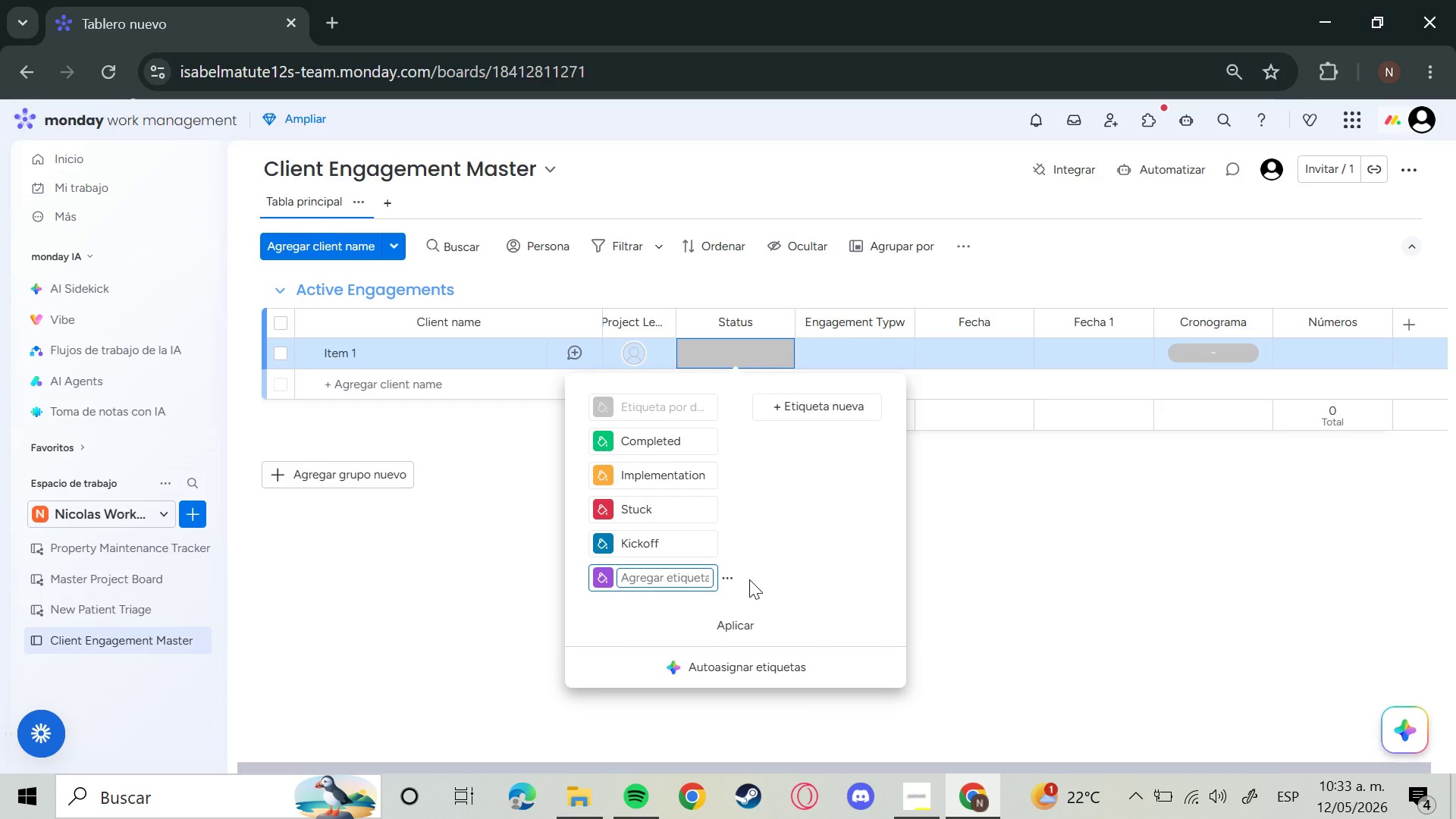 
type(Strategg)
key(Backspace)
type(y Desin)
key(Backspace)
type(gn)
 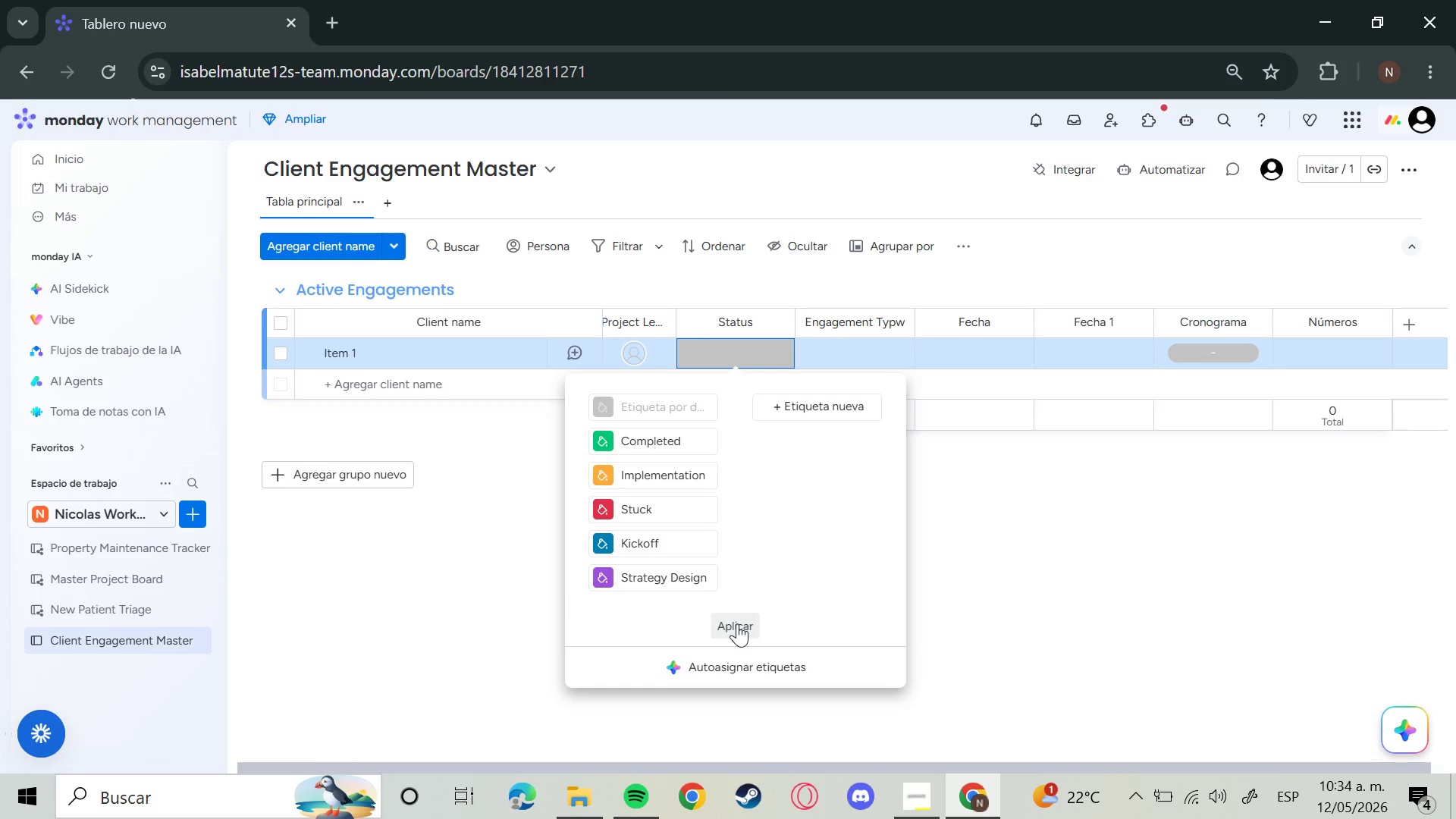 
left_click([737, 623])
 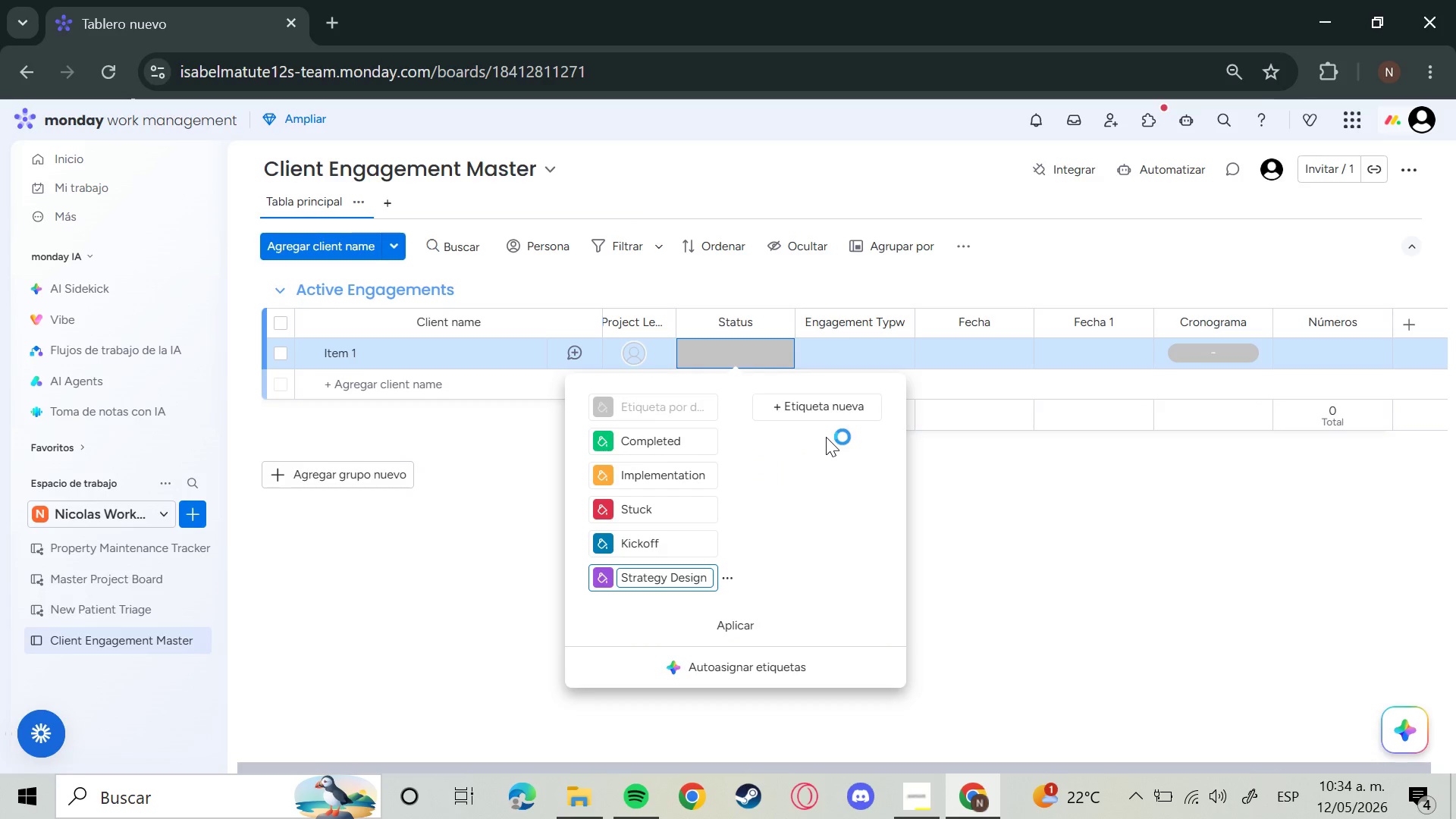 
left_click([833, 403])
 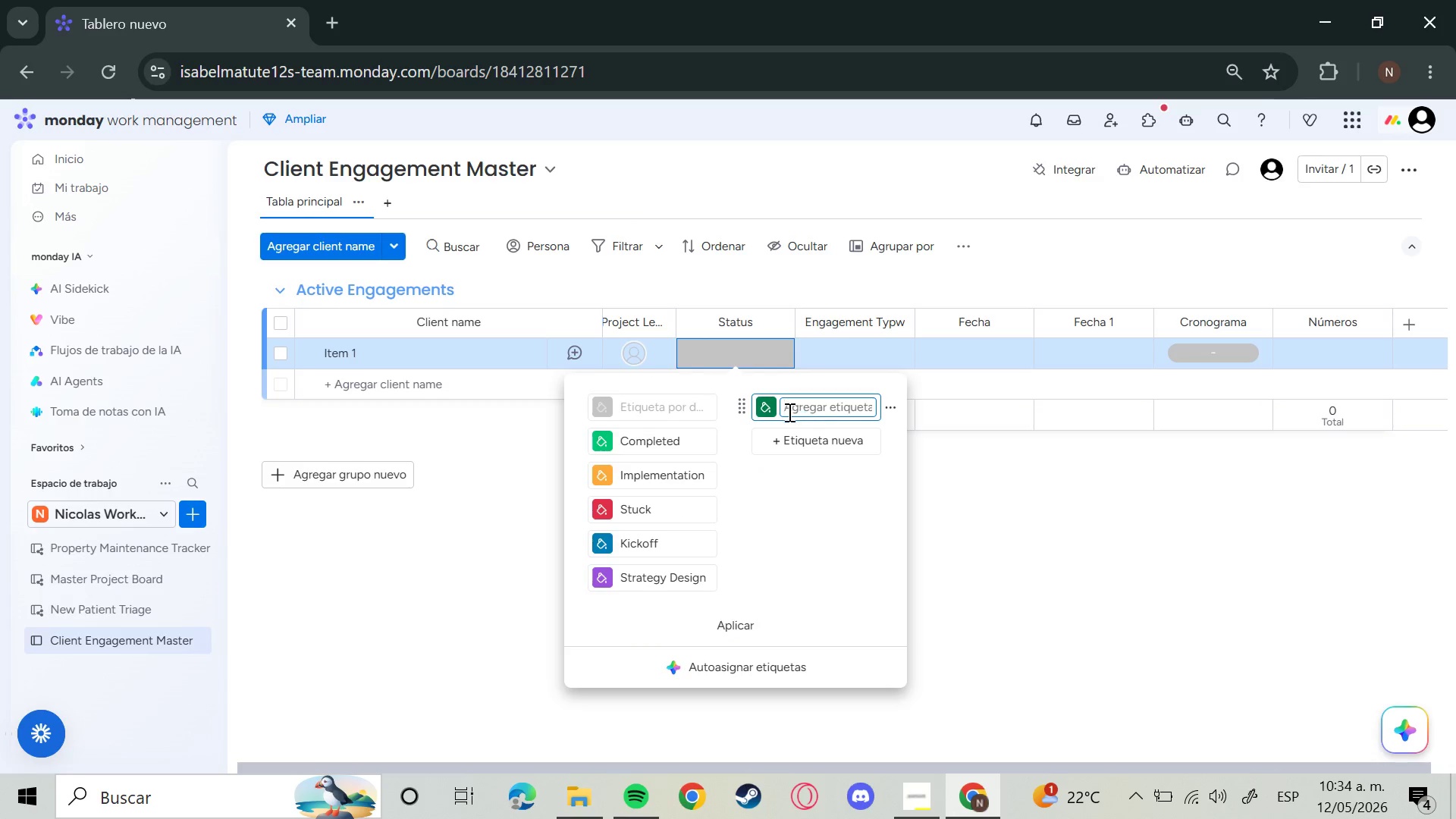 
left_click([767, 410])
 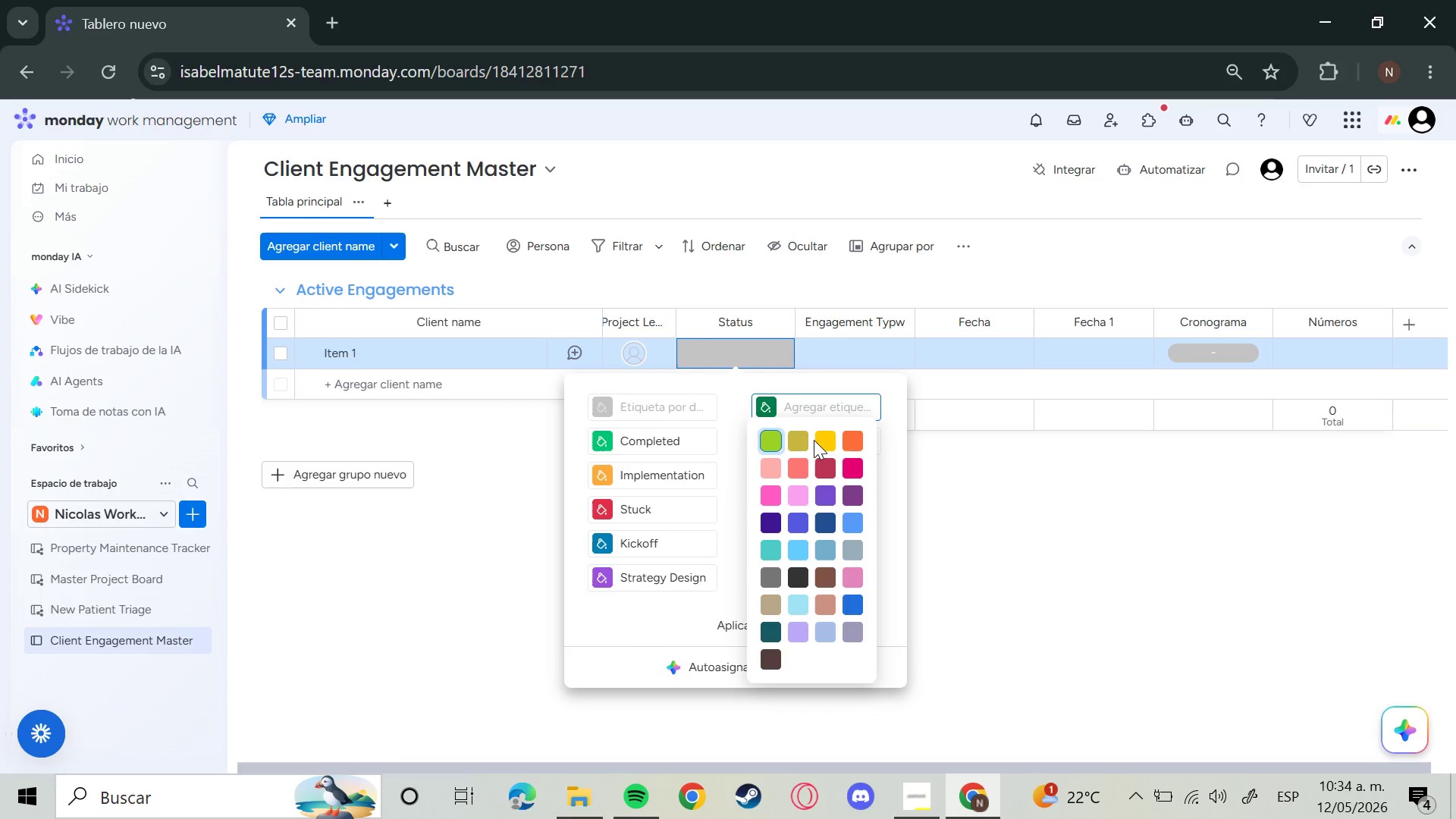 
left_click([818, 438])
 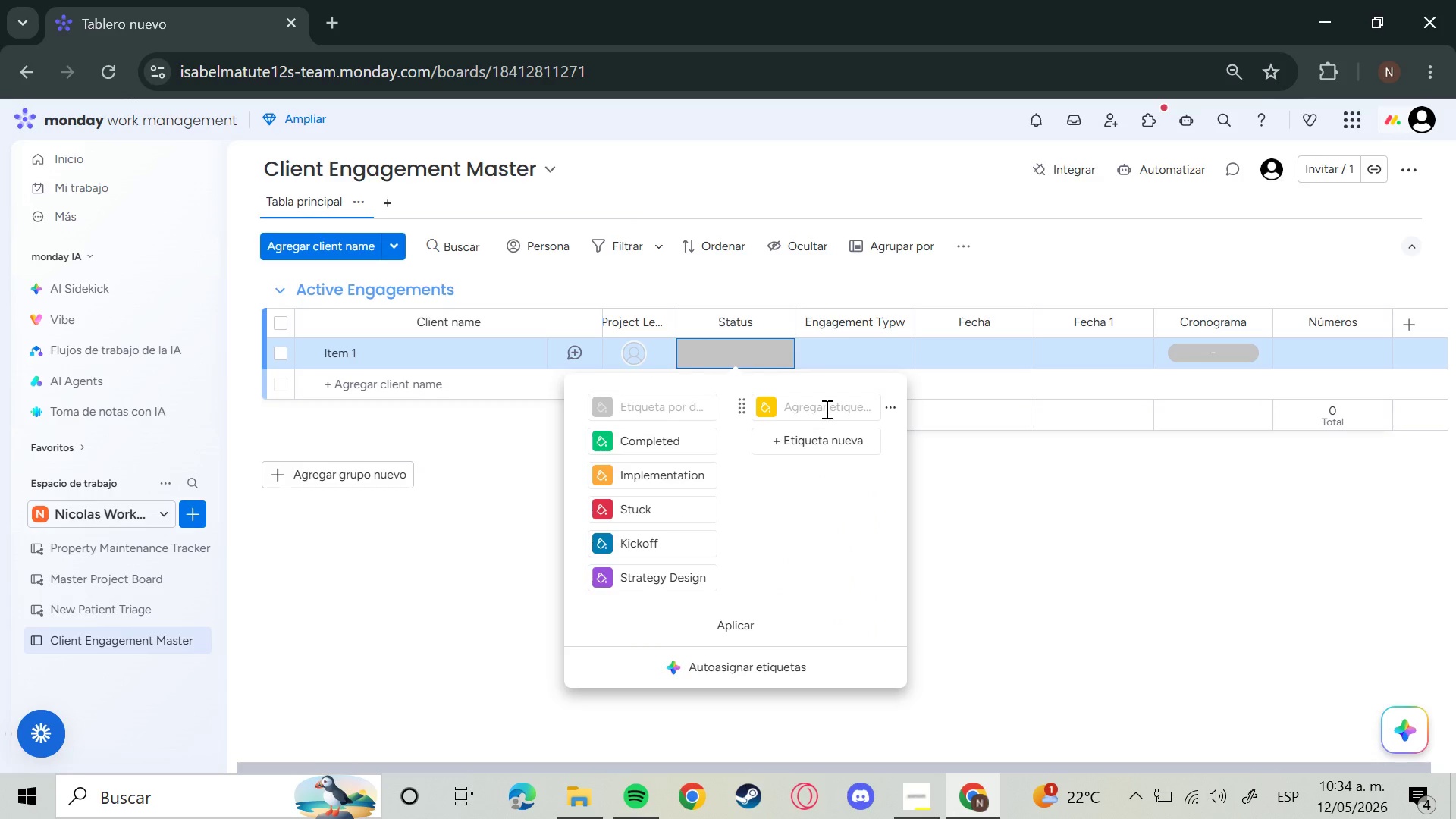 
left_click([825, 409])
 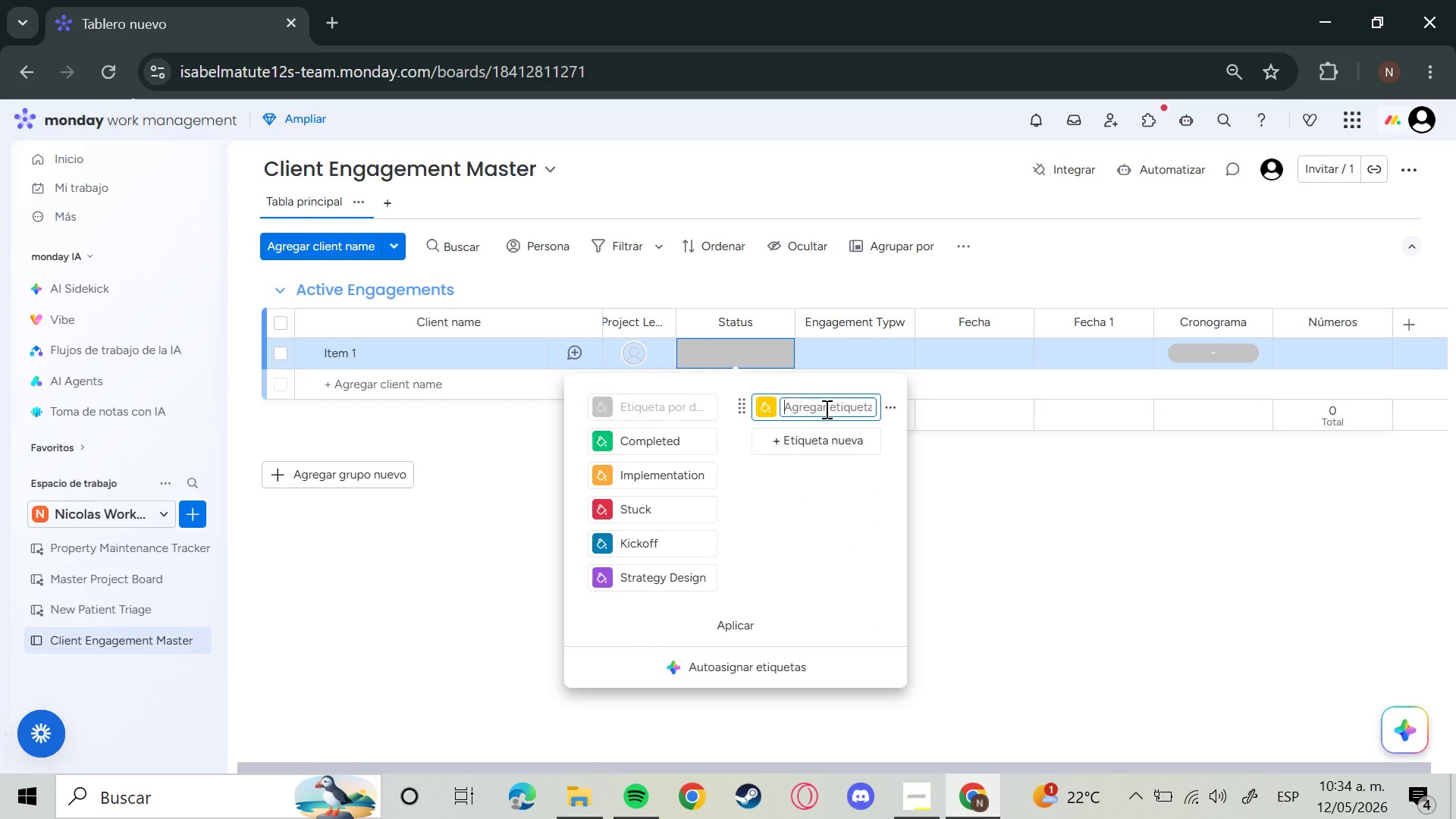 
type(Review)
 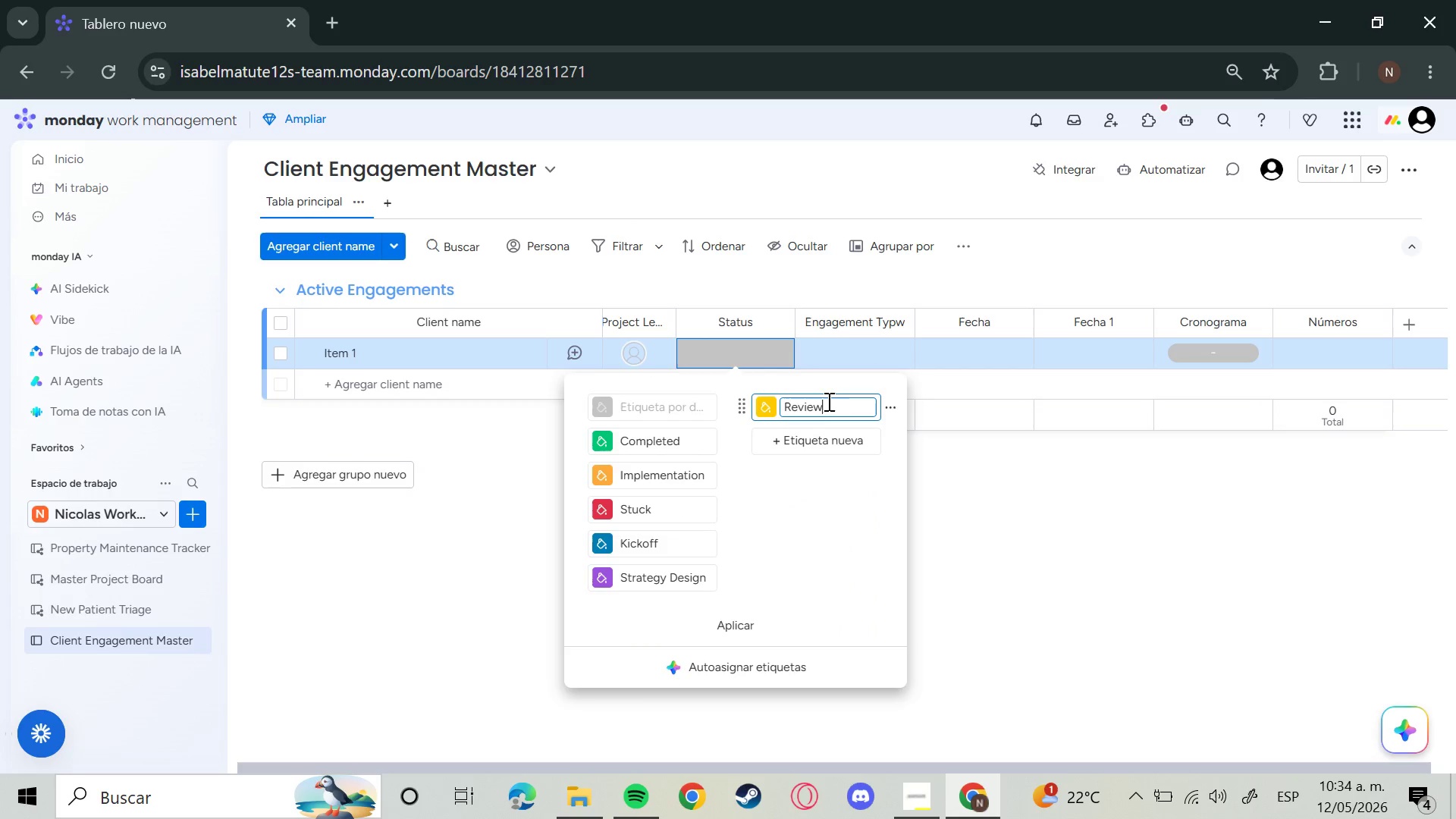 
left_click([821, 443])
 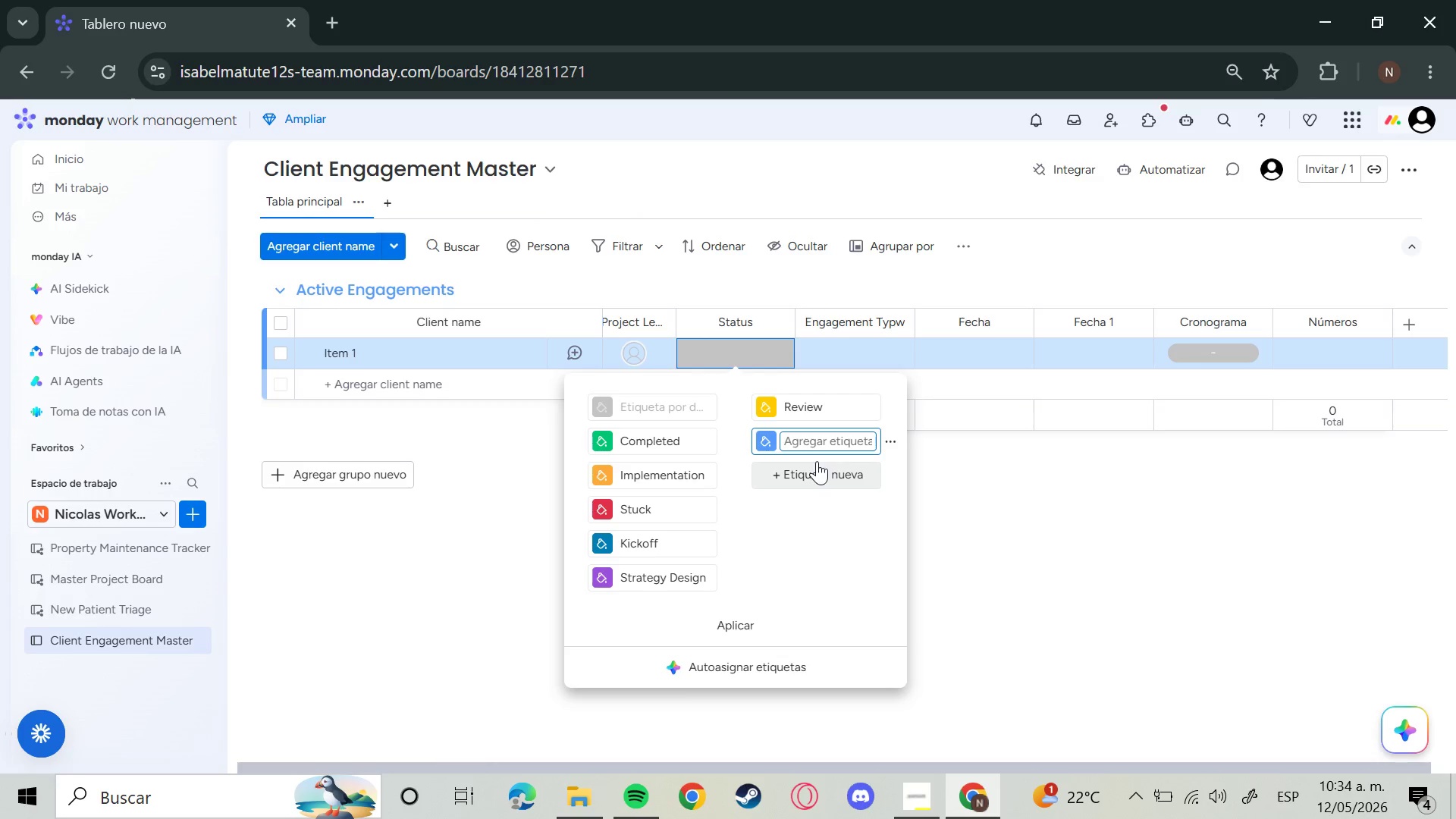 
wait(9.3)
 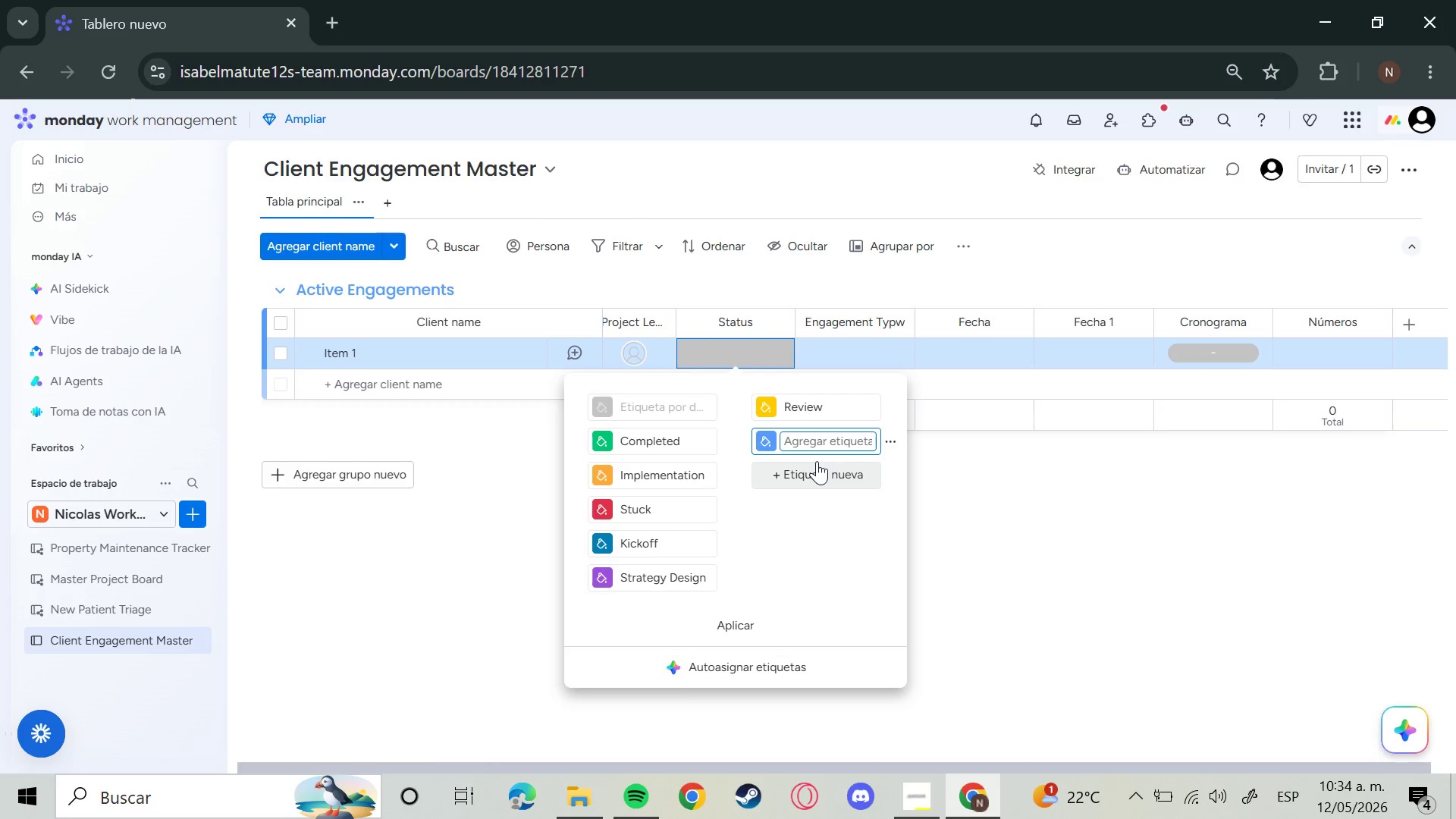 
left_click([770, 445])
 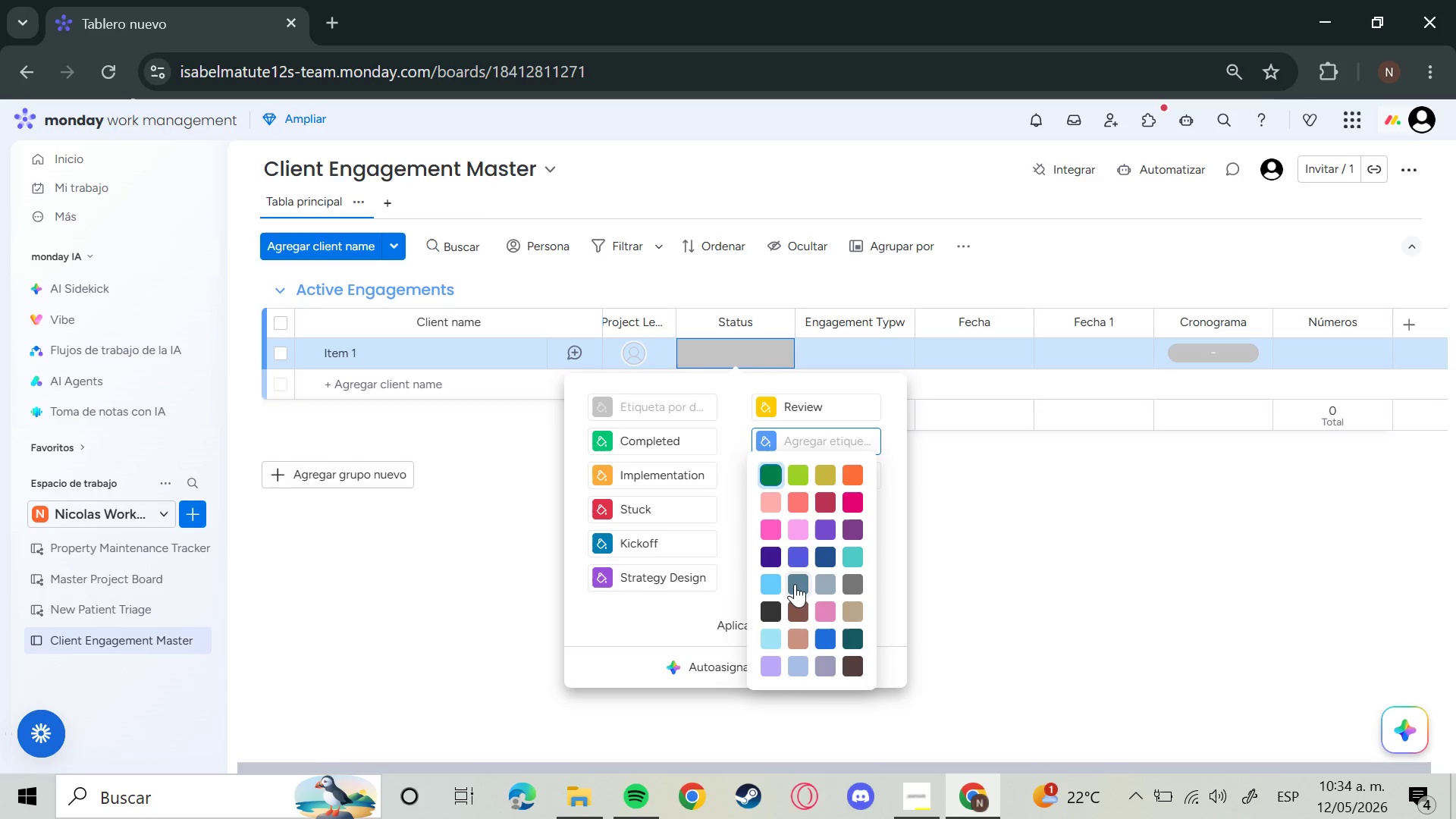 
left_click([781, 580])
 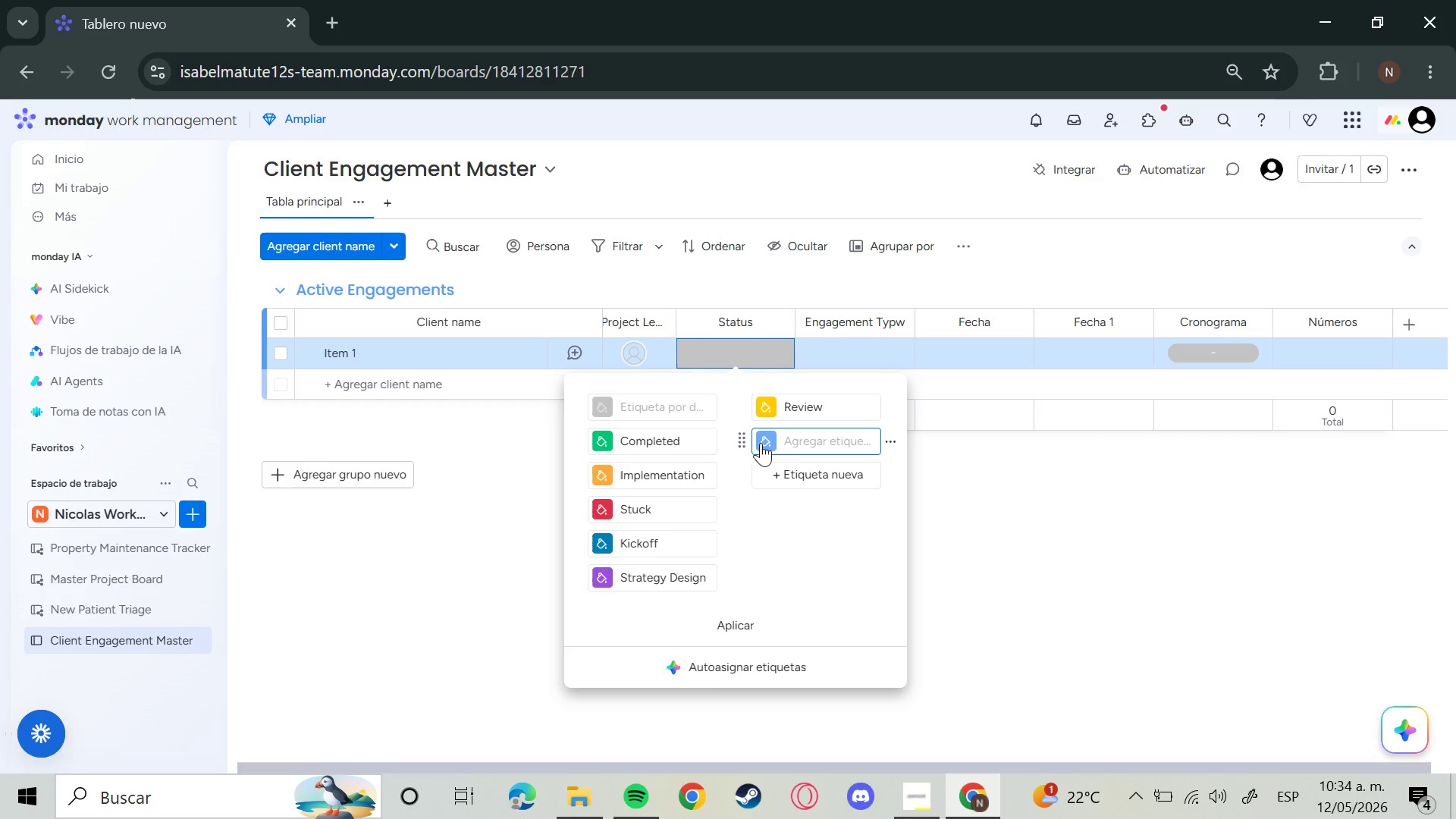 
left_click([761, 443])
 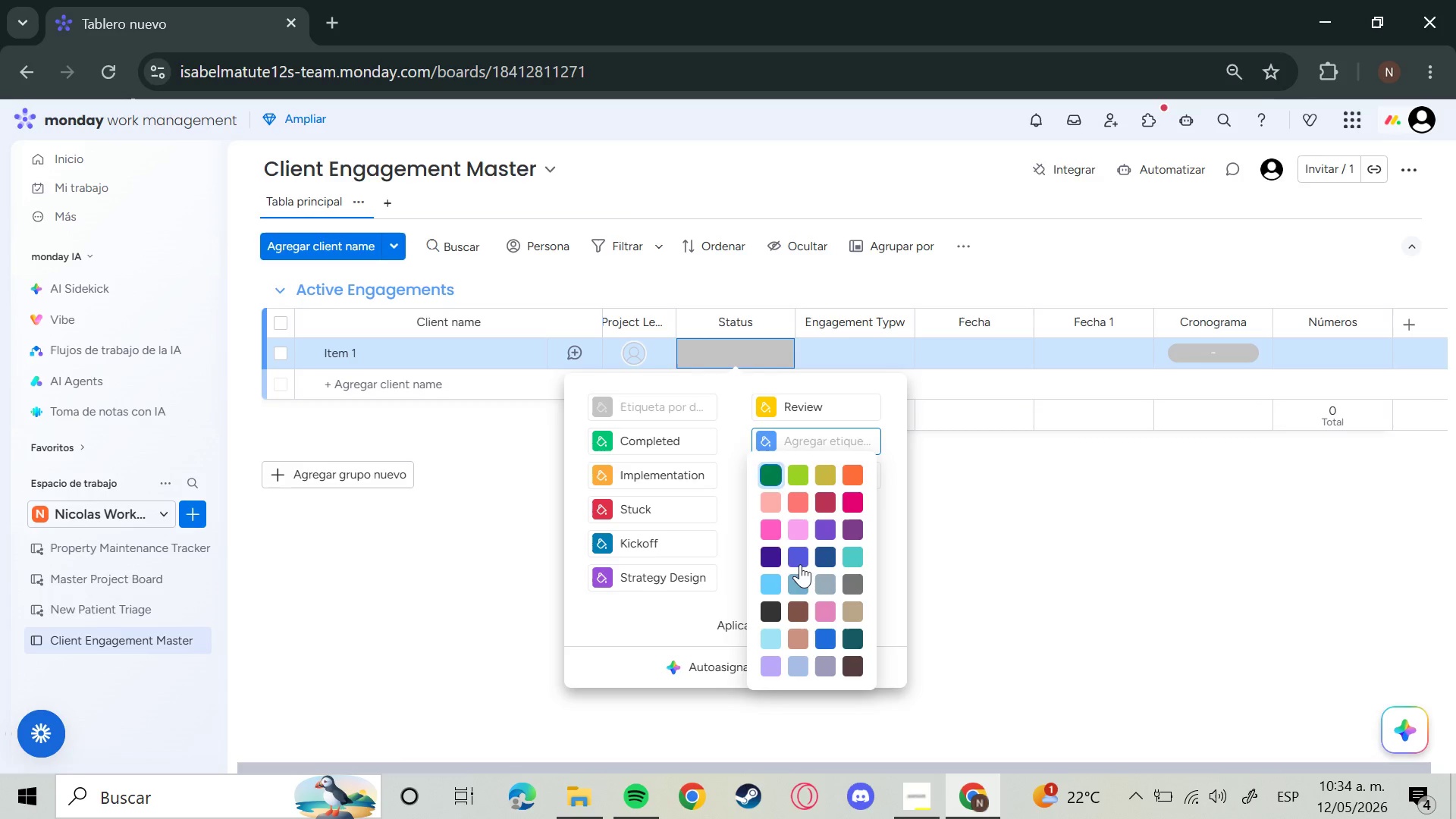 
left_click([772, 583])
 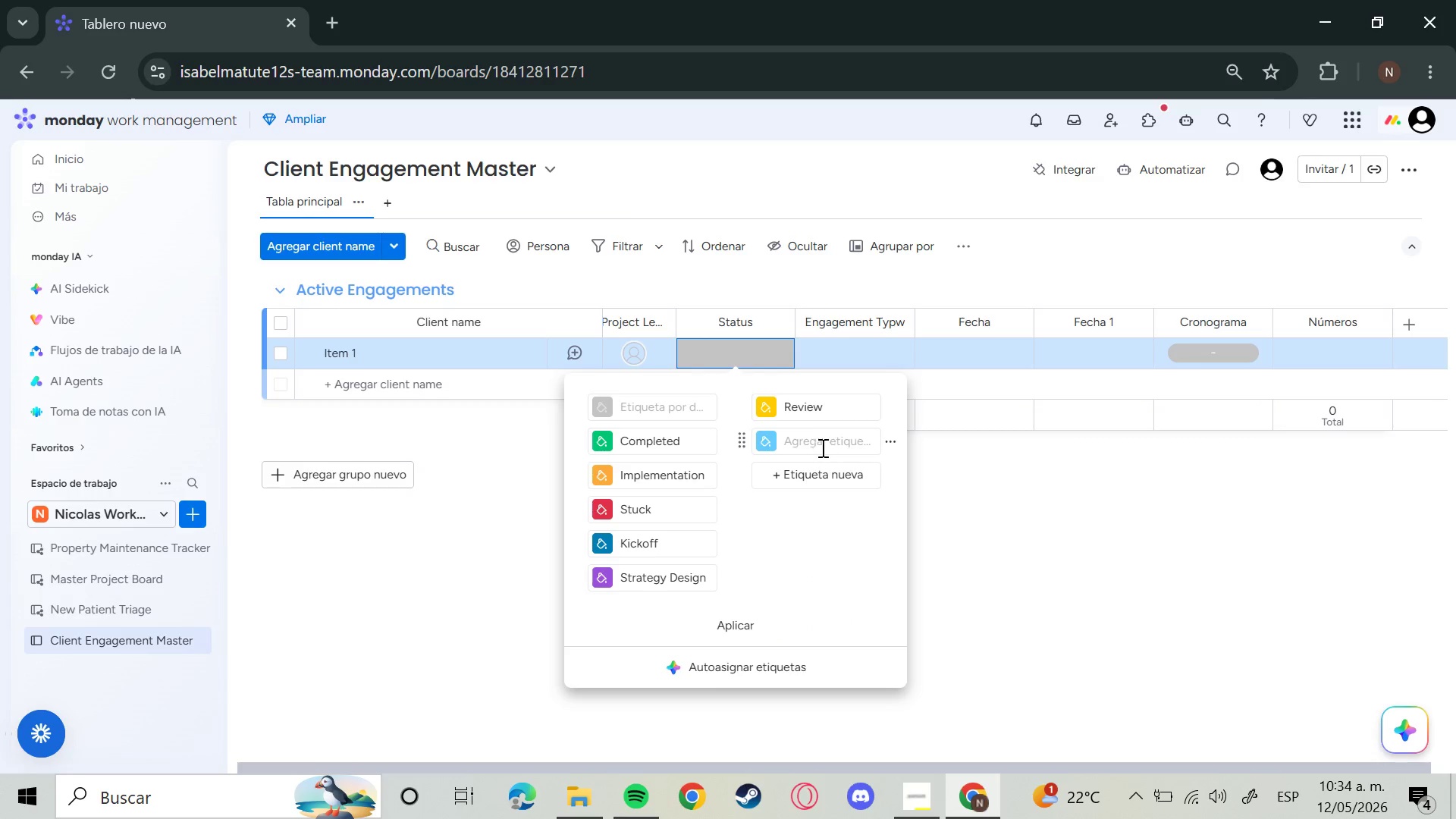 
left_click([823, 443])
 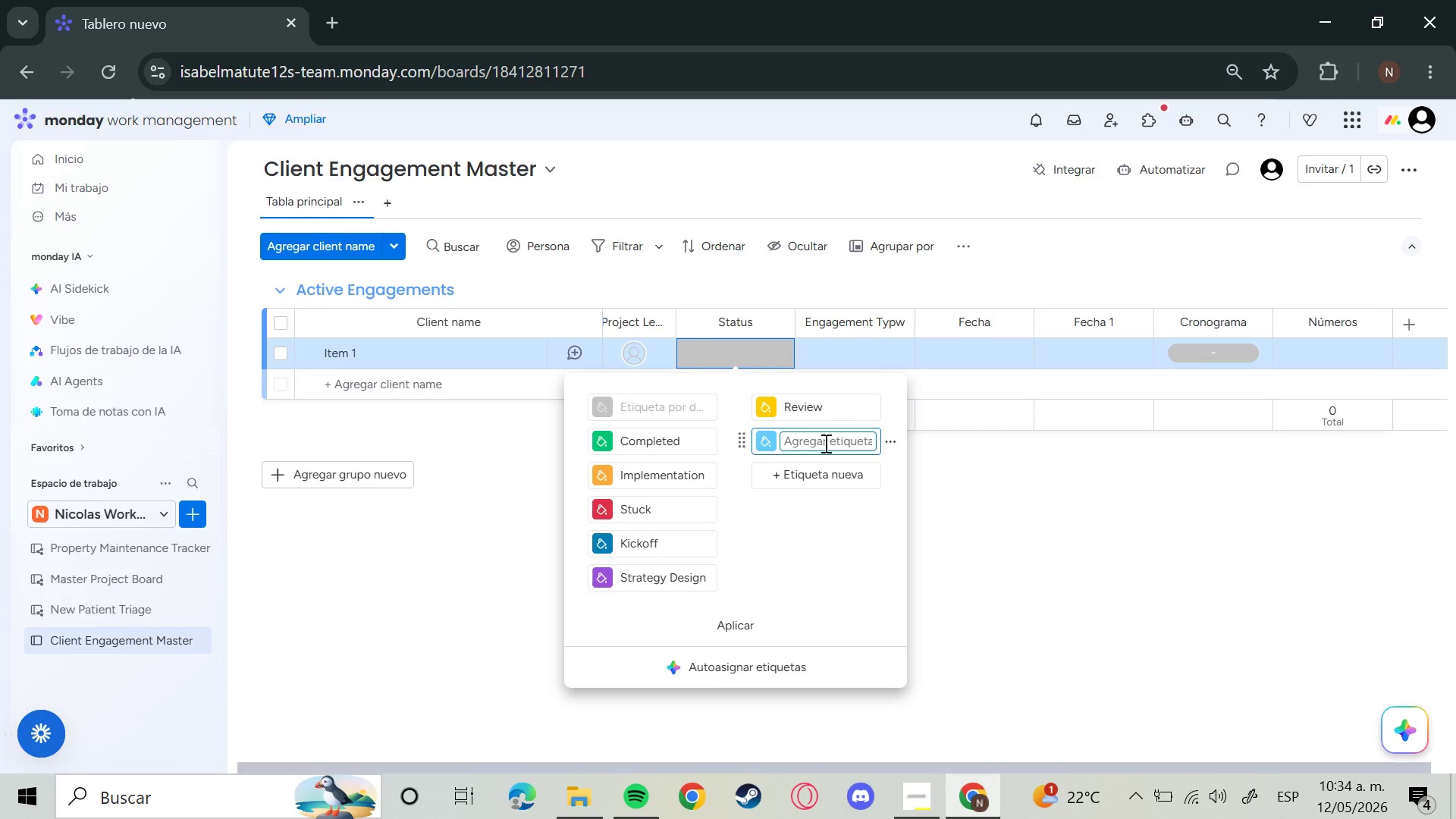 
type(Discovery)
 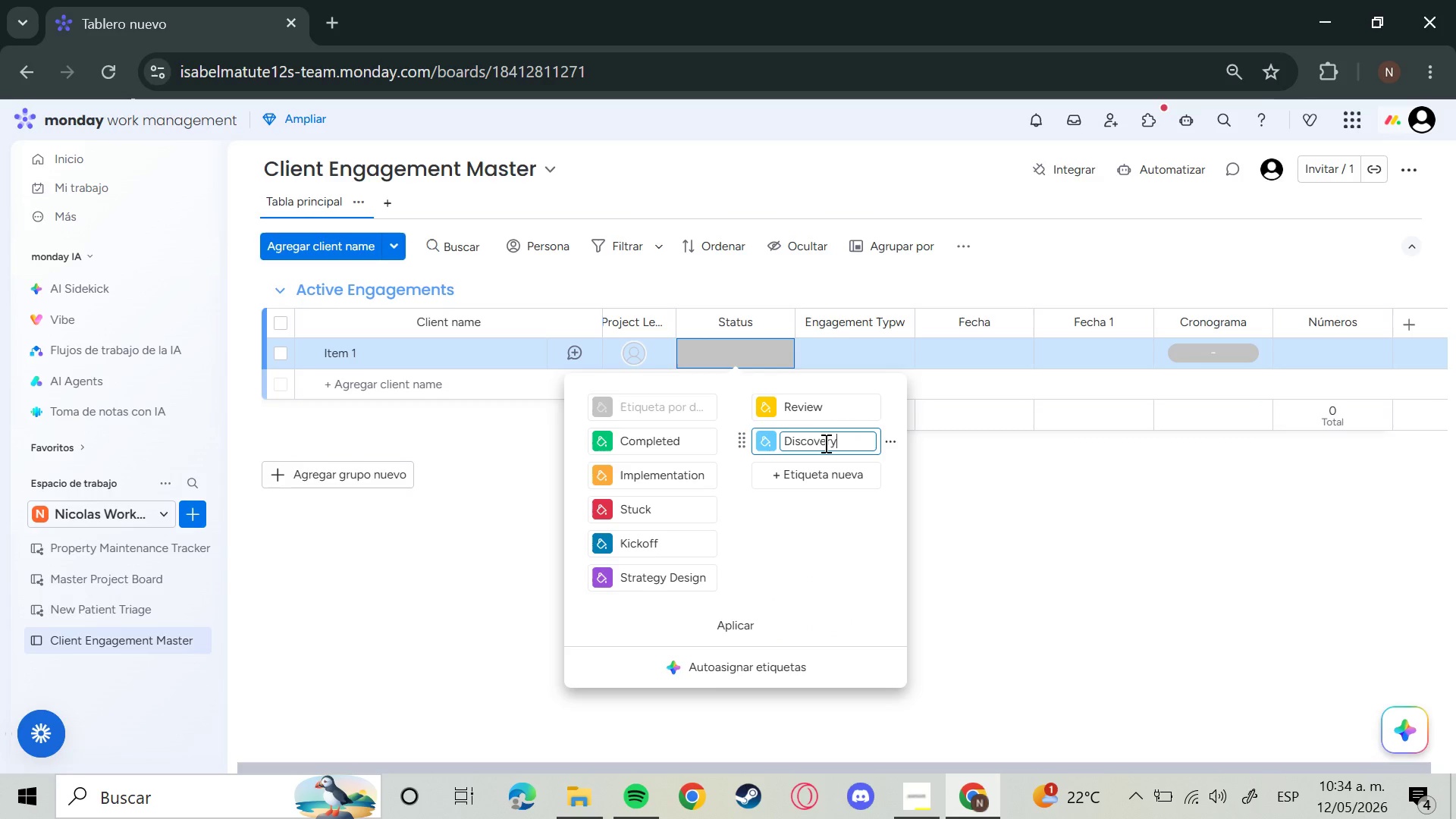 
key(Enter)
 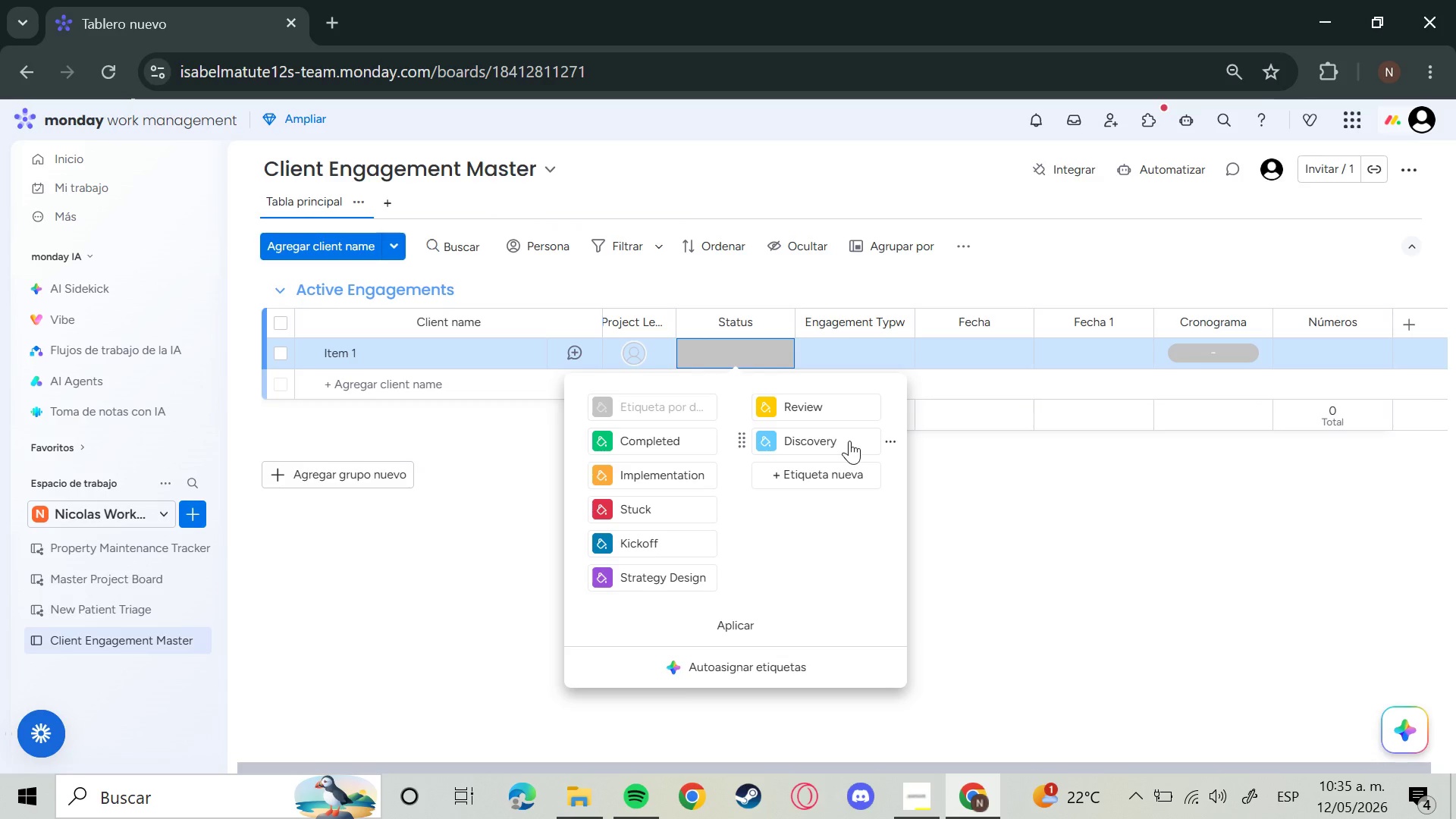 
wait(49.05)
 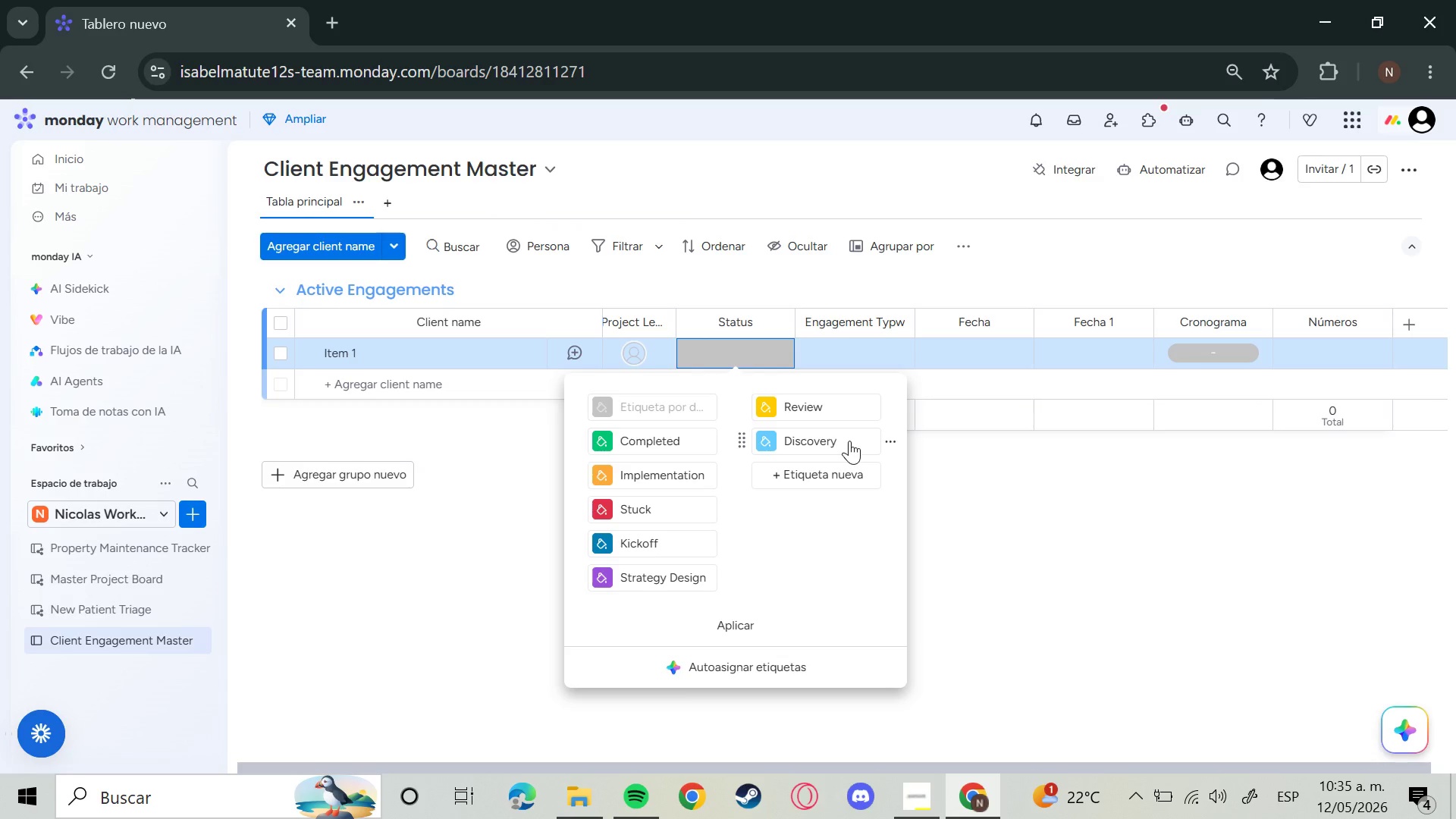 
left_click([871, 323])
 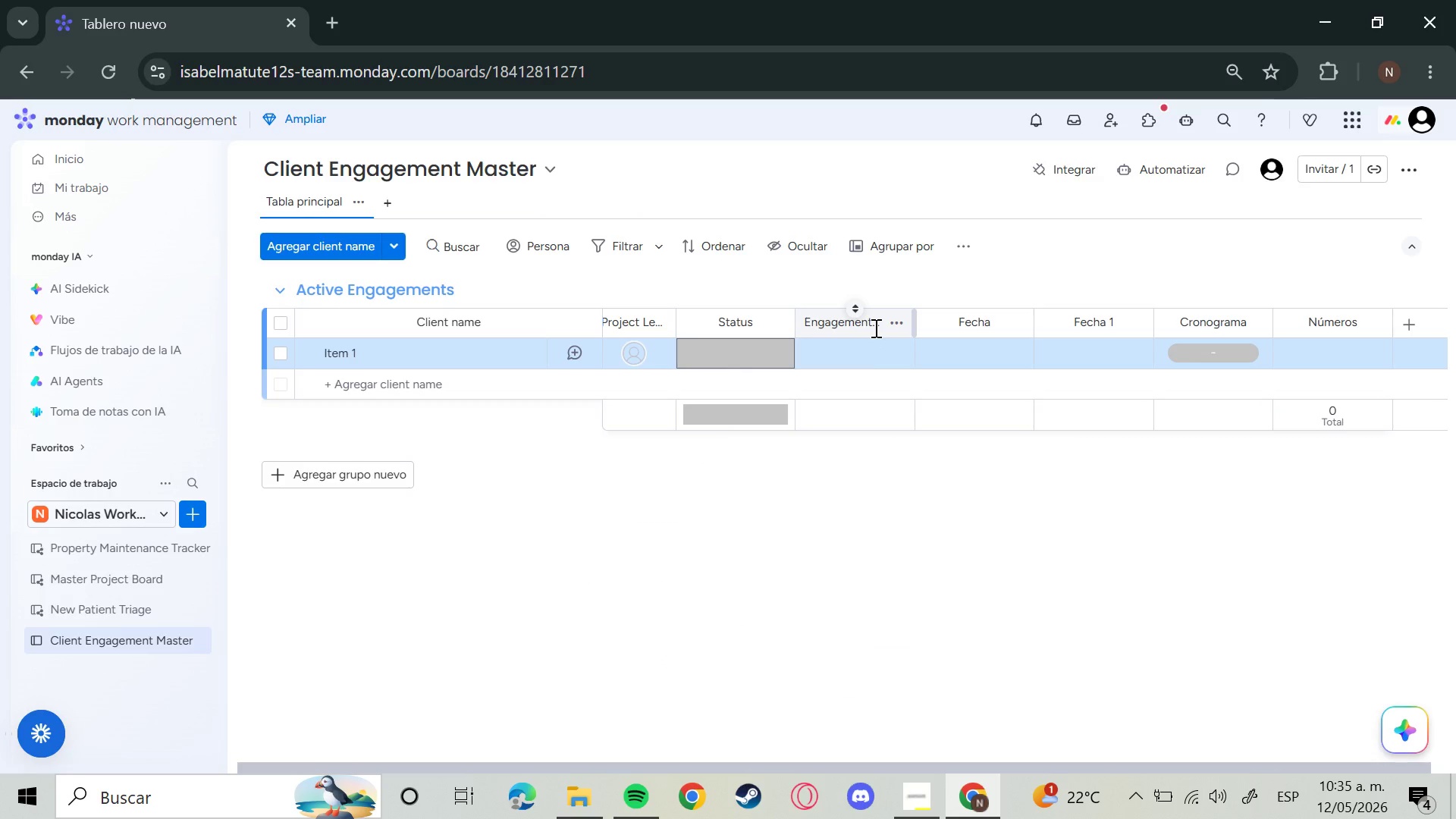 
key(Backspace)
 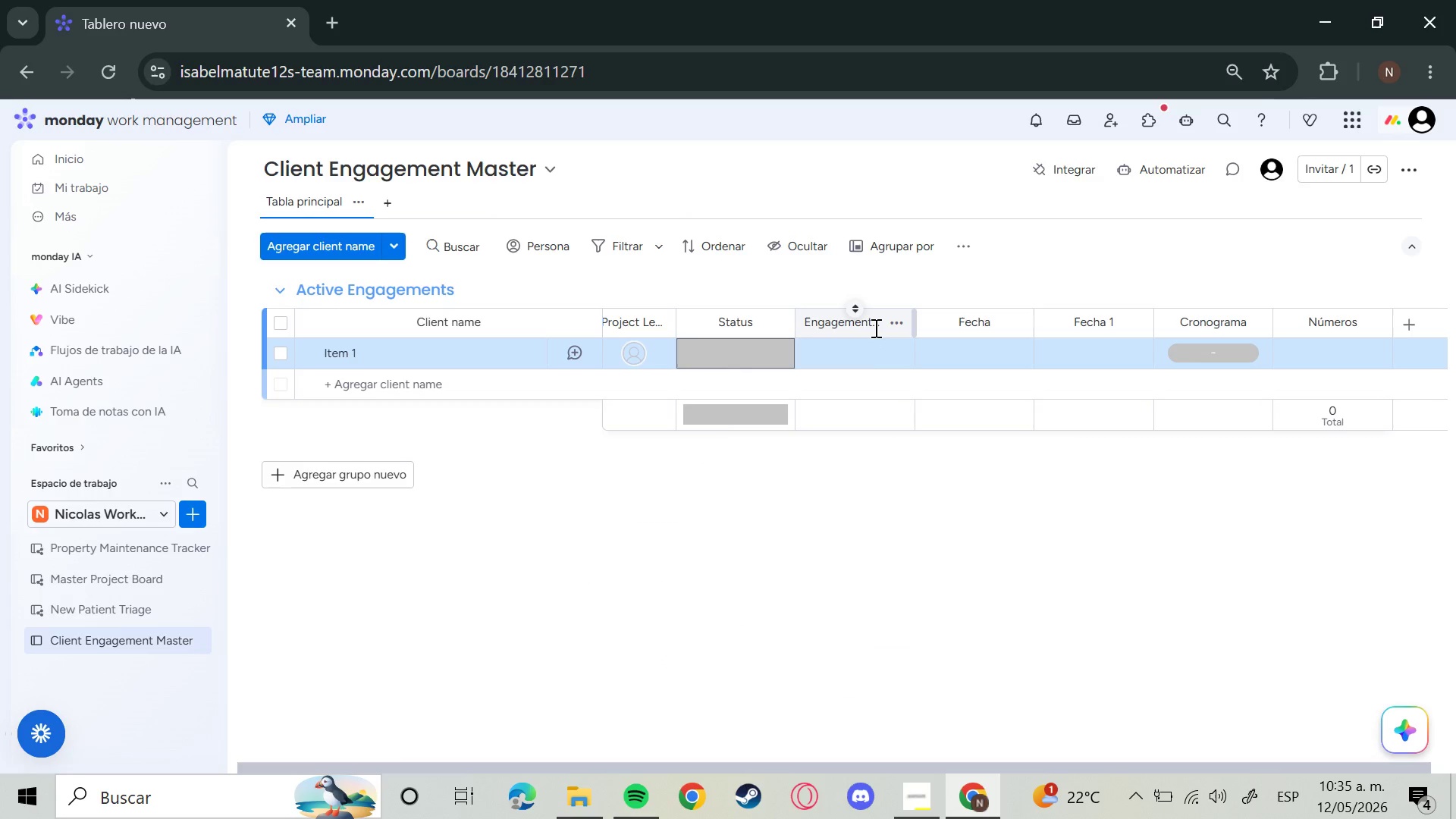 
left_click([874, 328])
 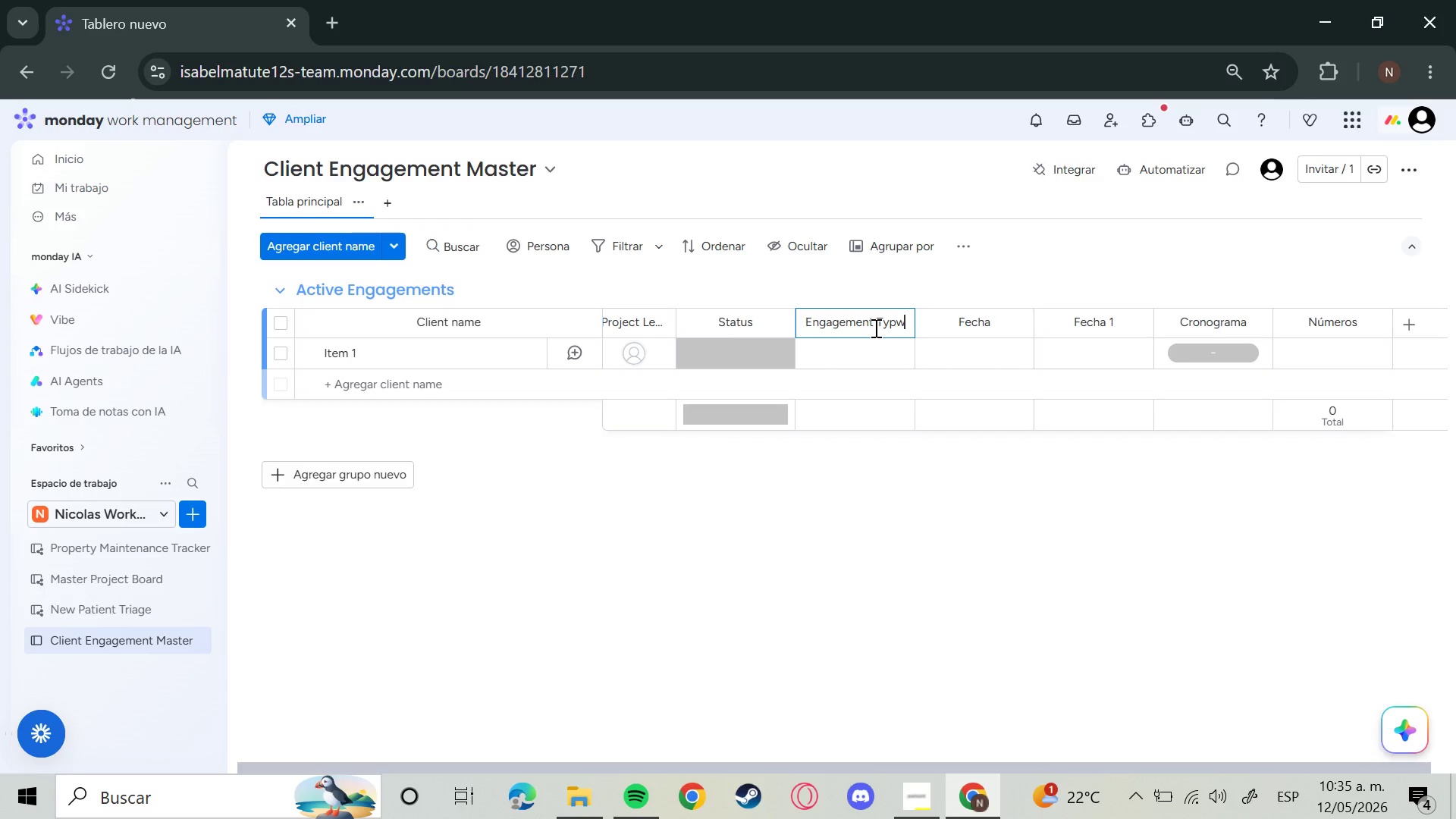 
key(Backspace)
 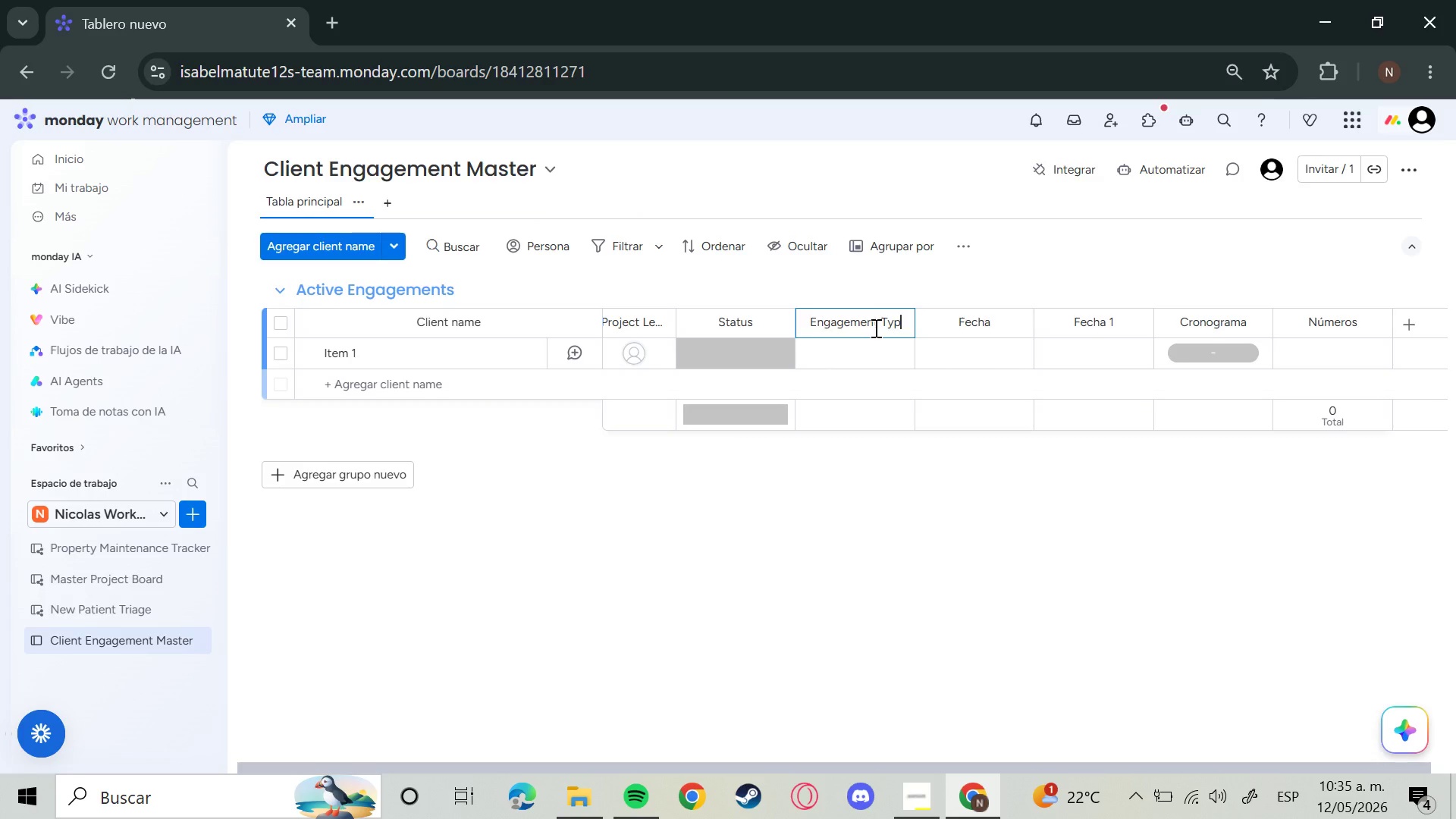 
key(E)
 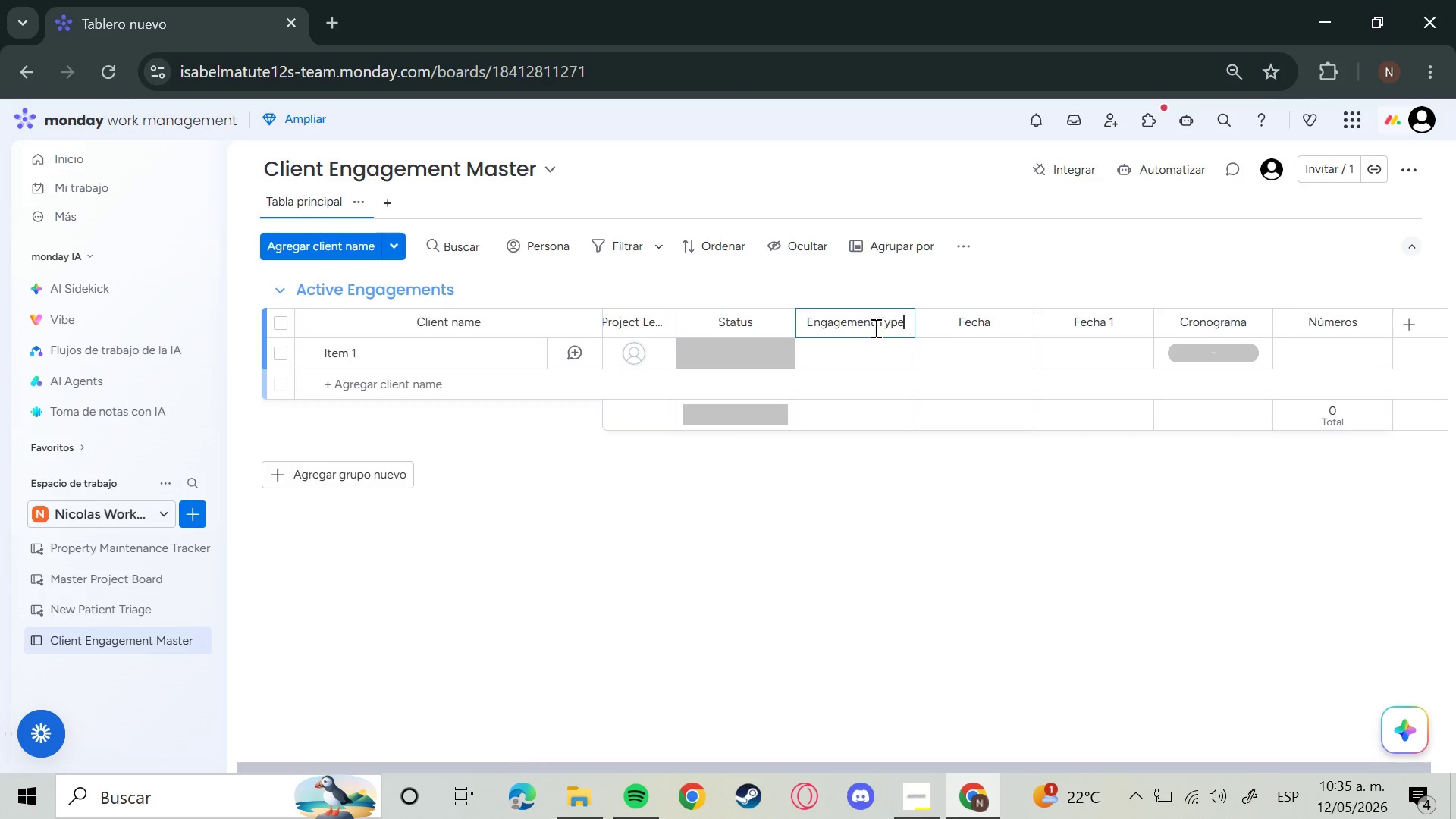 
key(Backspace)
 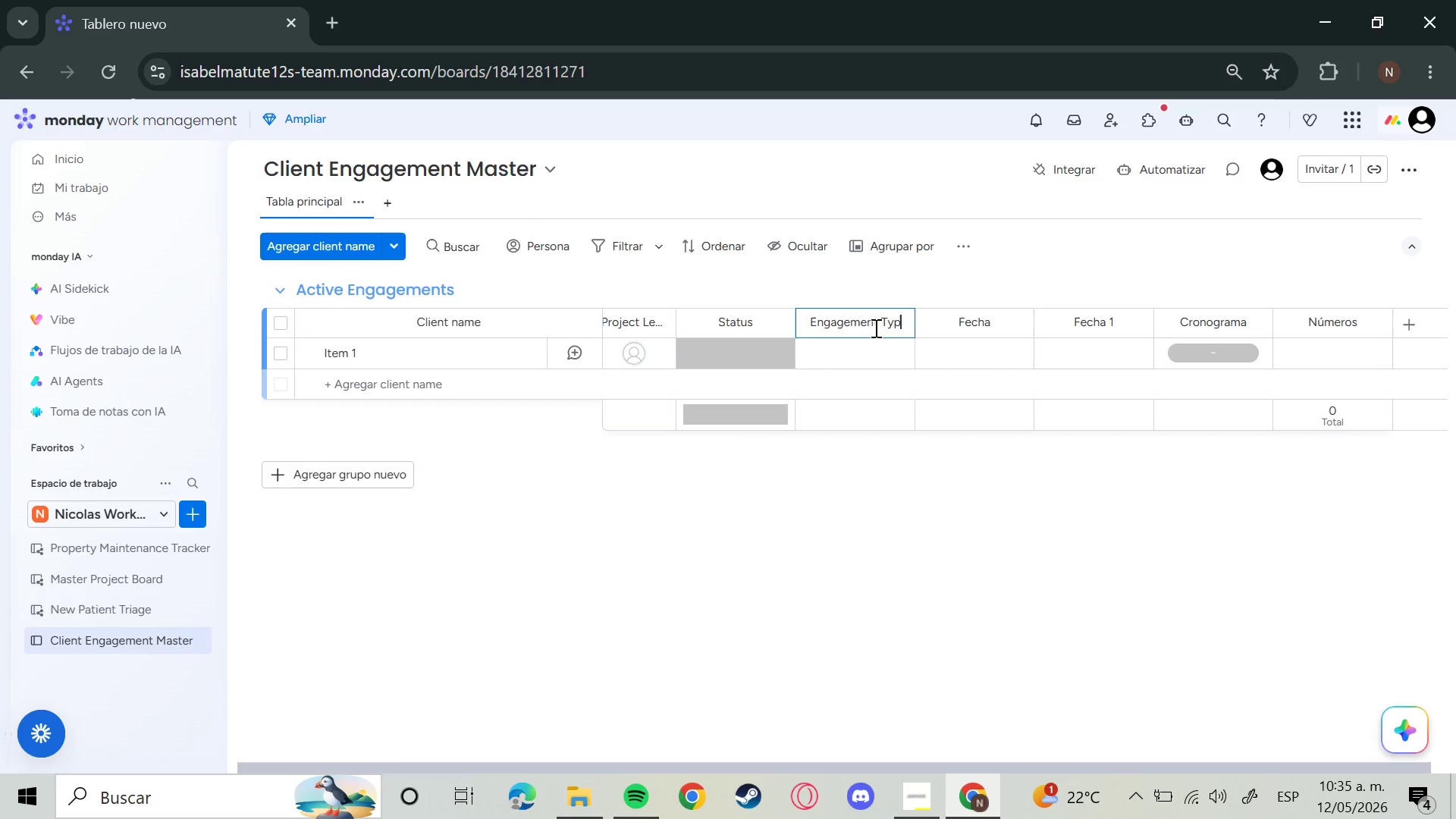 
key(E)
 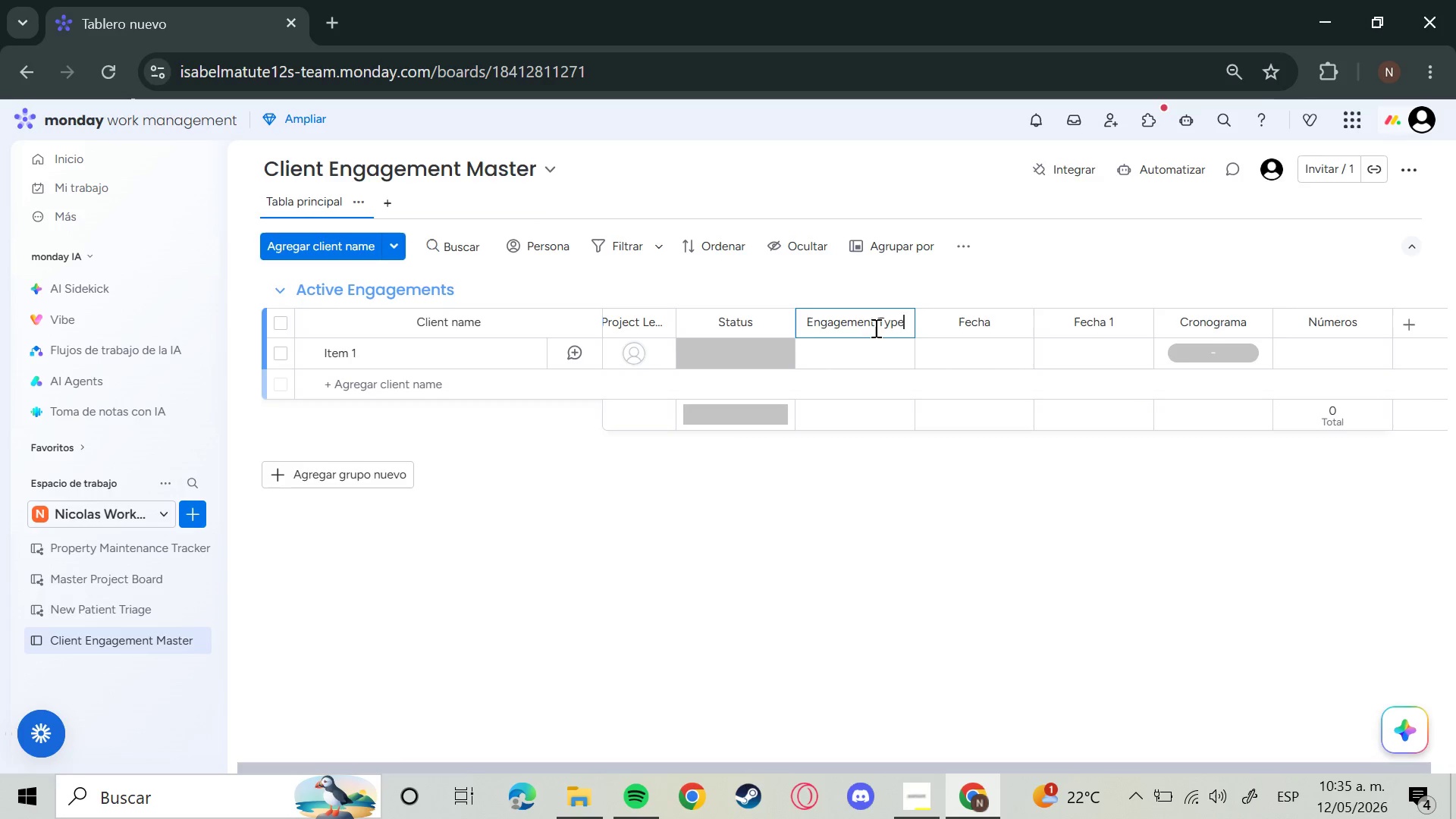 
key(Enter)
 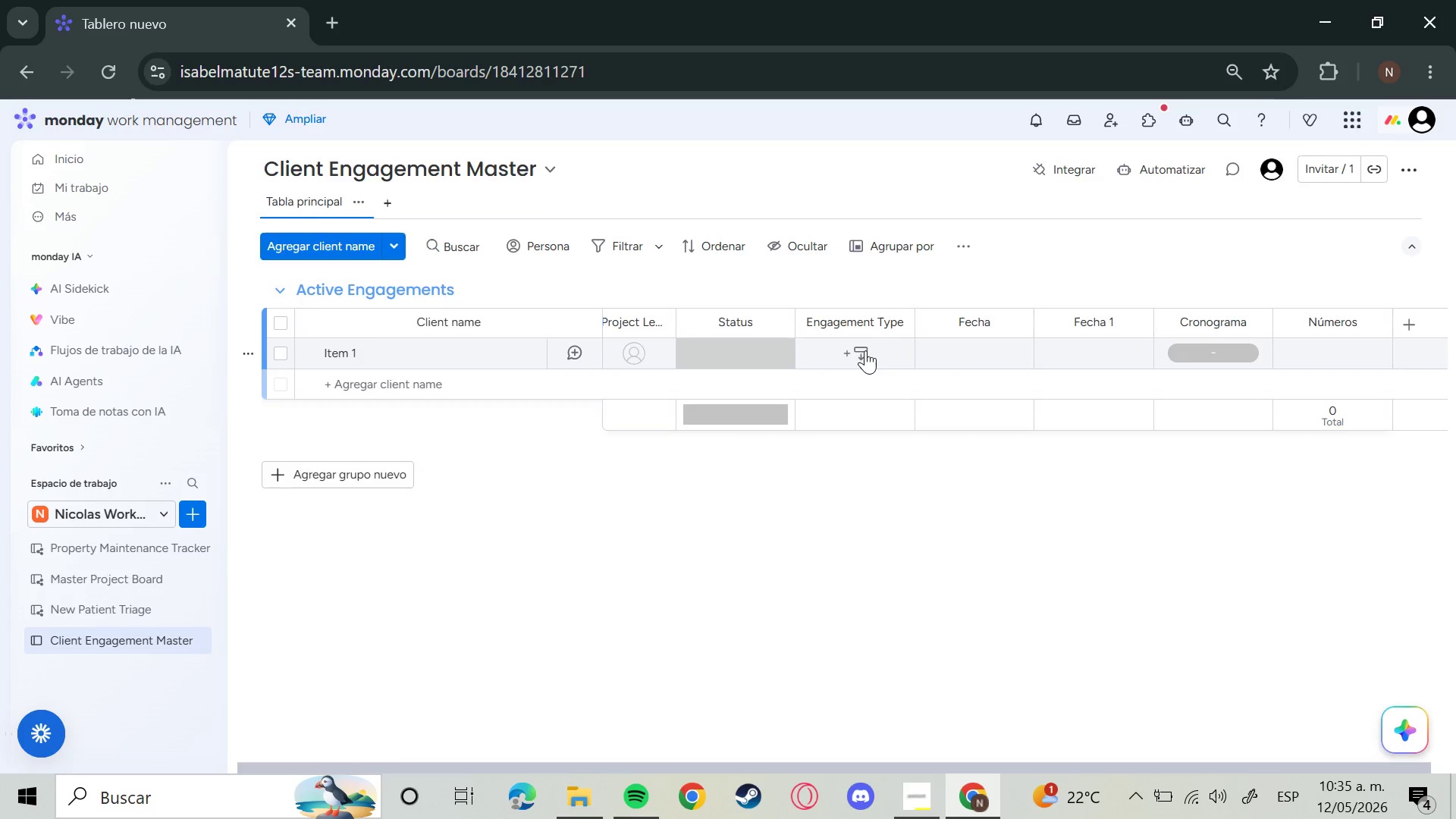 
wait(6.19)
 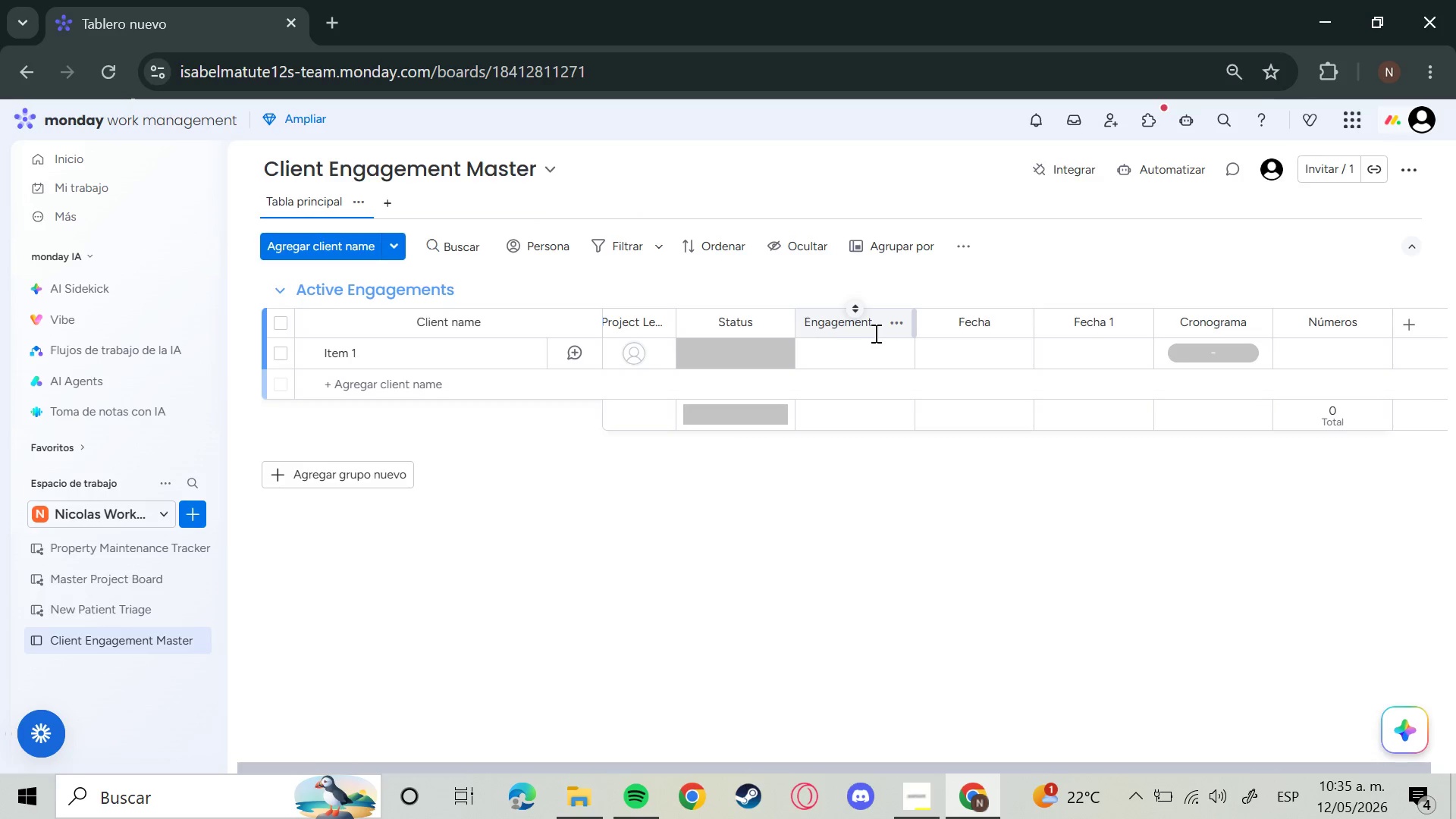 
left_click([865, 347])
 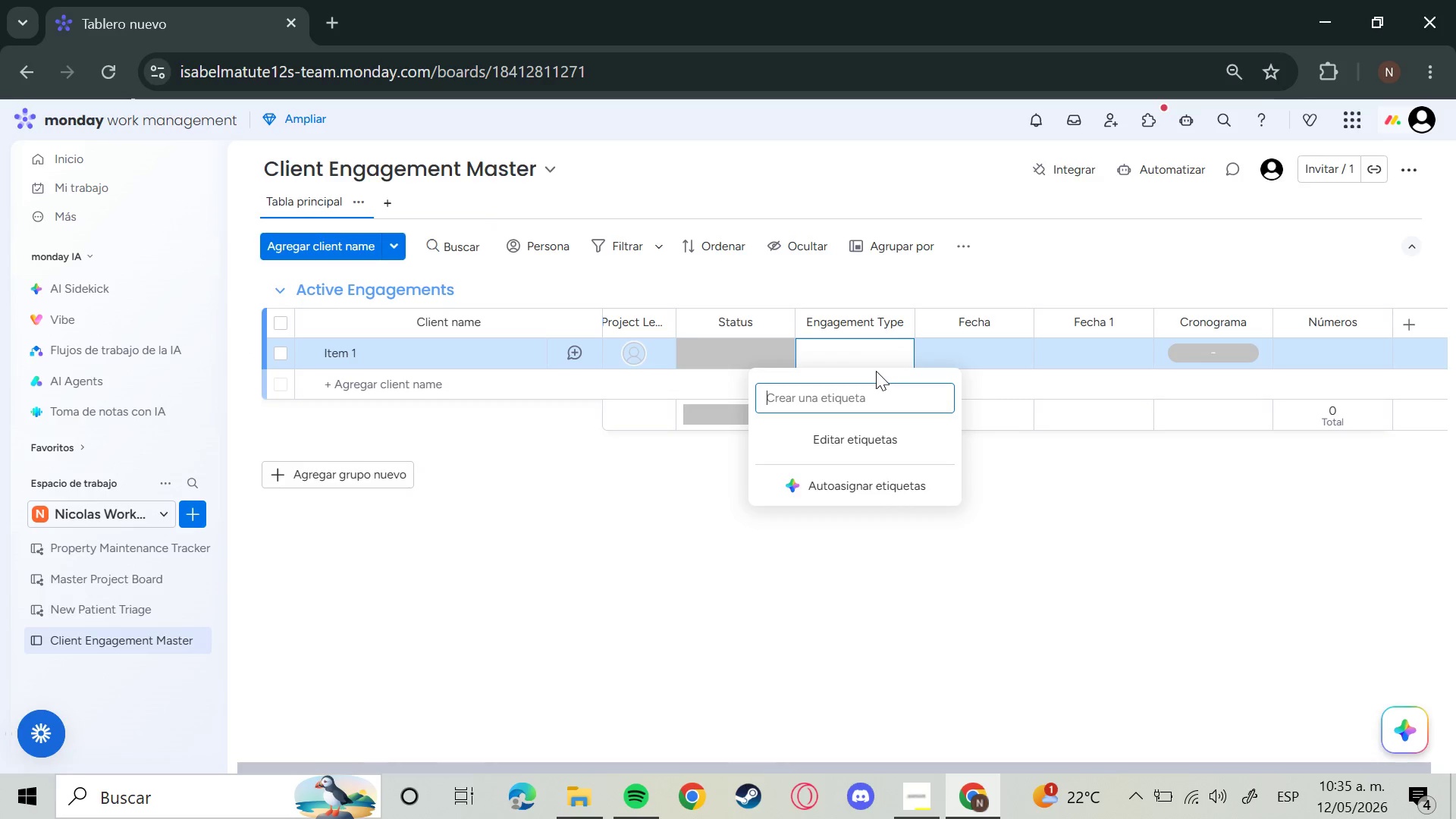 
type(Retanier )
 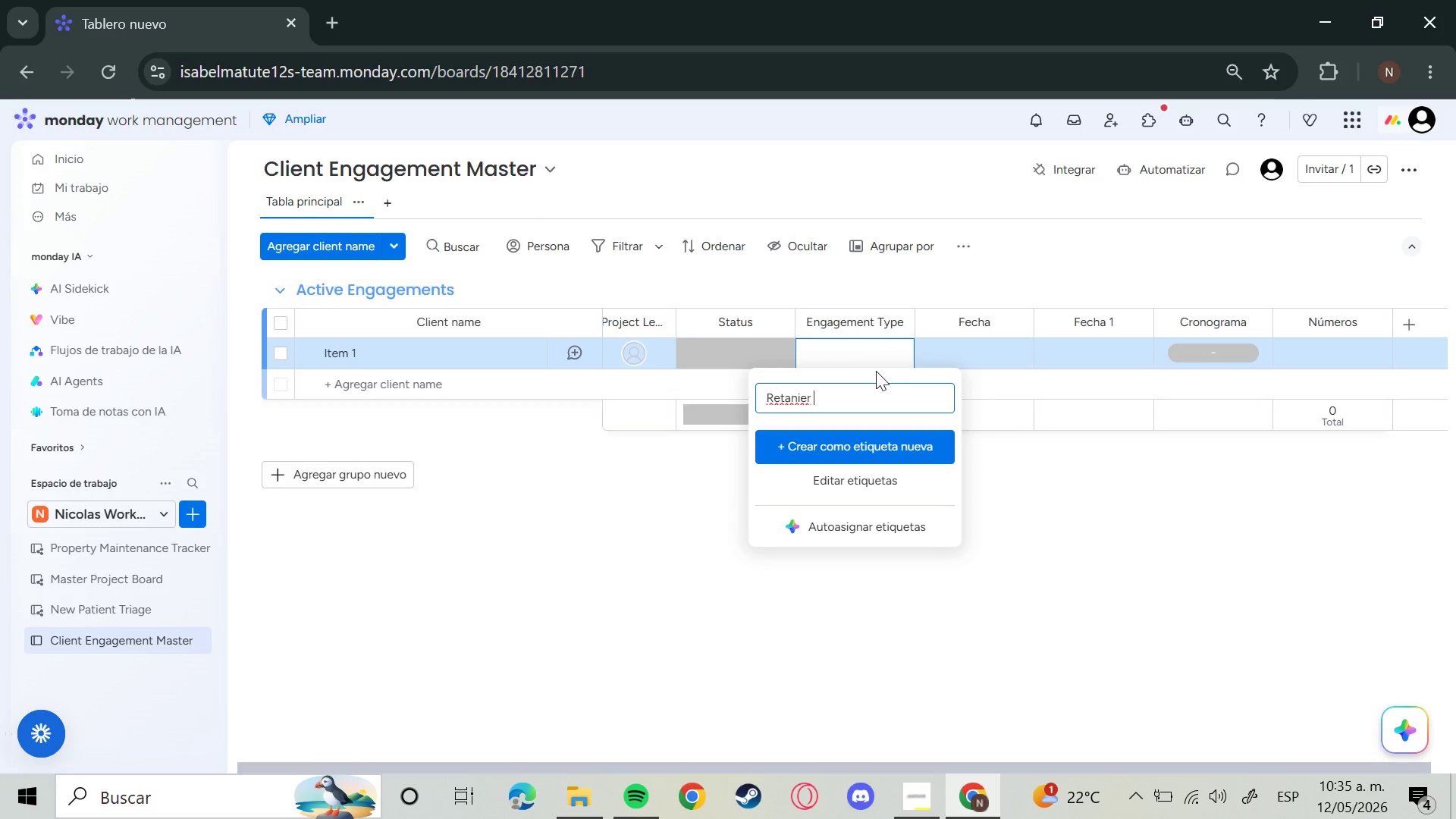 
key(Enter)
 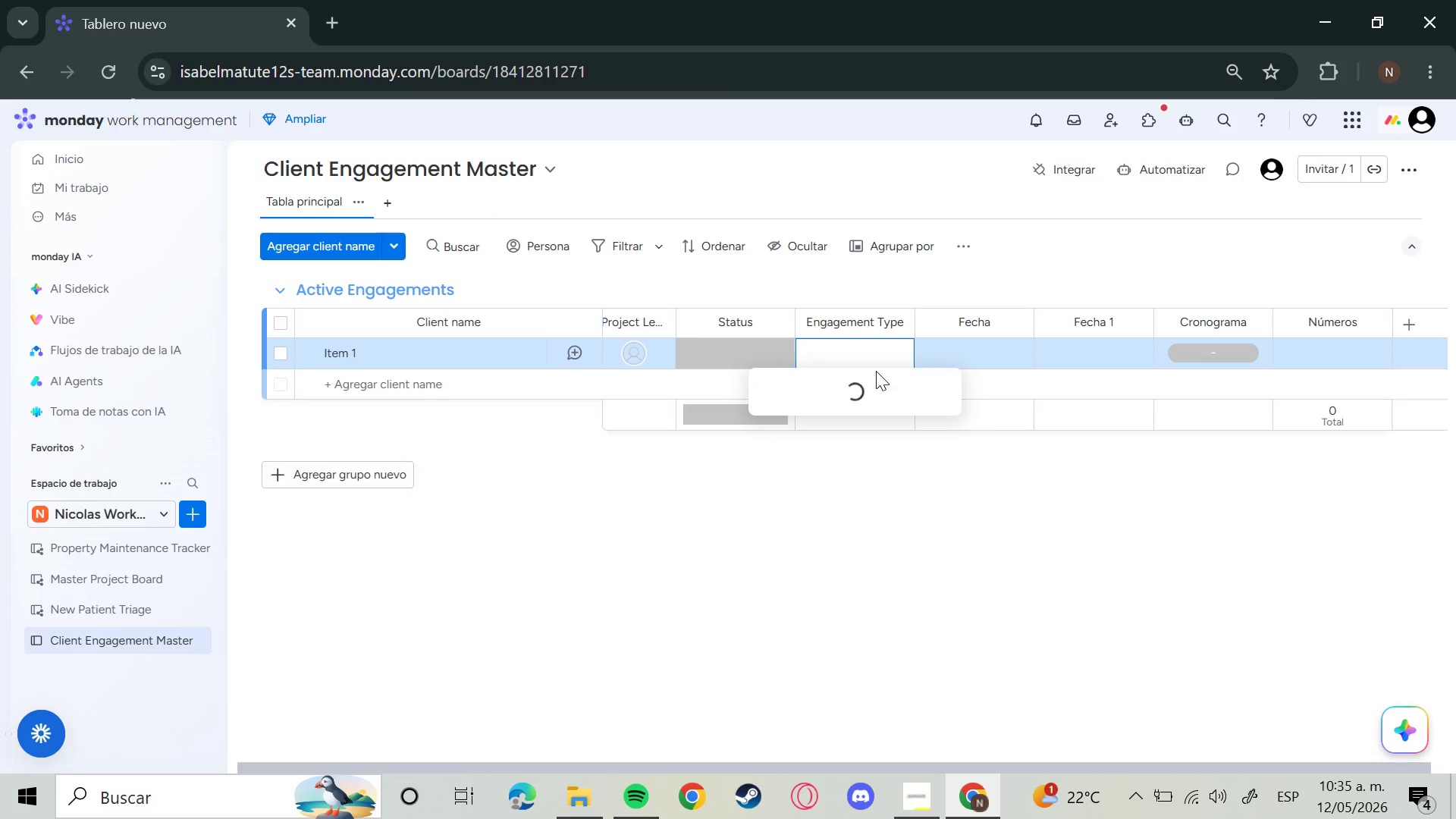 
type(Prok)
key(Backspace)
type(ject )
key(Backspace)
type(-Based)
 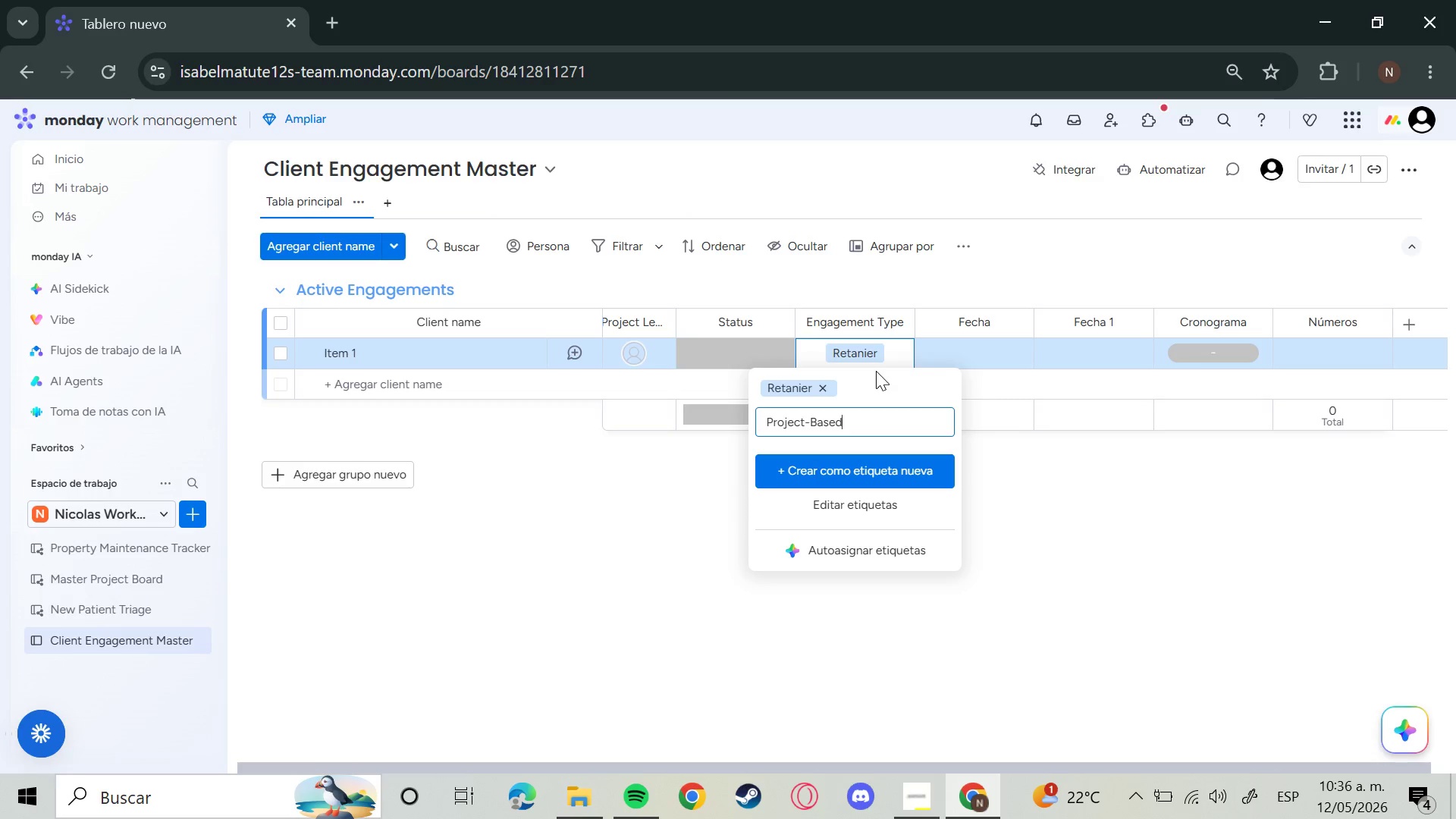 
key(Enter)
 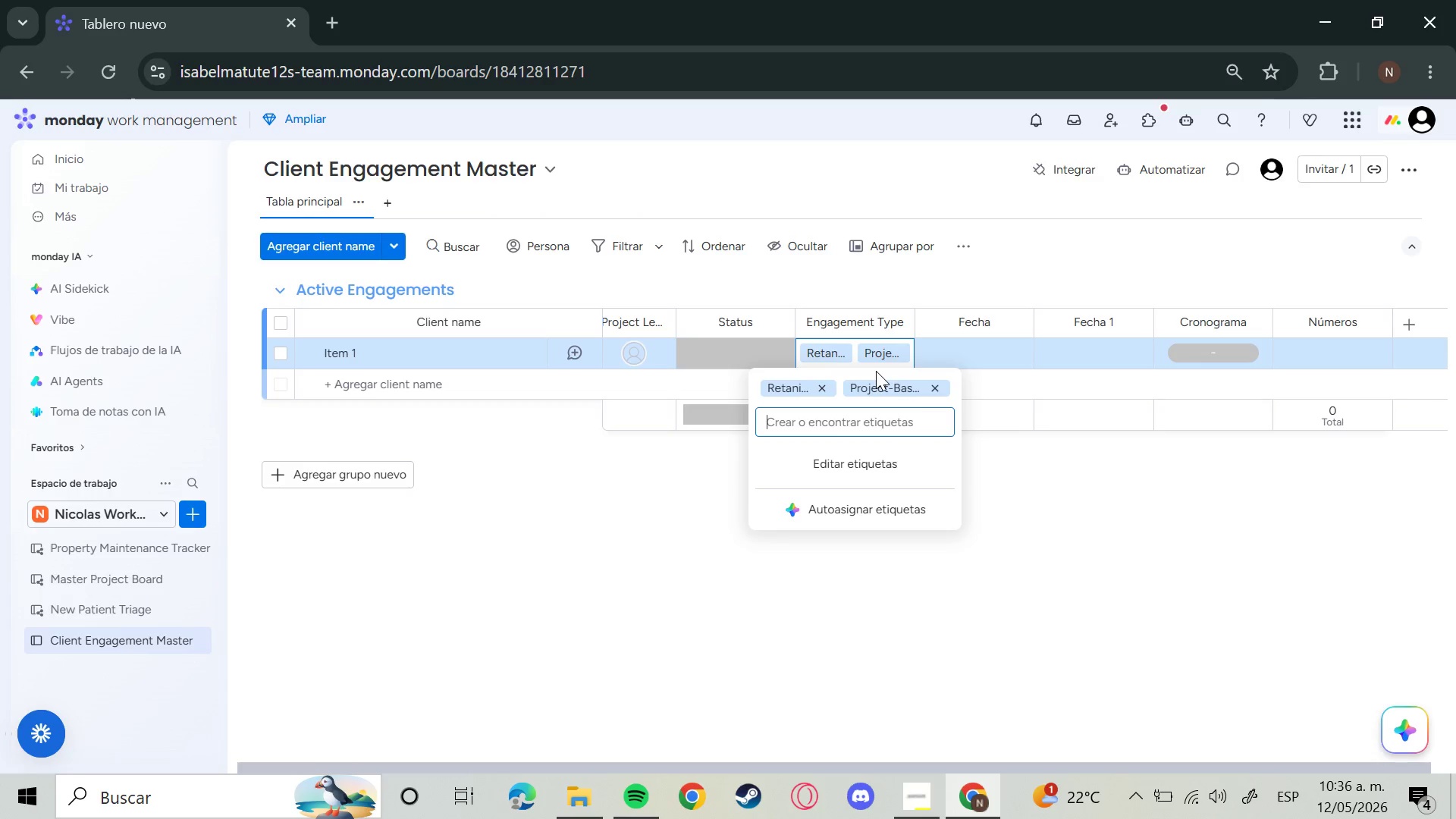 
wait(8.56)
 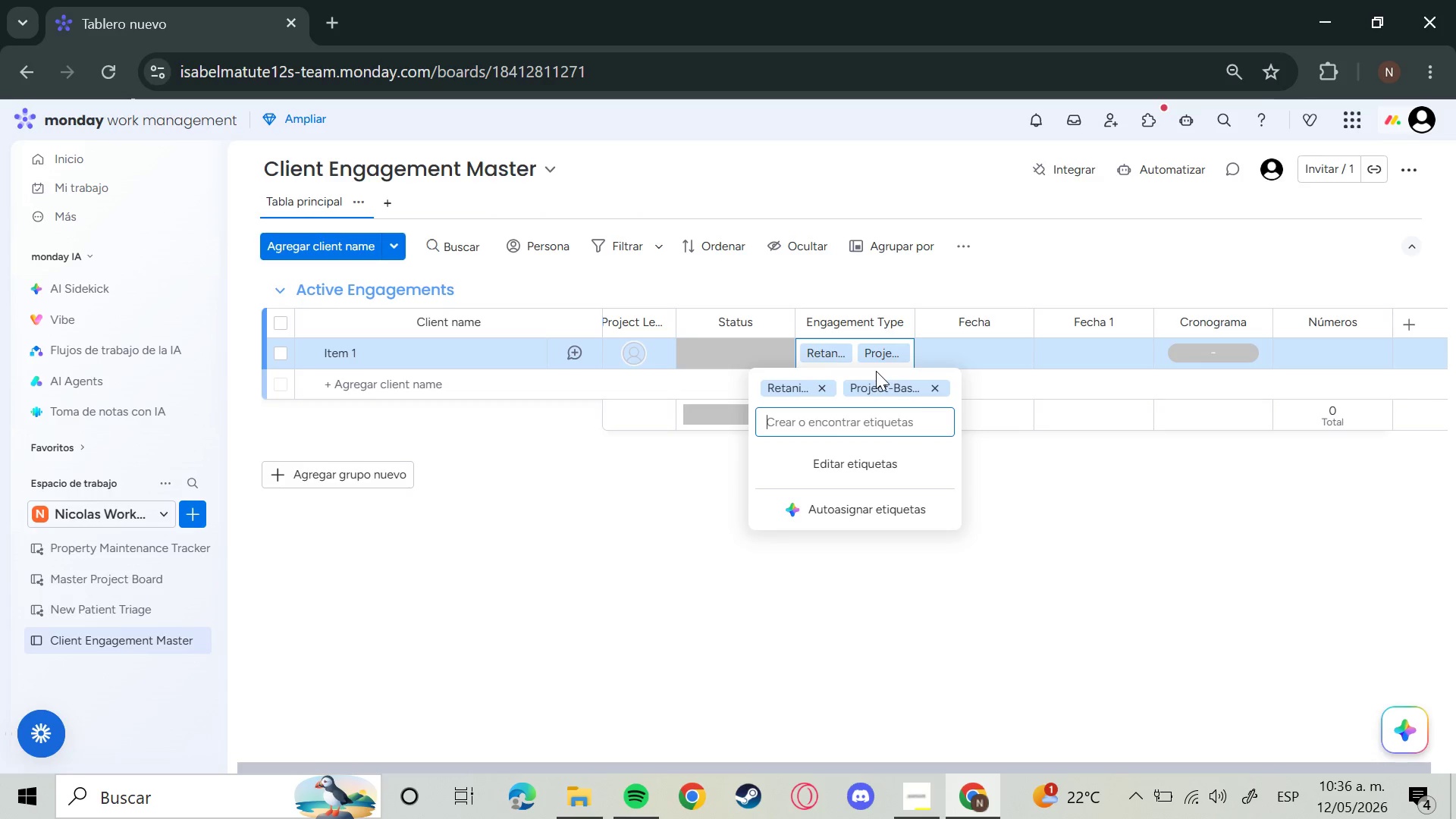 
left_click_drag(start_coordinate=[1130, 583], to_coordinate=[1133, 575])
 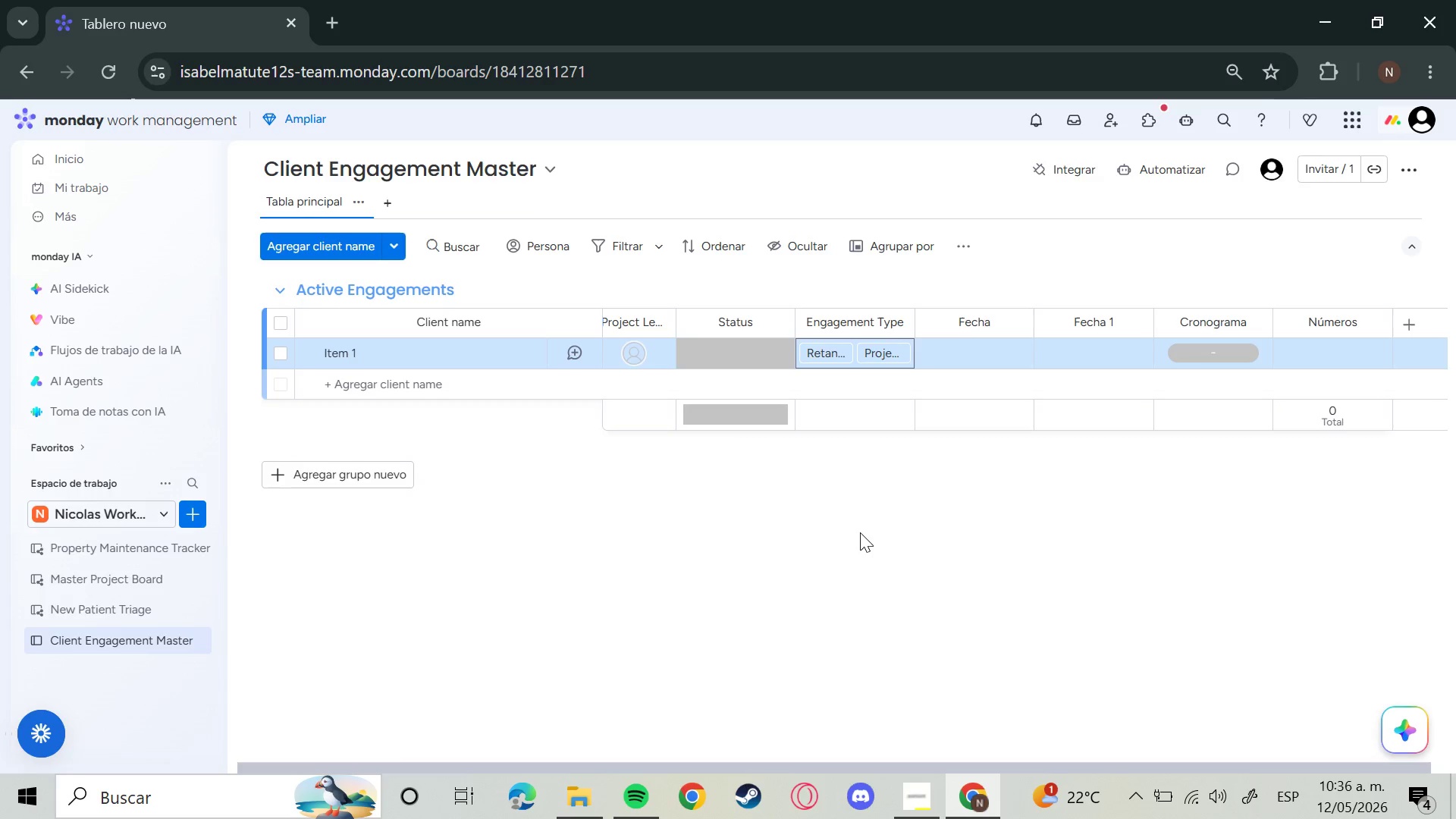 
wait(28.8)
 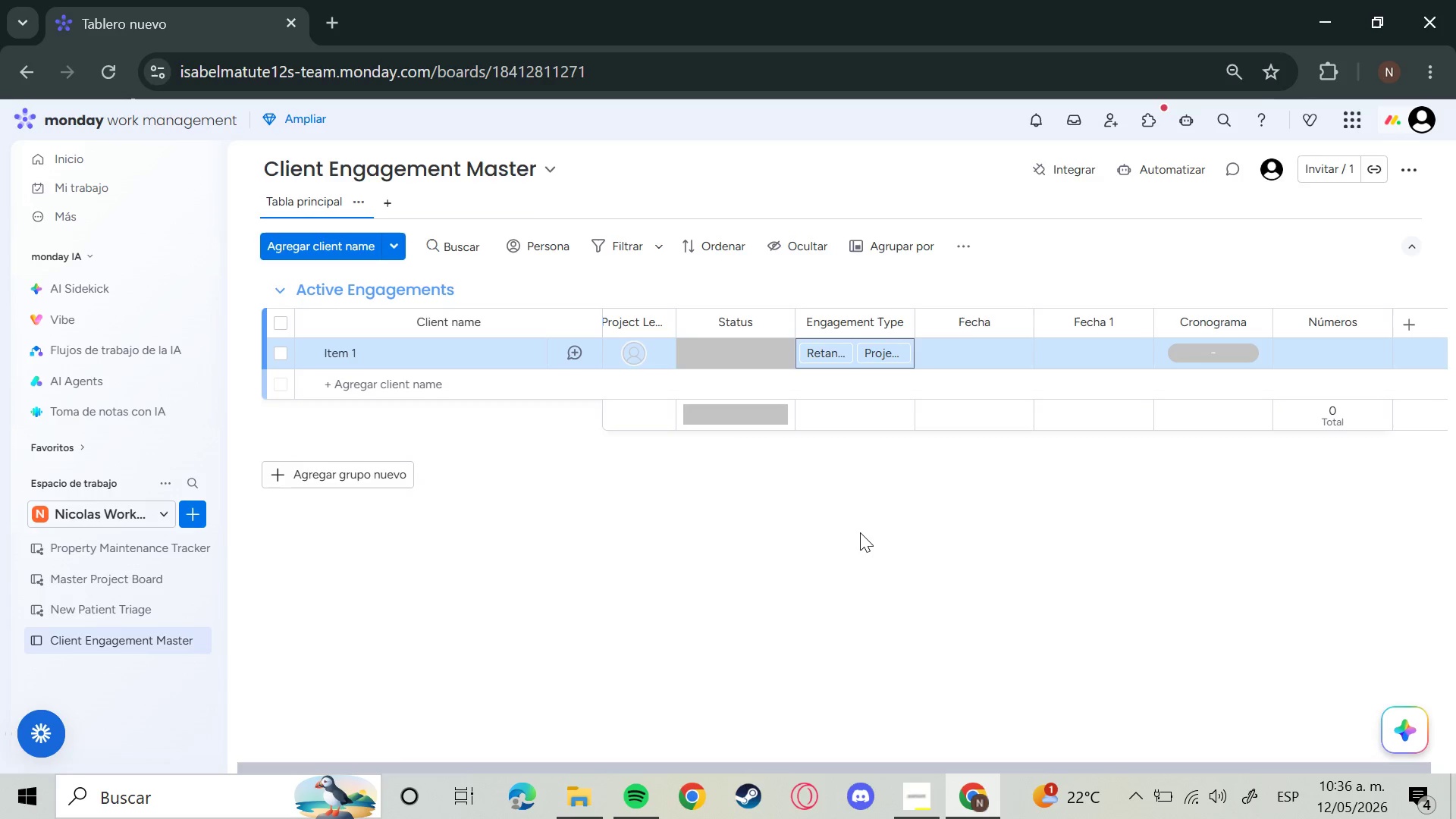 
mouse_move([787, 363])
 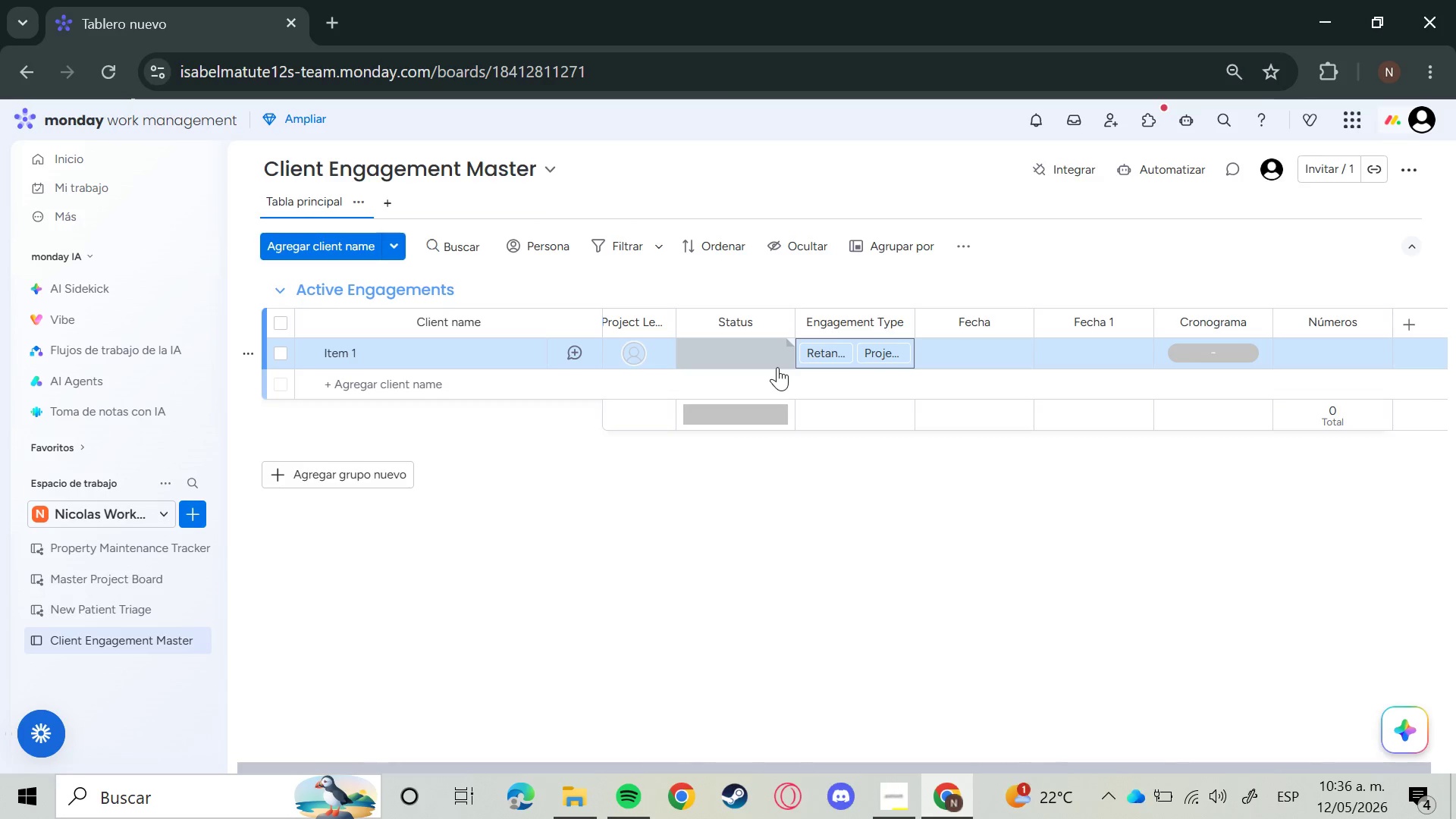 
wait(10.29)
 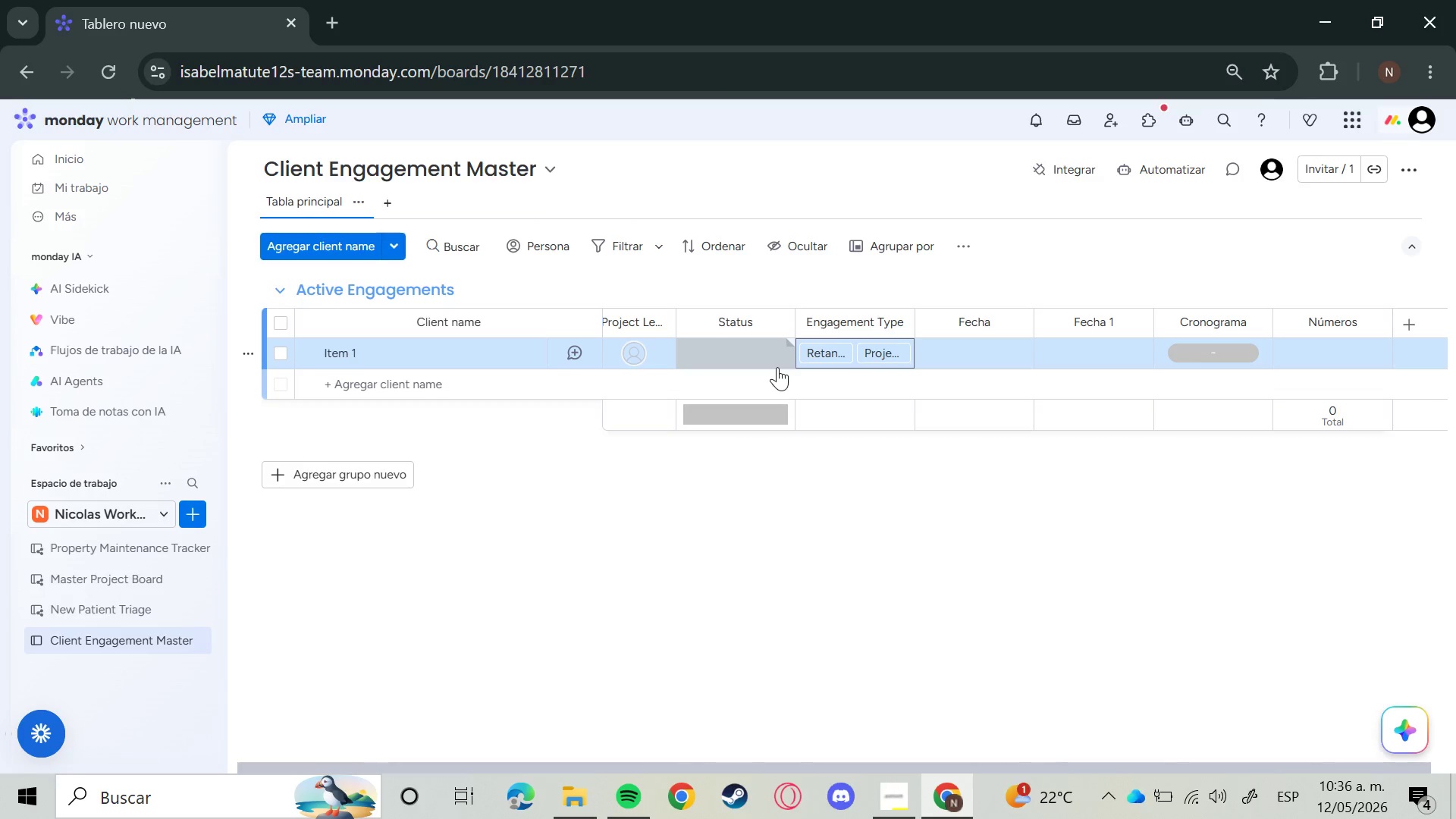 
left_click([987, 328])
 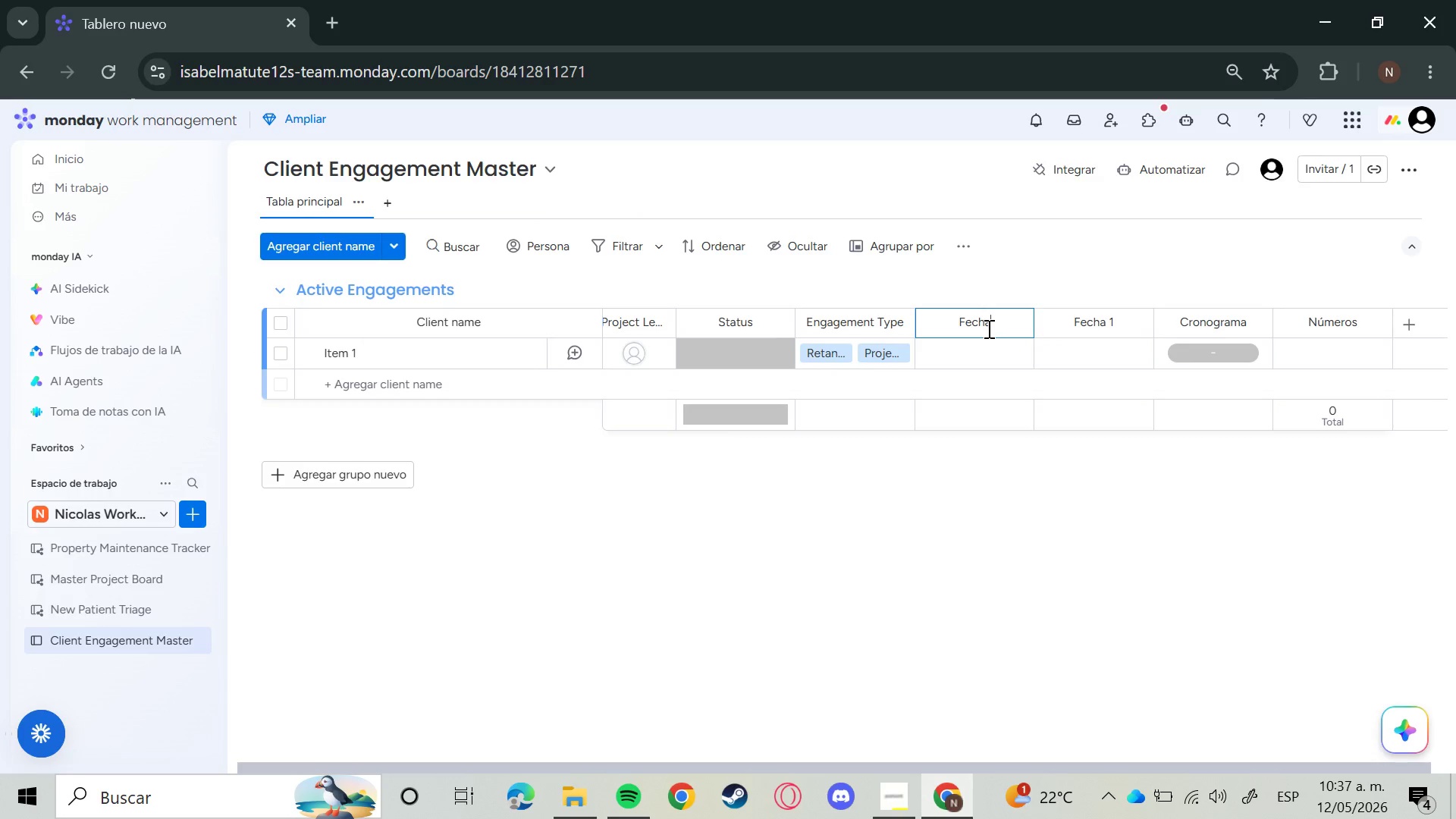 
key(Backspace)
type(ontract Start Date)
 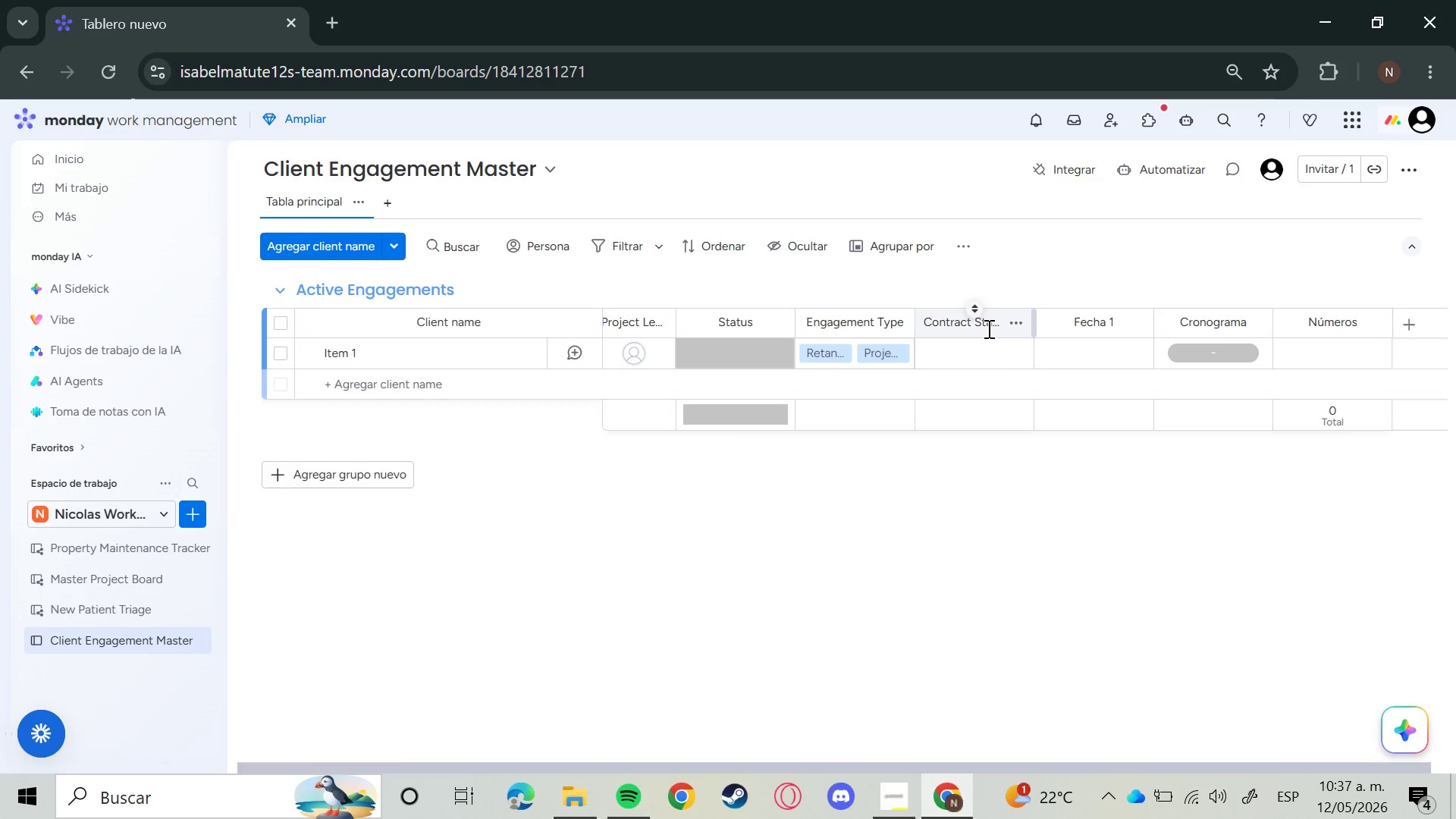 
key(Enter)
 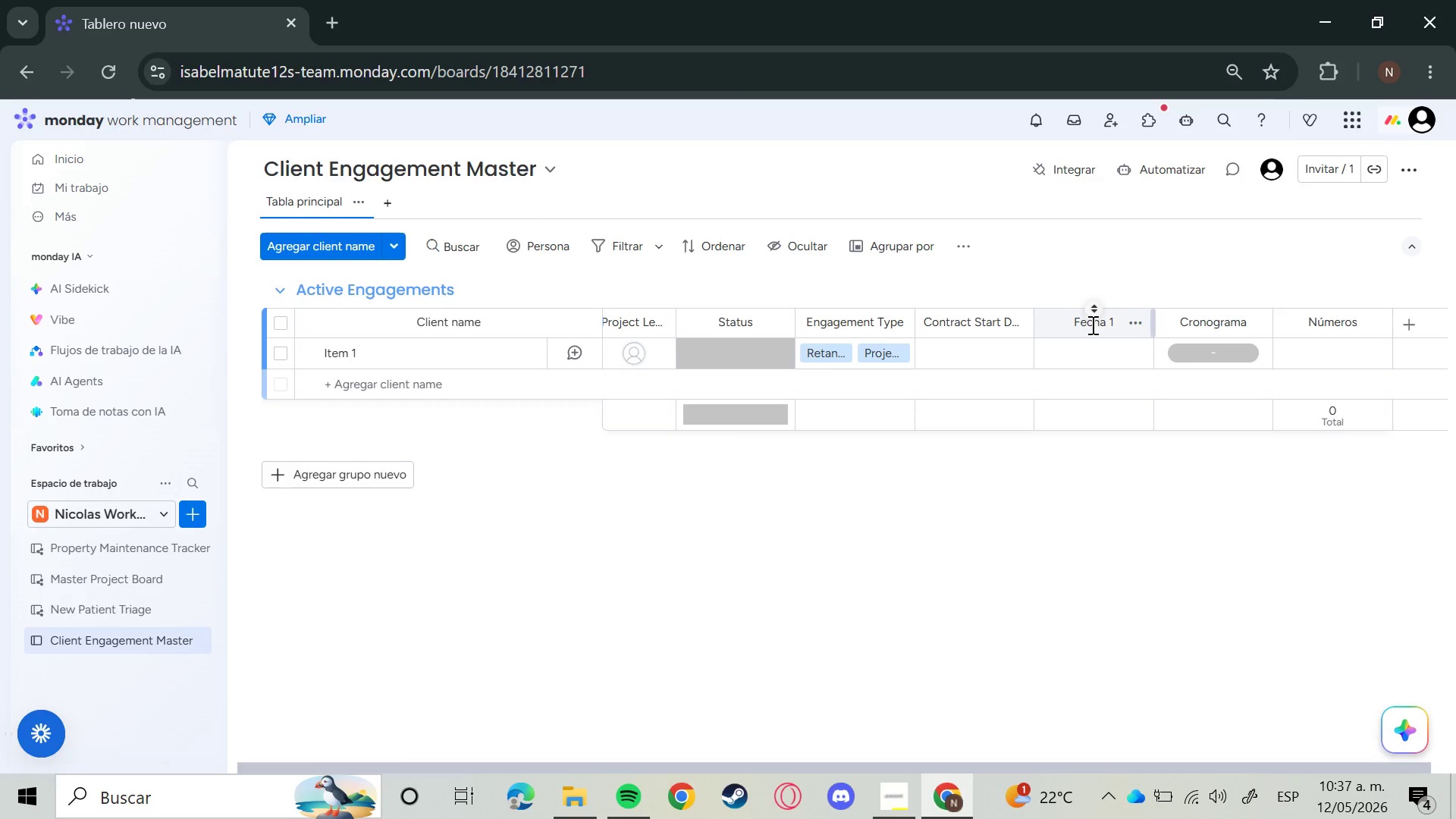 
left_click([1091, 325])
 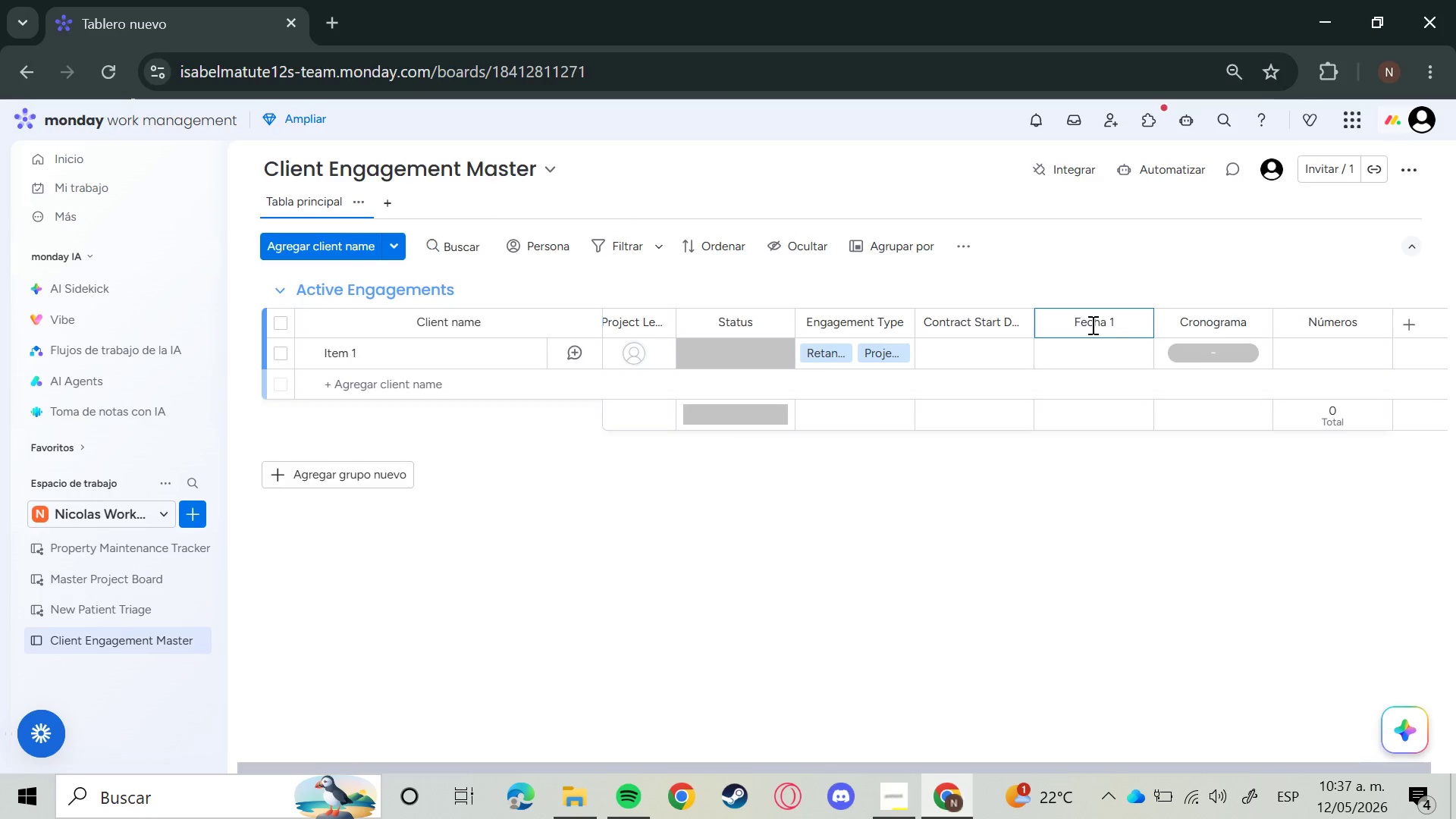 
hold_key(key=Backspace, duration=1.01)
 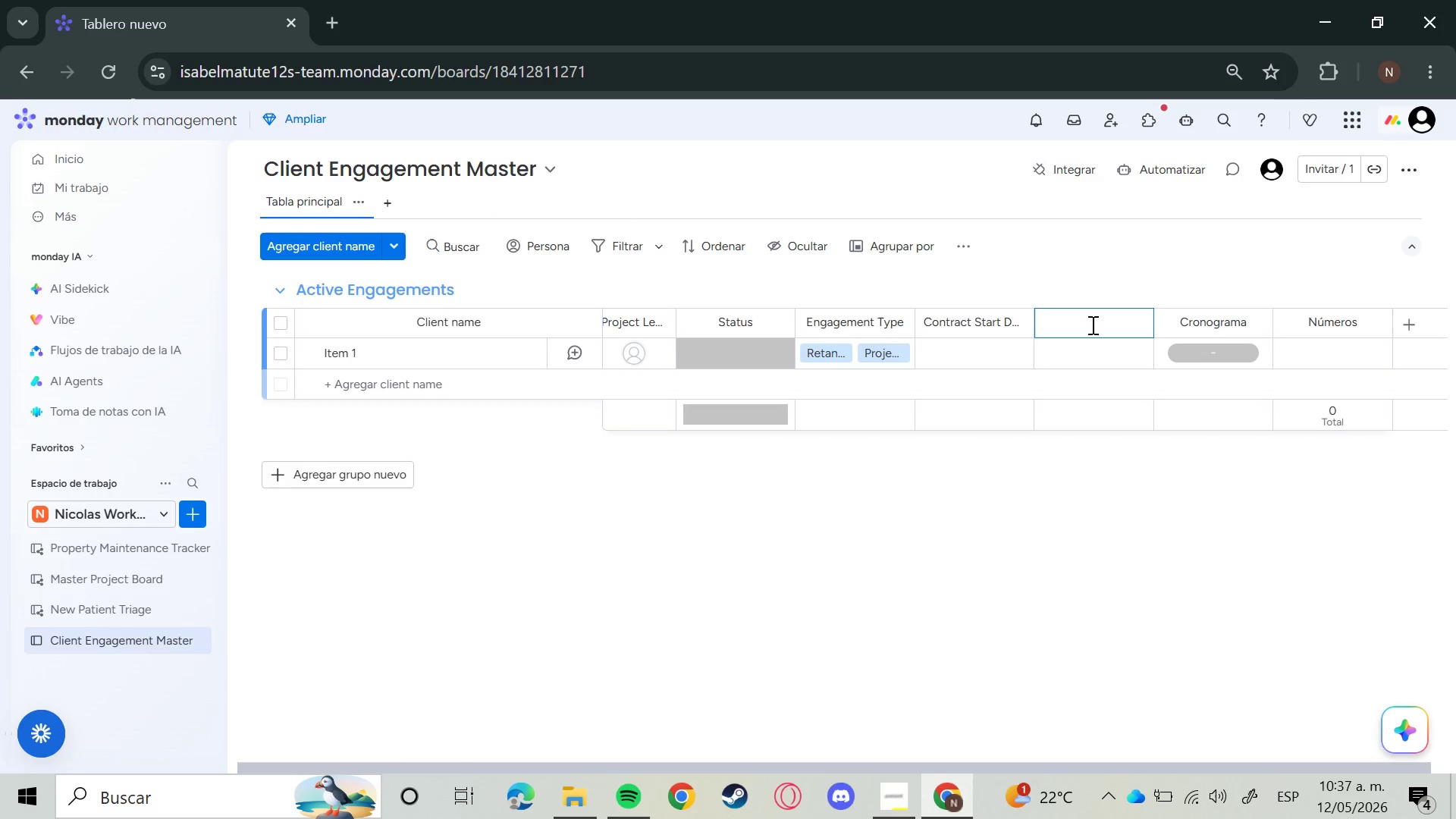 
type(Tra)
 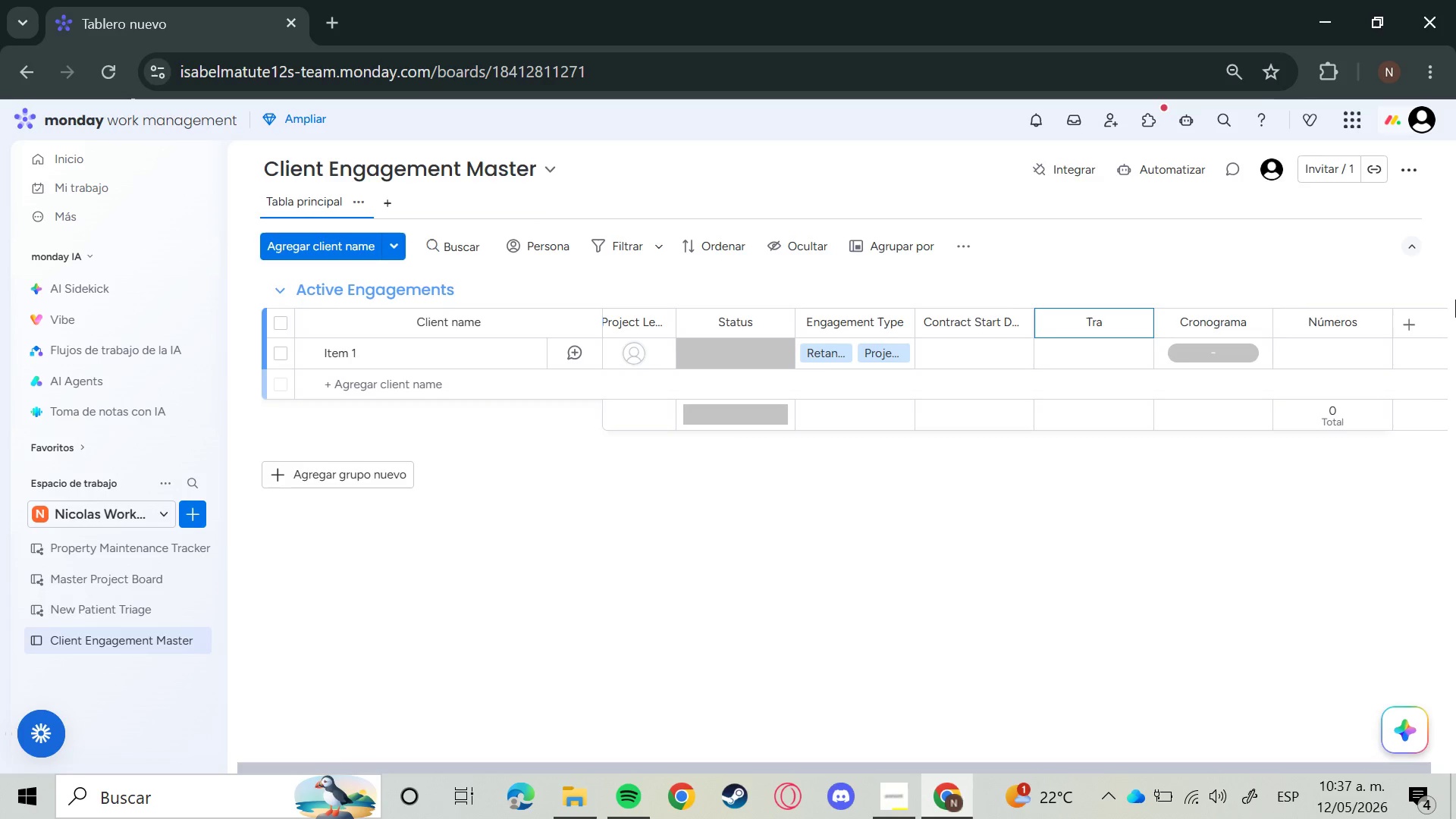 
key(Backspace)
type(arget Wap )
key(Backspace)
type(-up Date)
 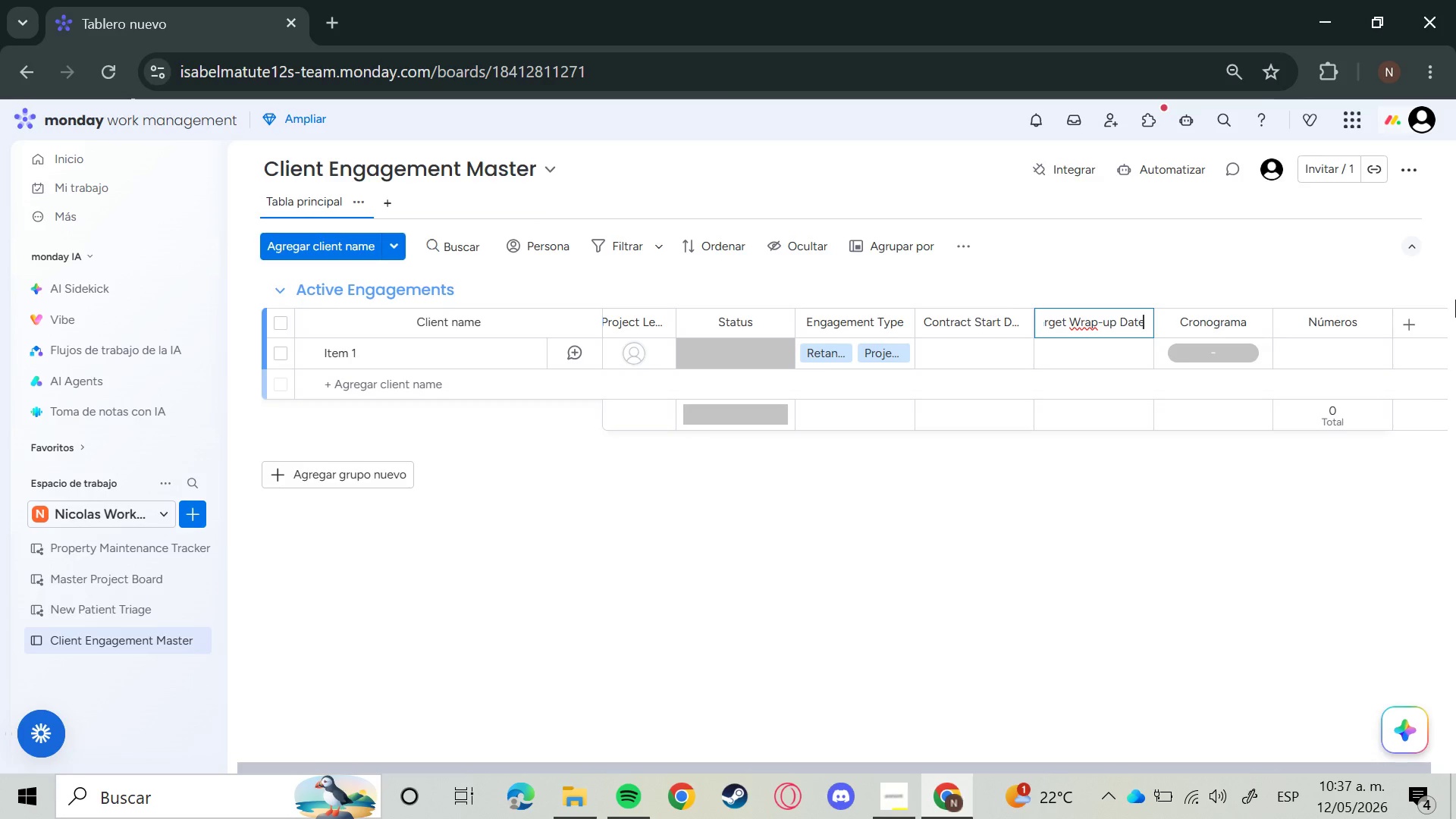 
key(Enter)
 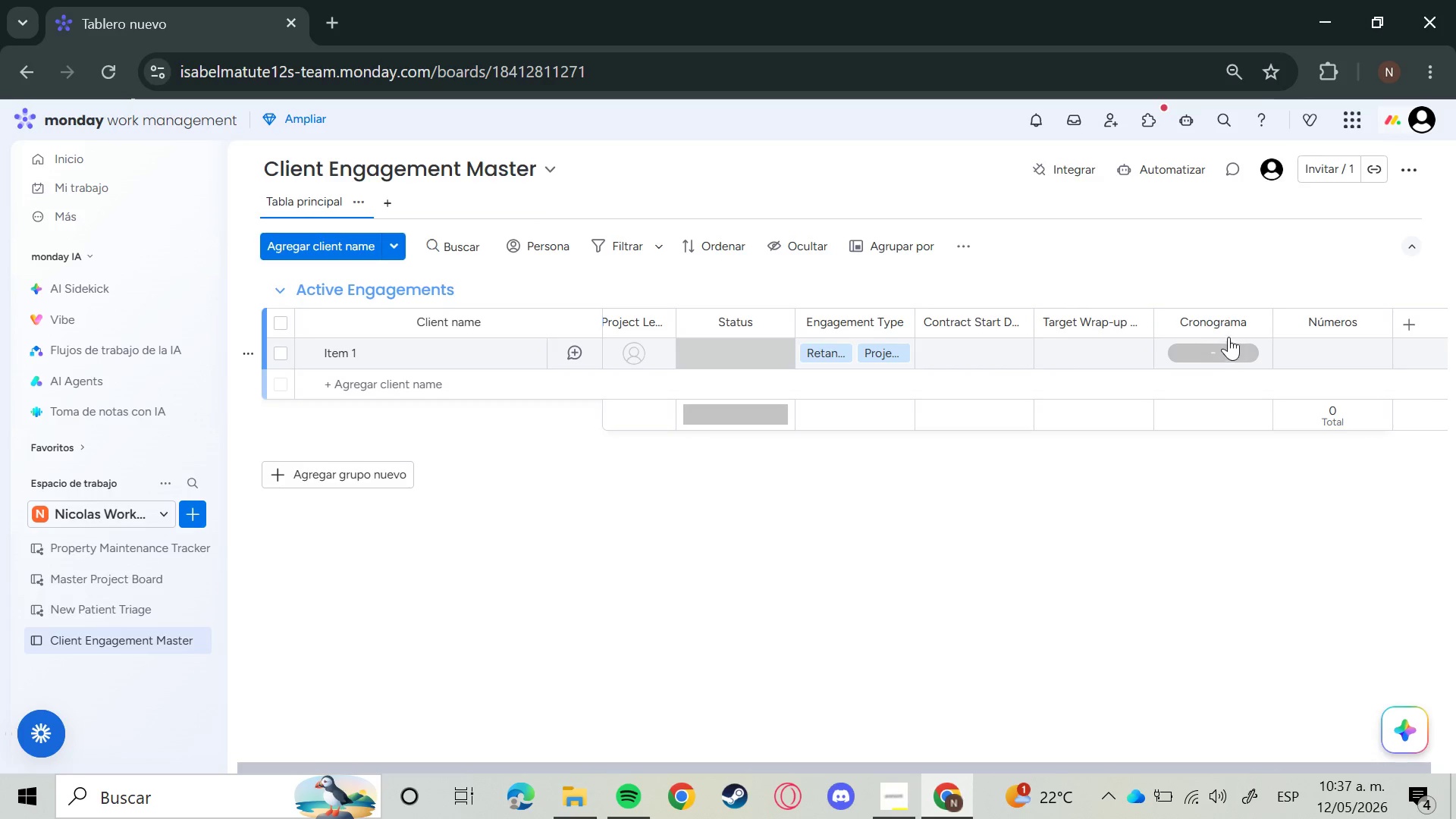 
left_click([1224, 318])
 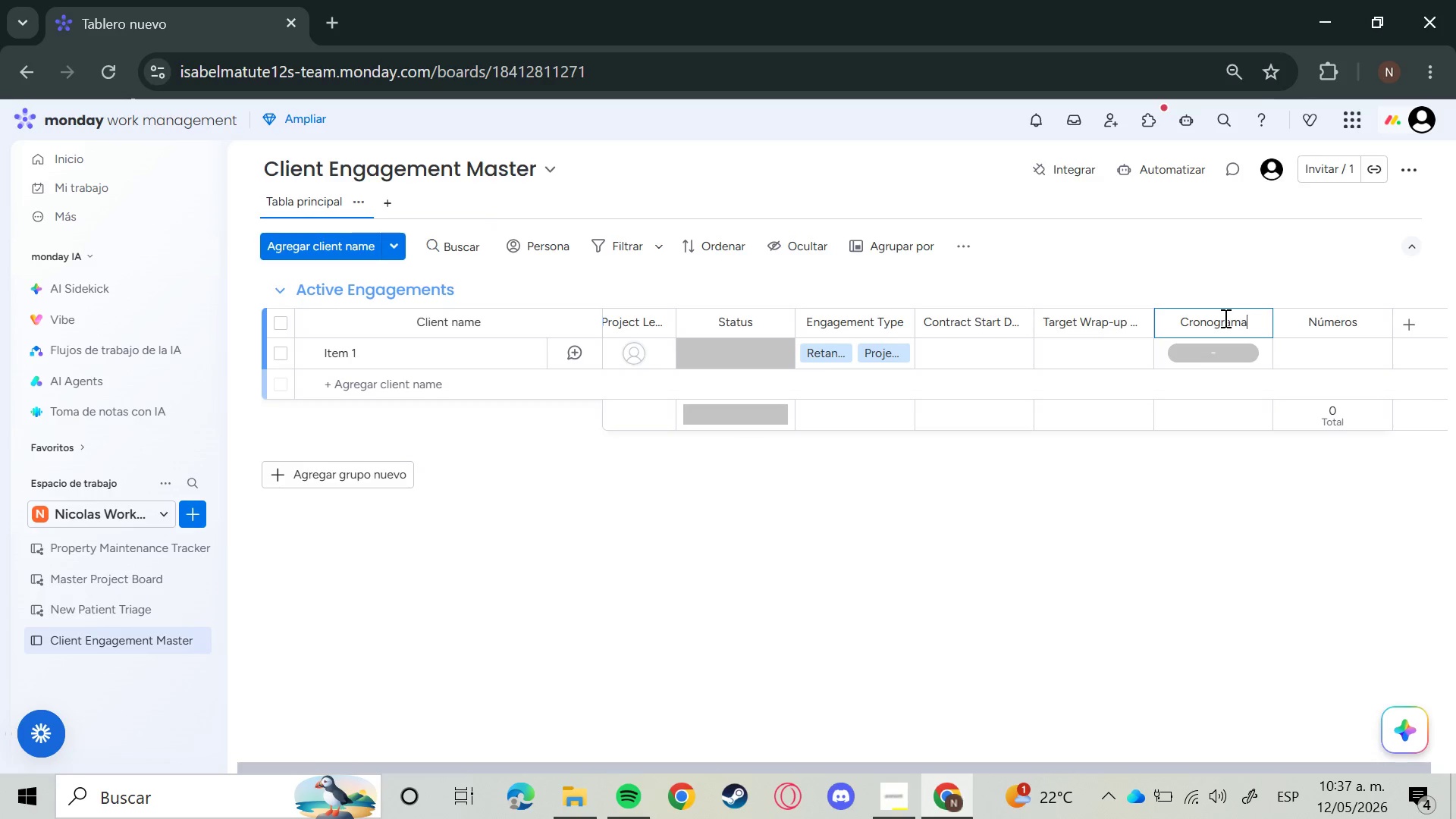 
wait(5.41)
 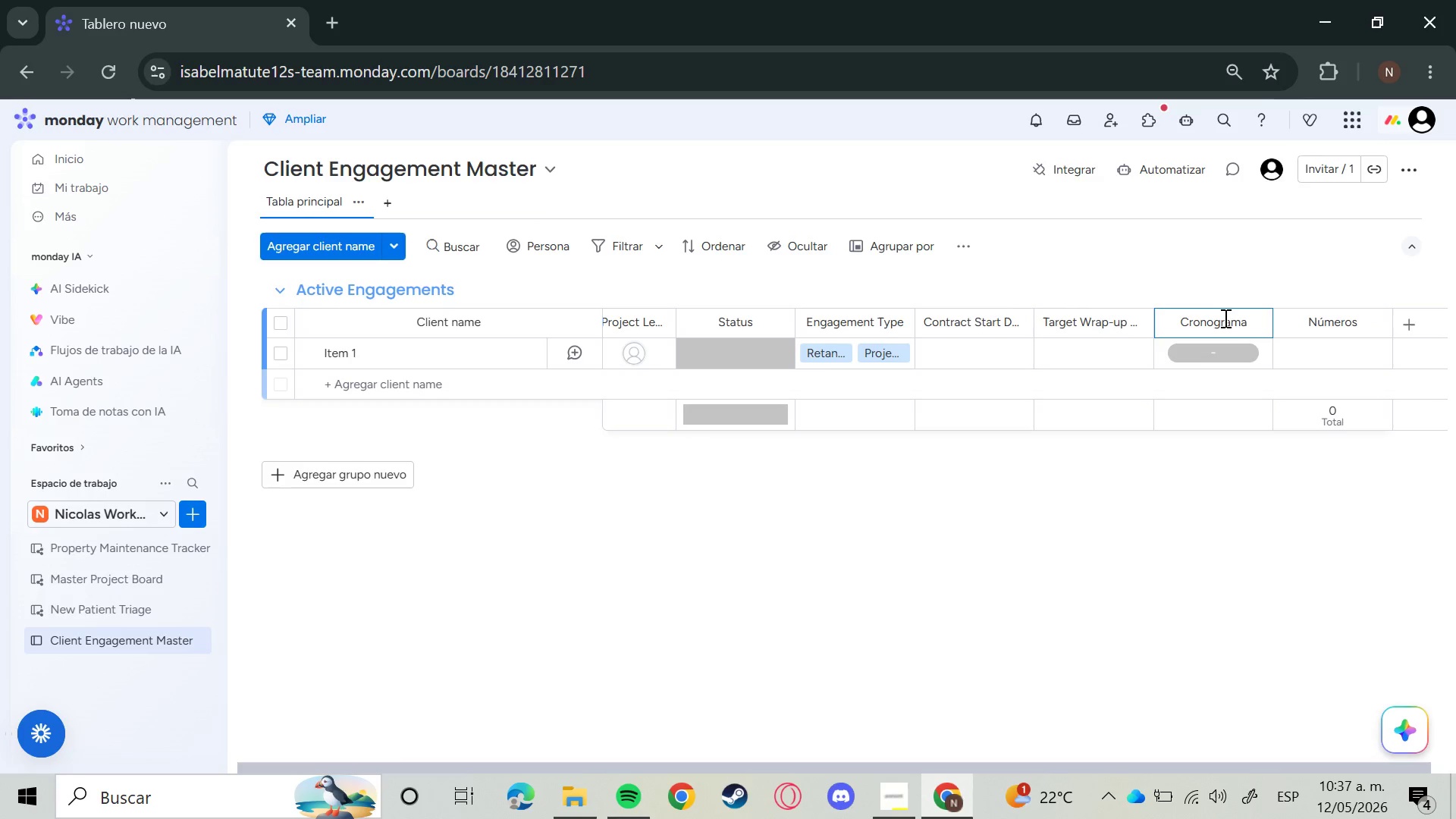 
hold_key(key=Backspace, duration=1.5)
 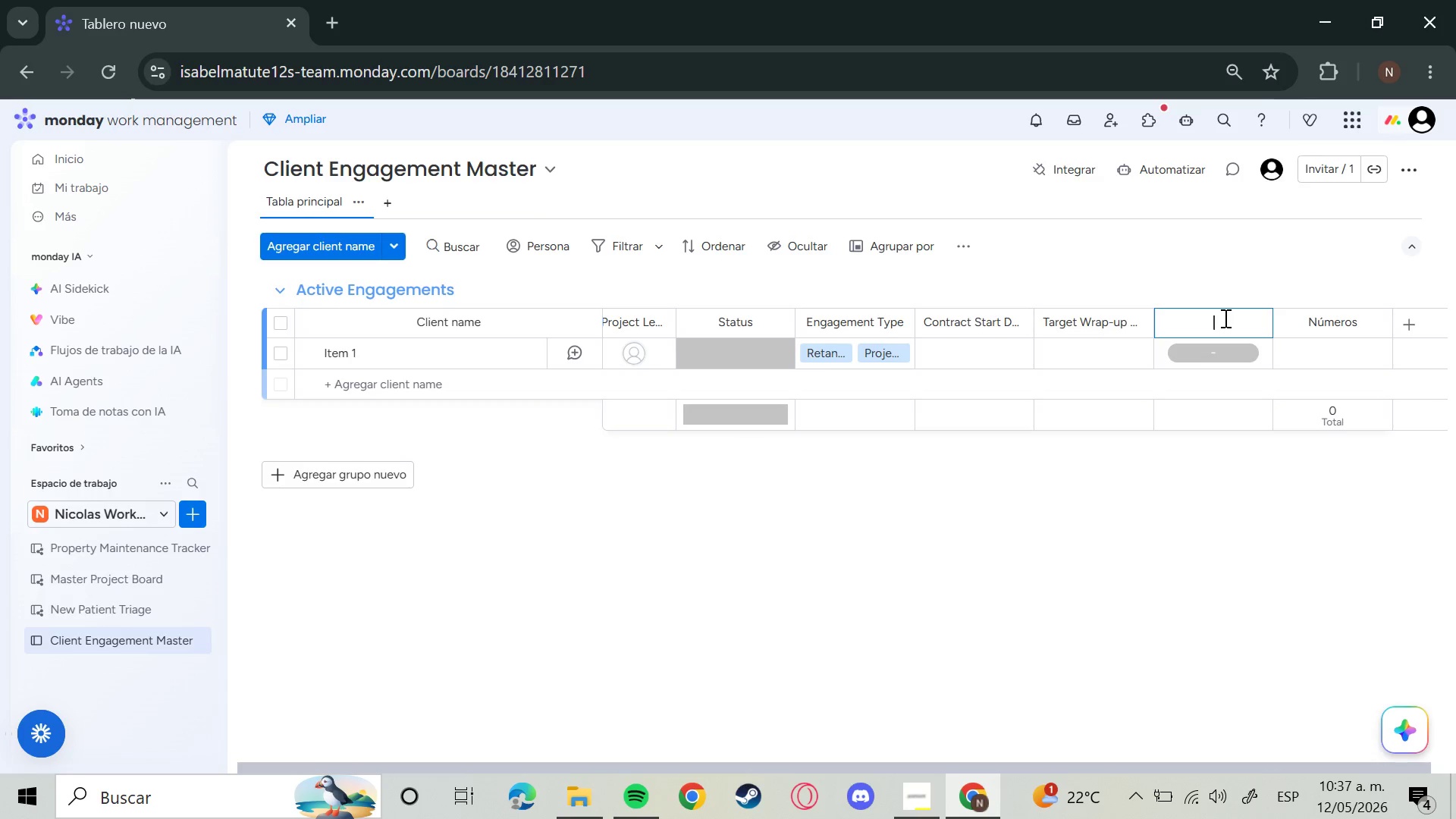 
key(Backspace)
type(Em)
key(Backspace)
type(ngage,)
key(Backspace)
type(ment Timeline)
 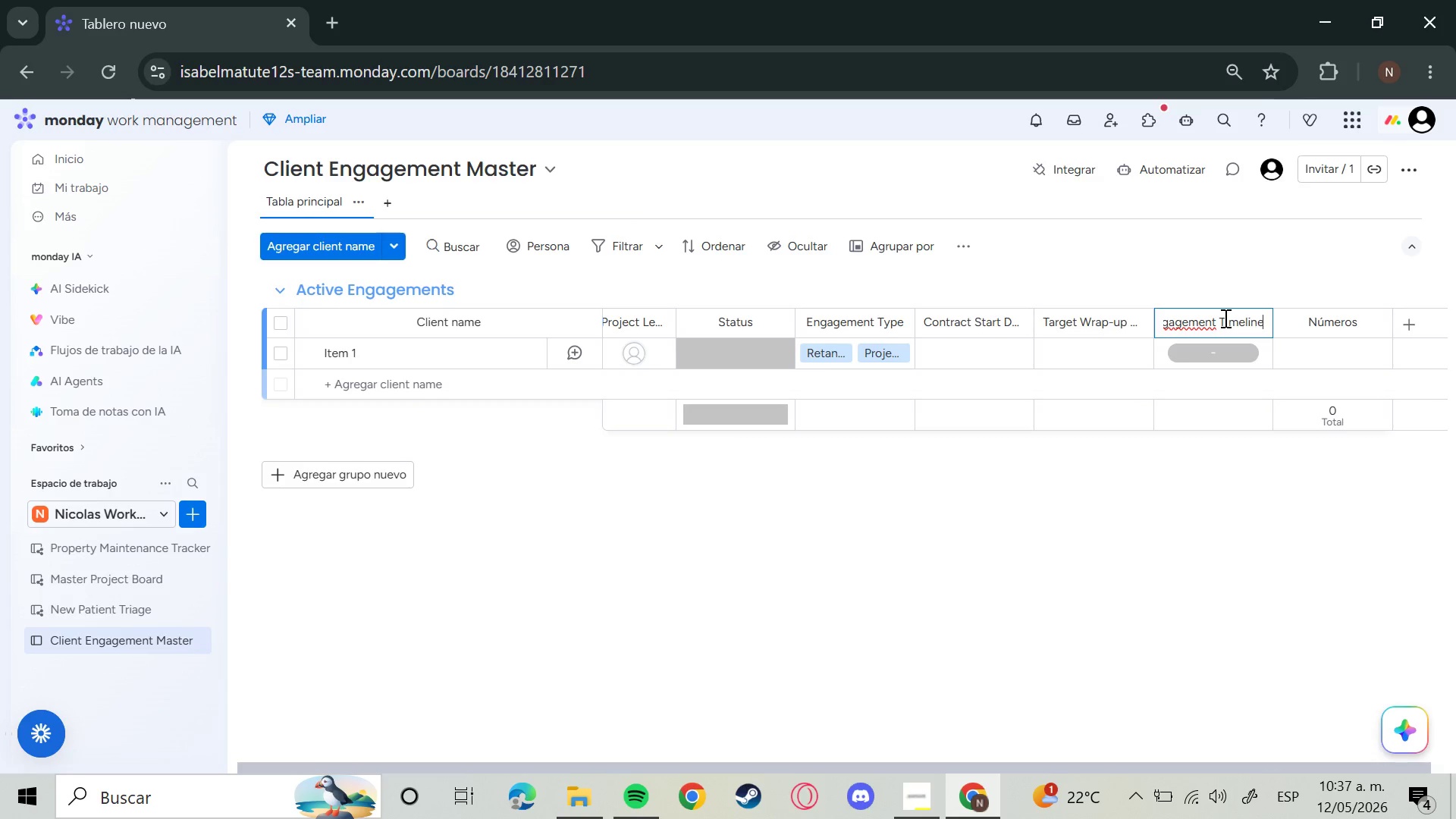 
key(Enter)
 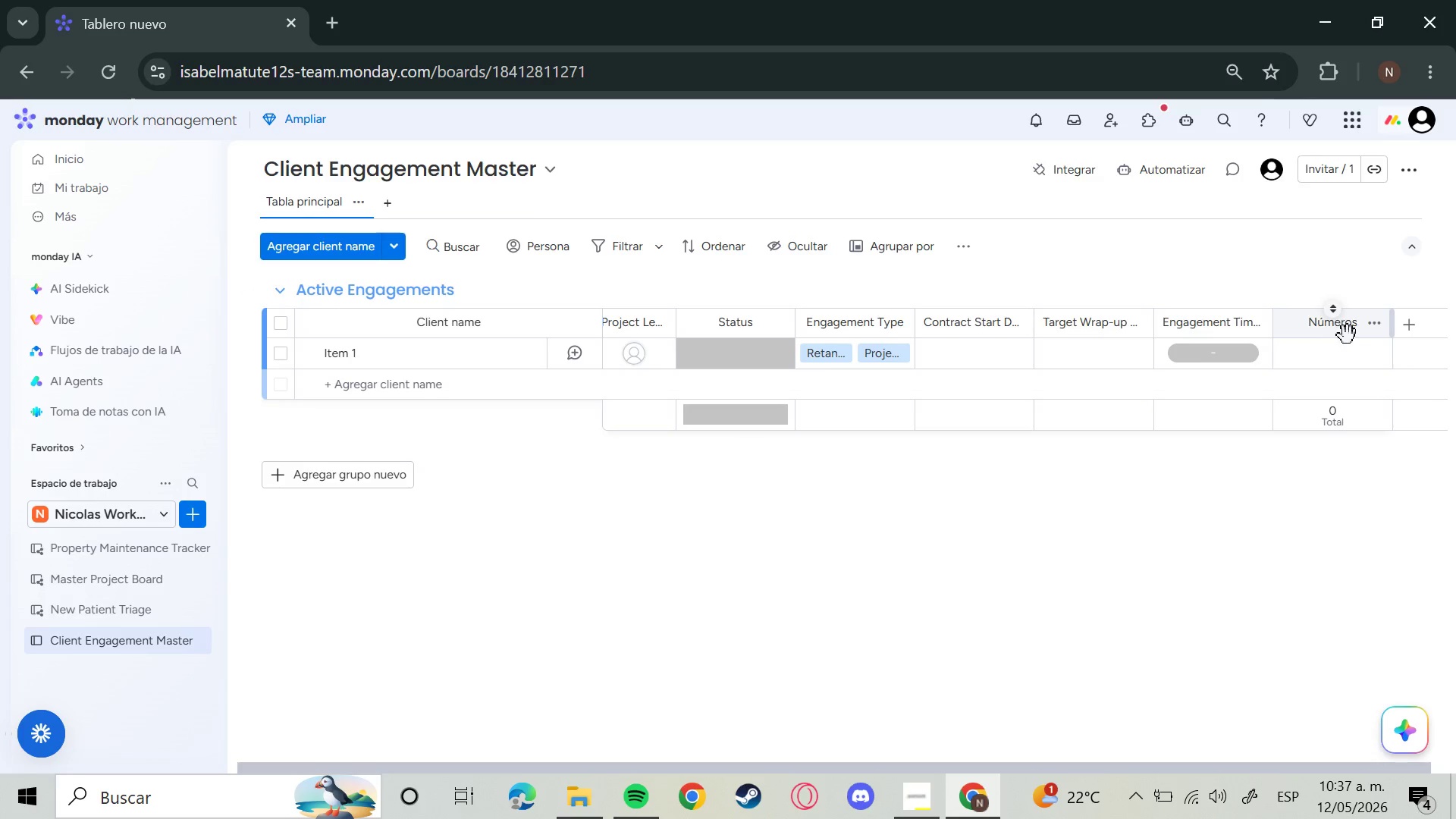 
left_click([1338, 330])
 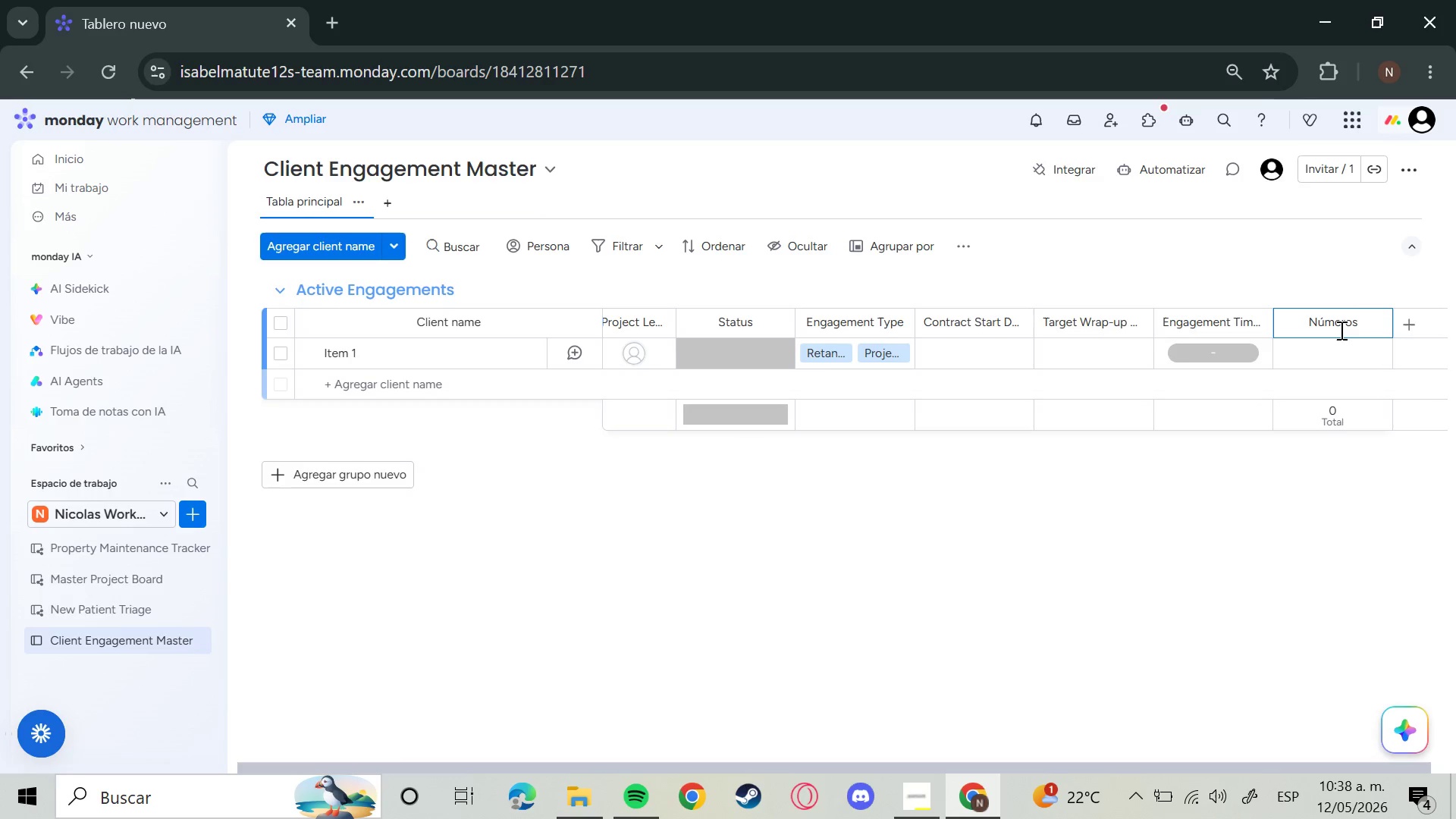 
wait(41.17)
 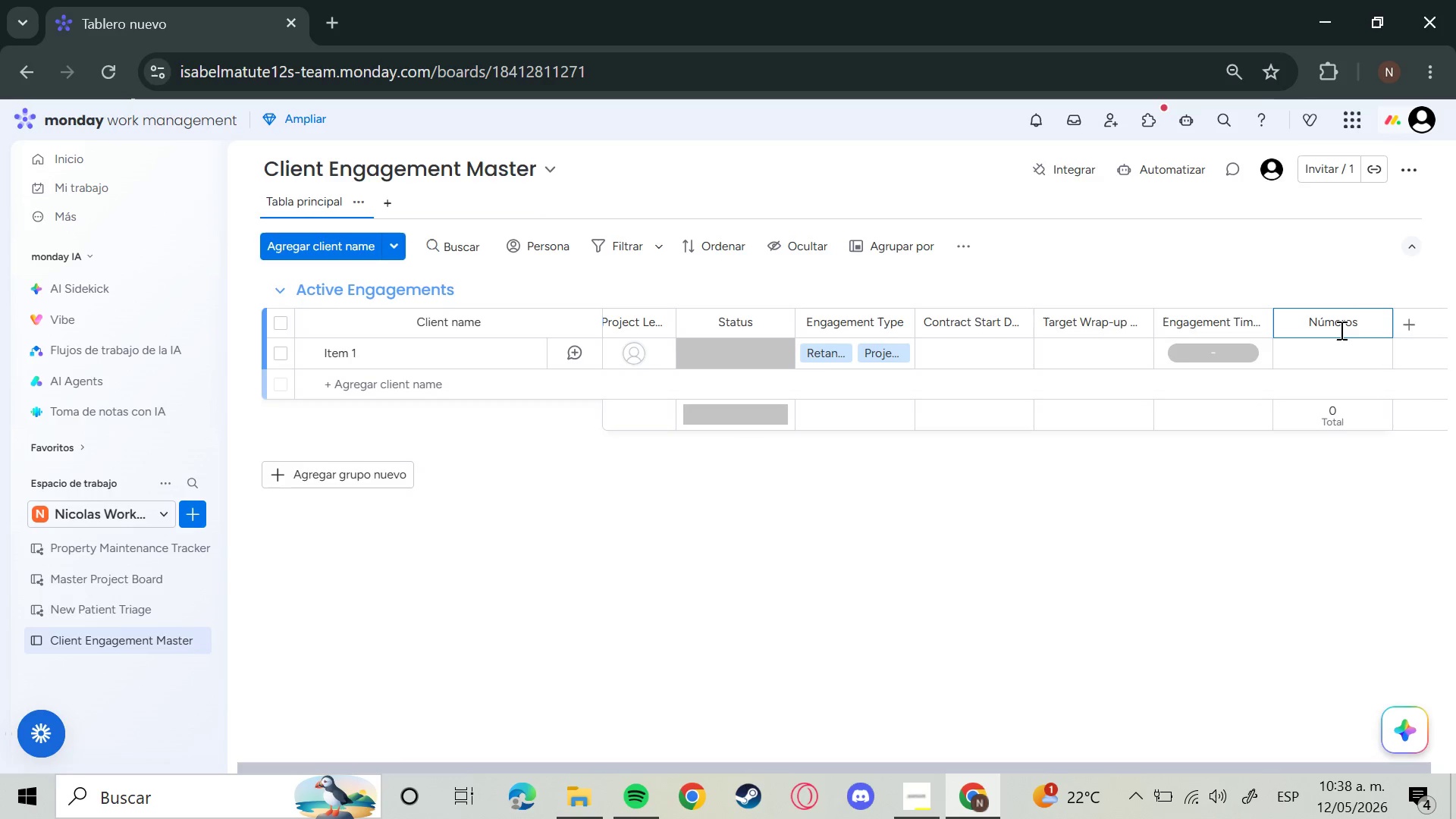 
hold_key(key=Backspace, duration=1.5)
 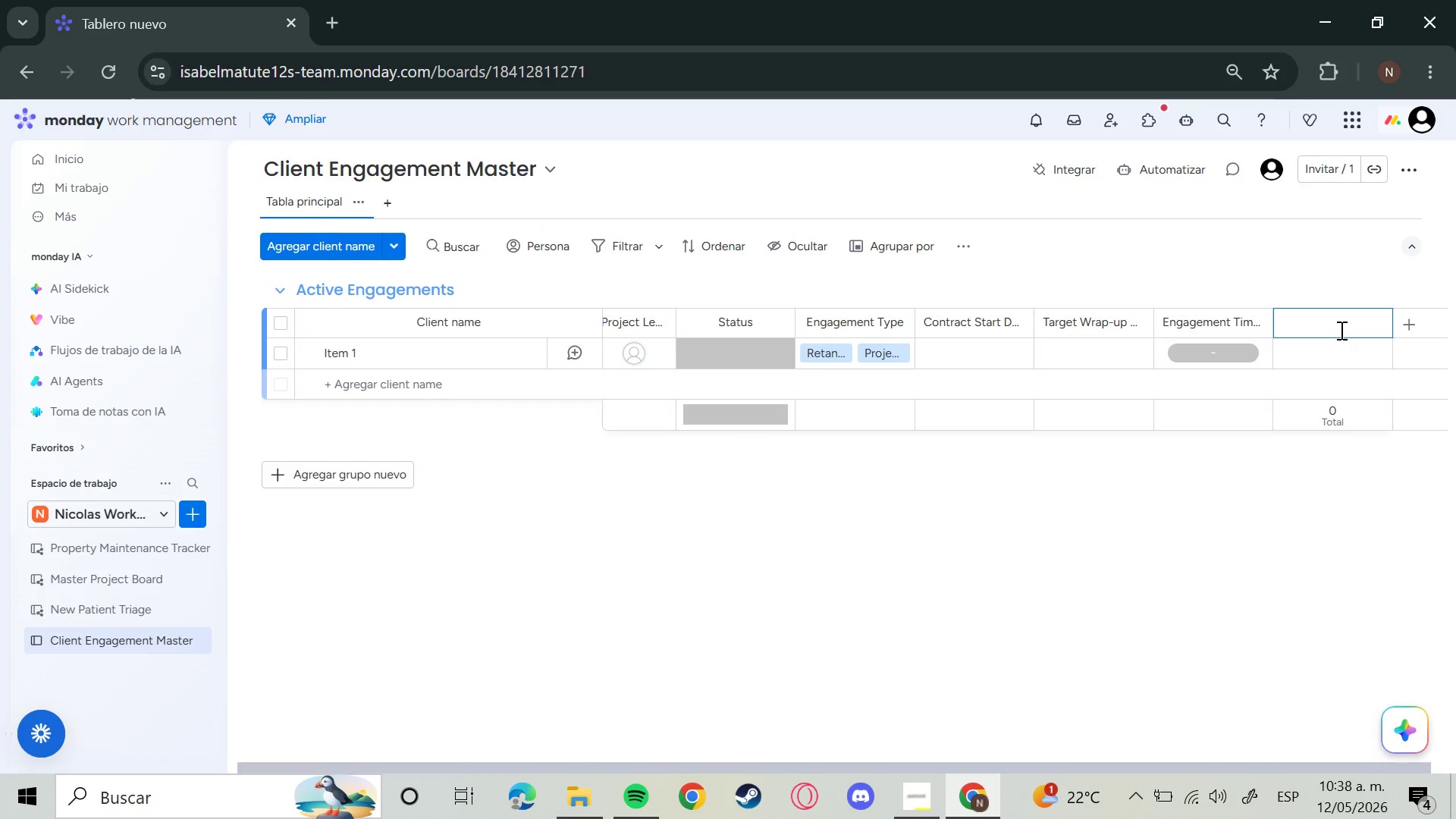 
key(Backspace)
key(Backspace)
key(Backspace)
type(Engagement Value)
 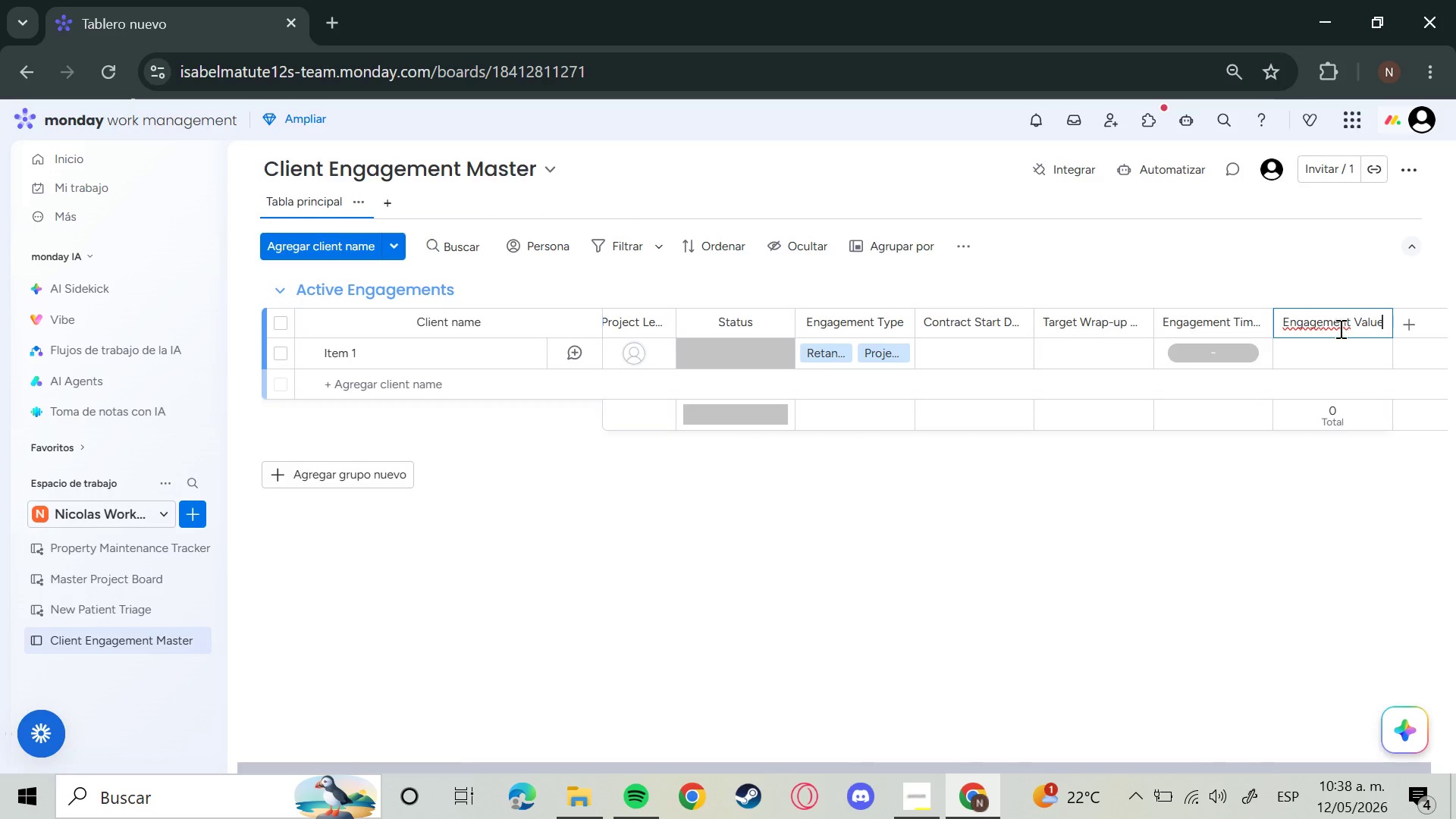 
left_click([1415, 318])
 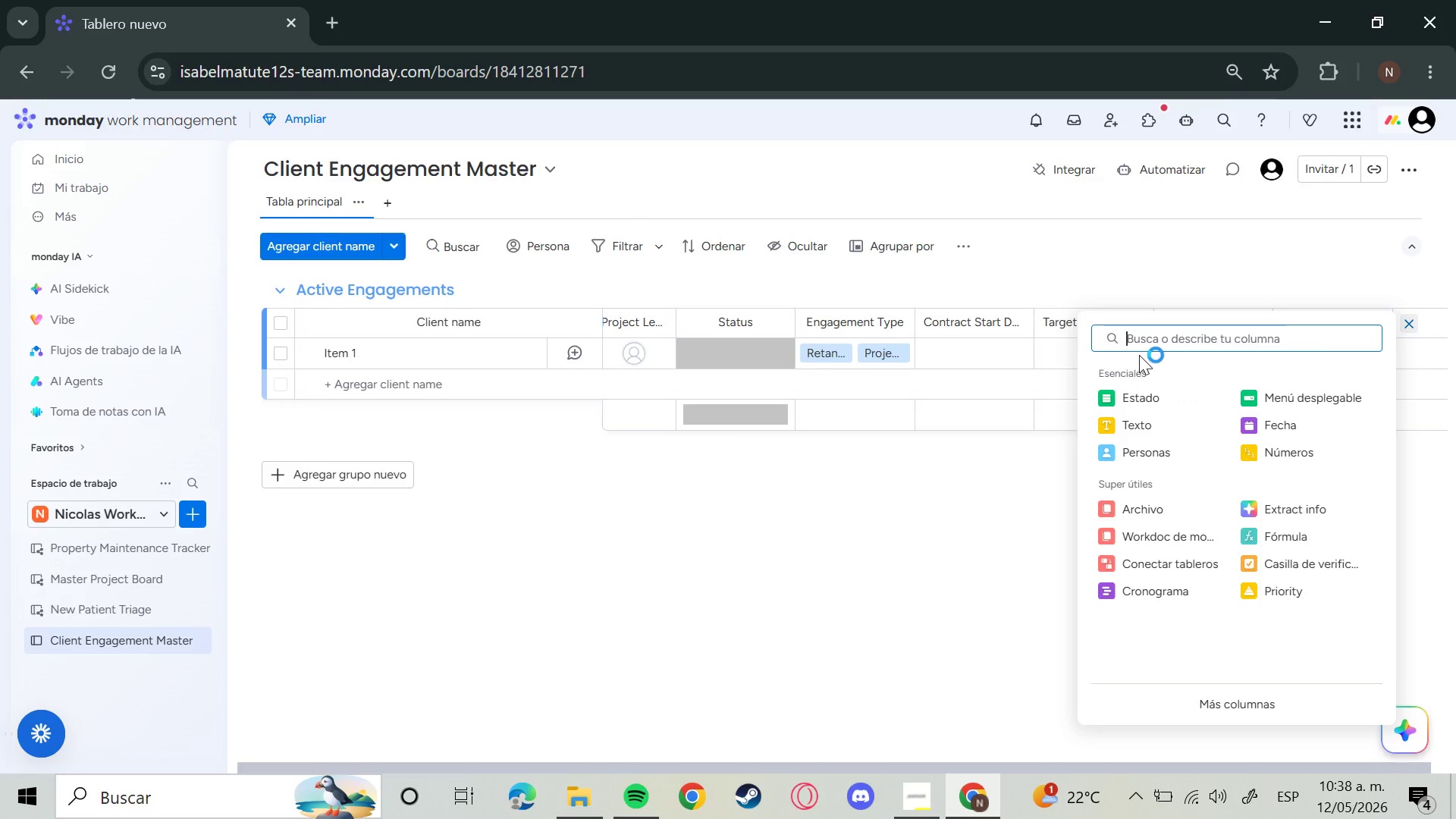 
type(d)
key(Backspace)
key(Backspace)
type(rating)
key(Backspace)
type(g)
 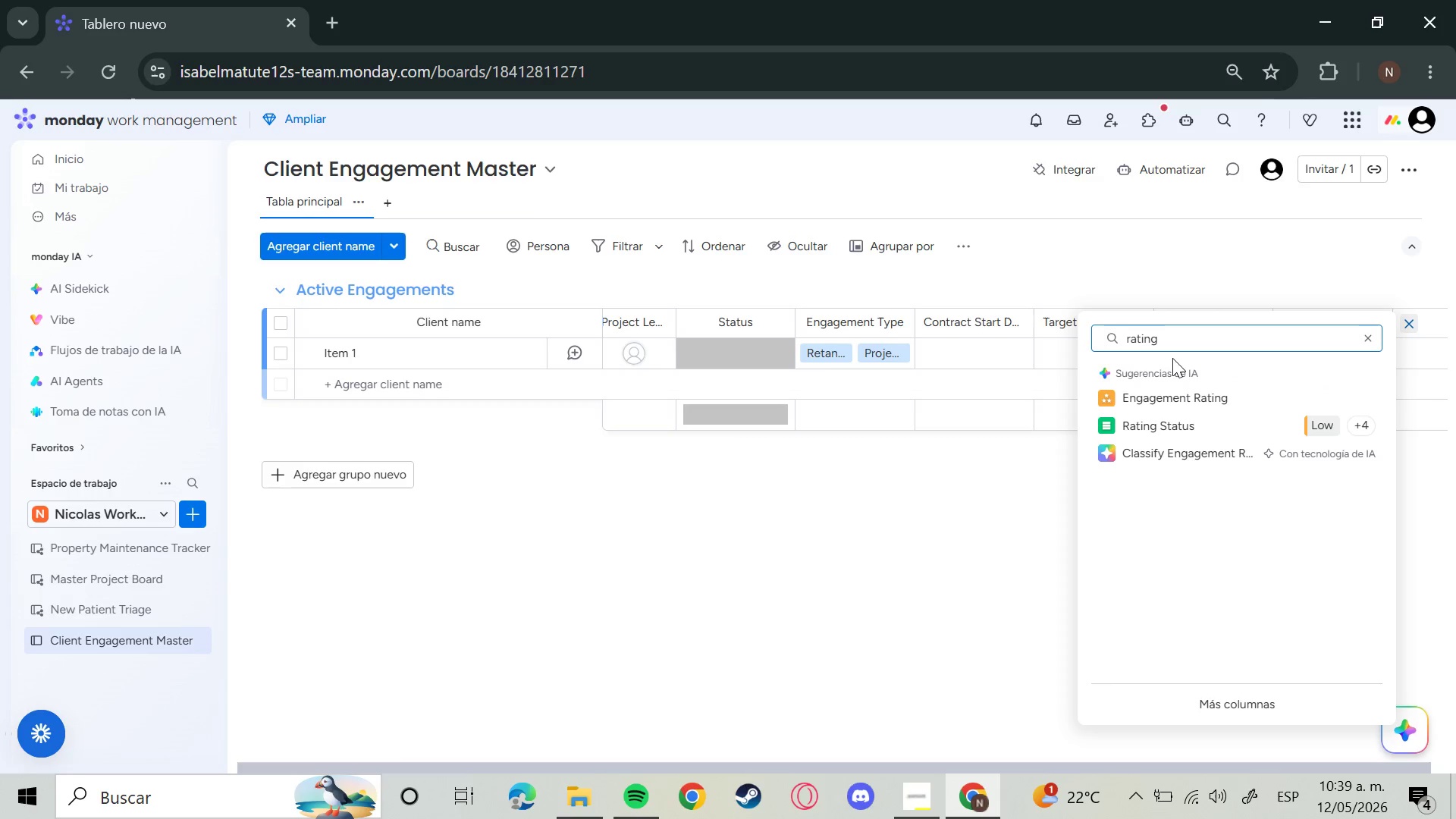 
wait(9.02)
 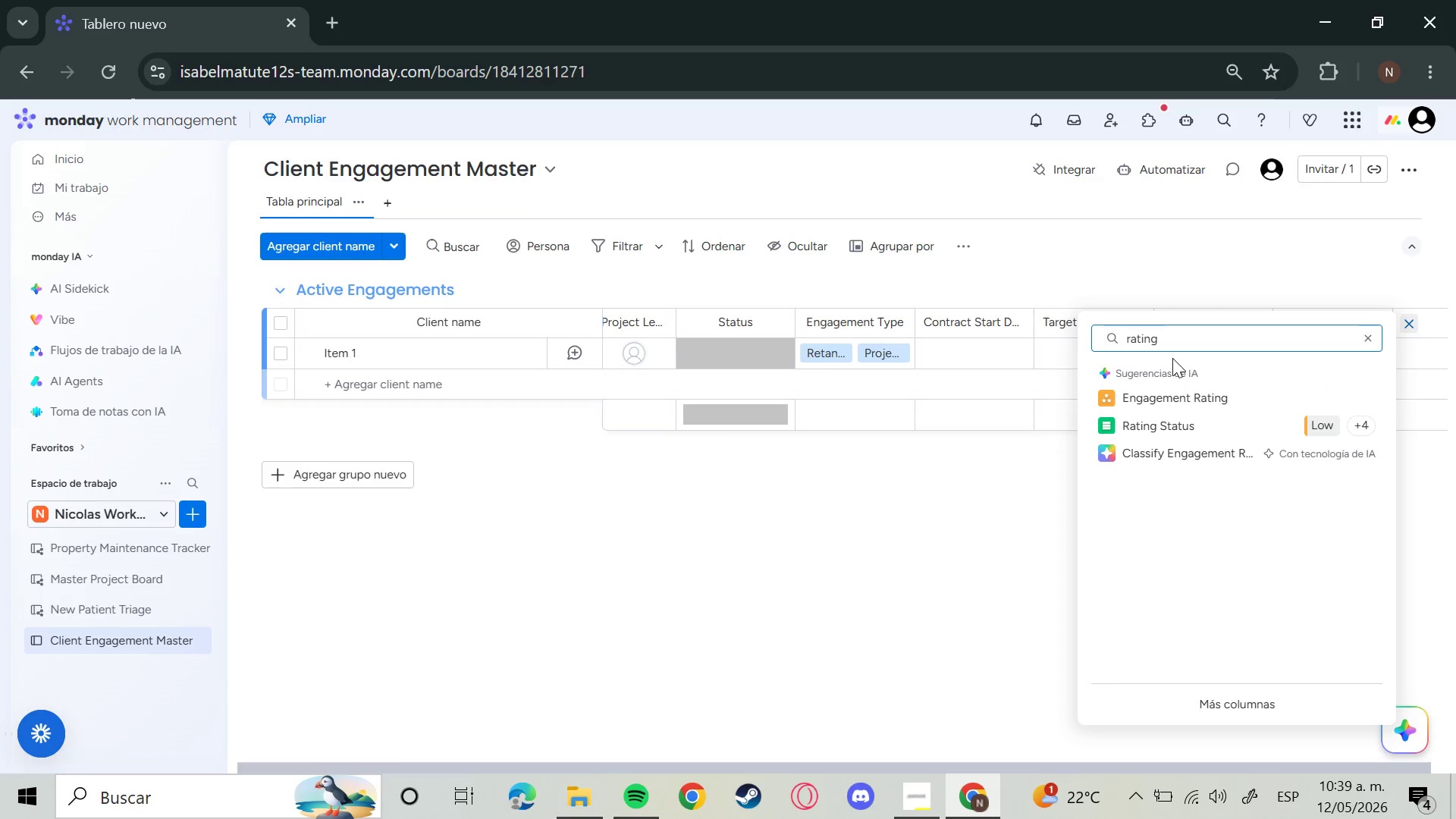 
left_click([1182, 394])
 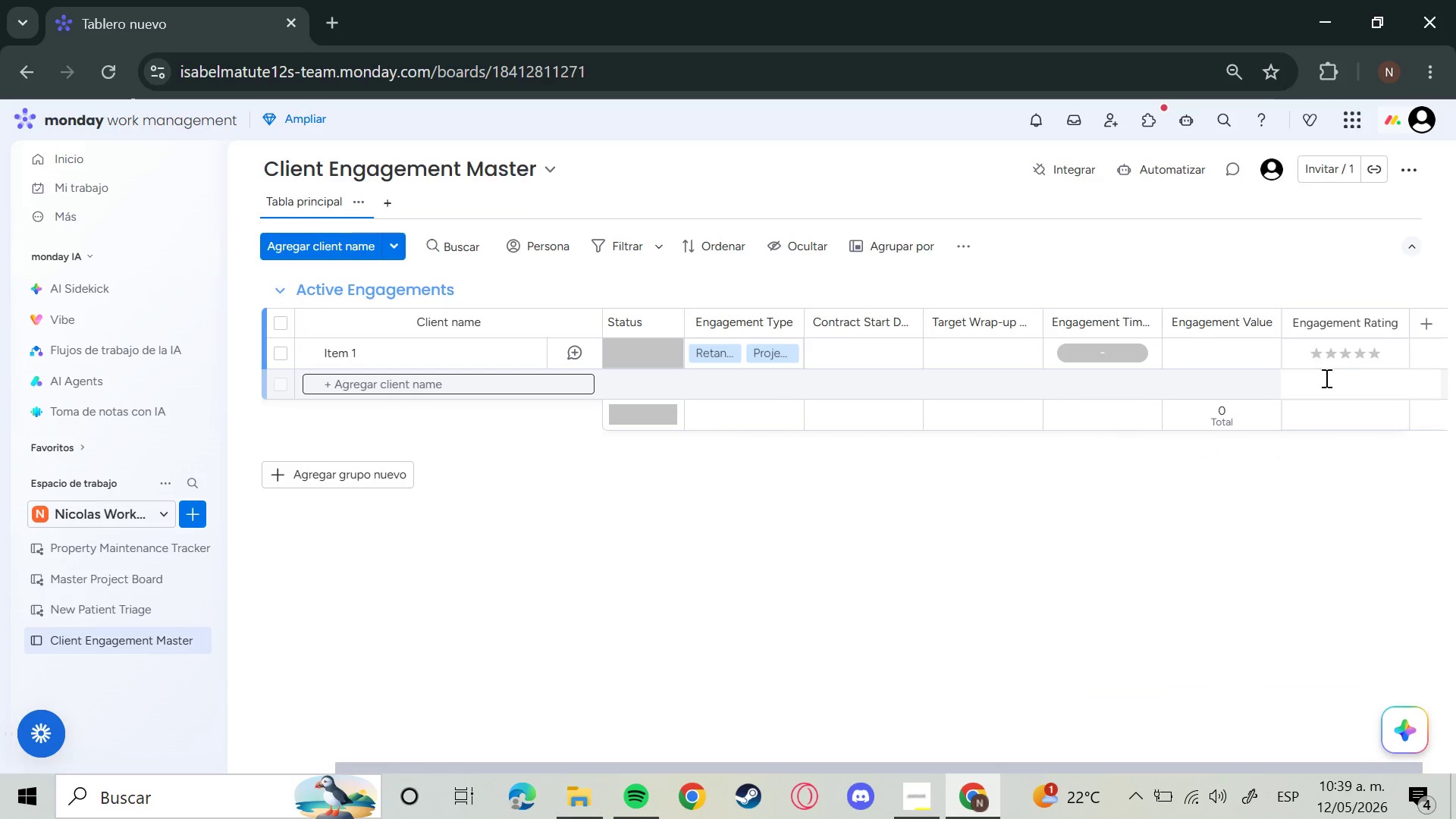 
mouse_move([1356, 345])
 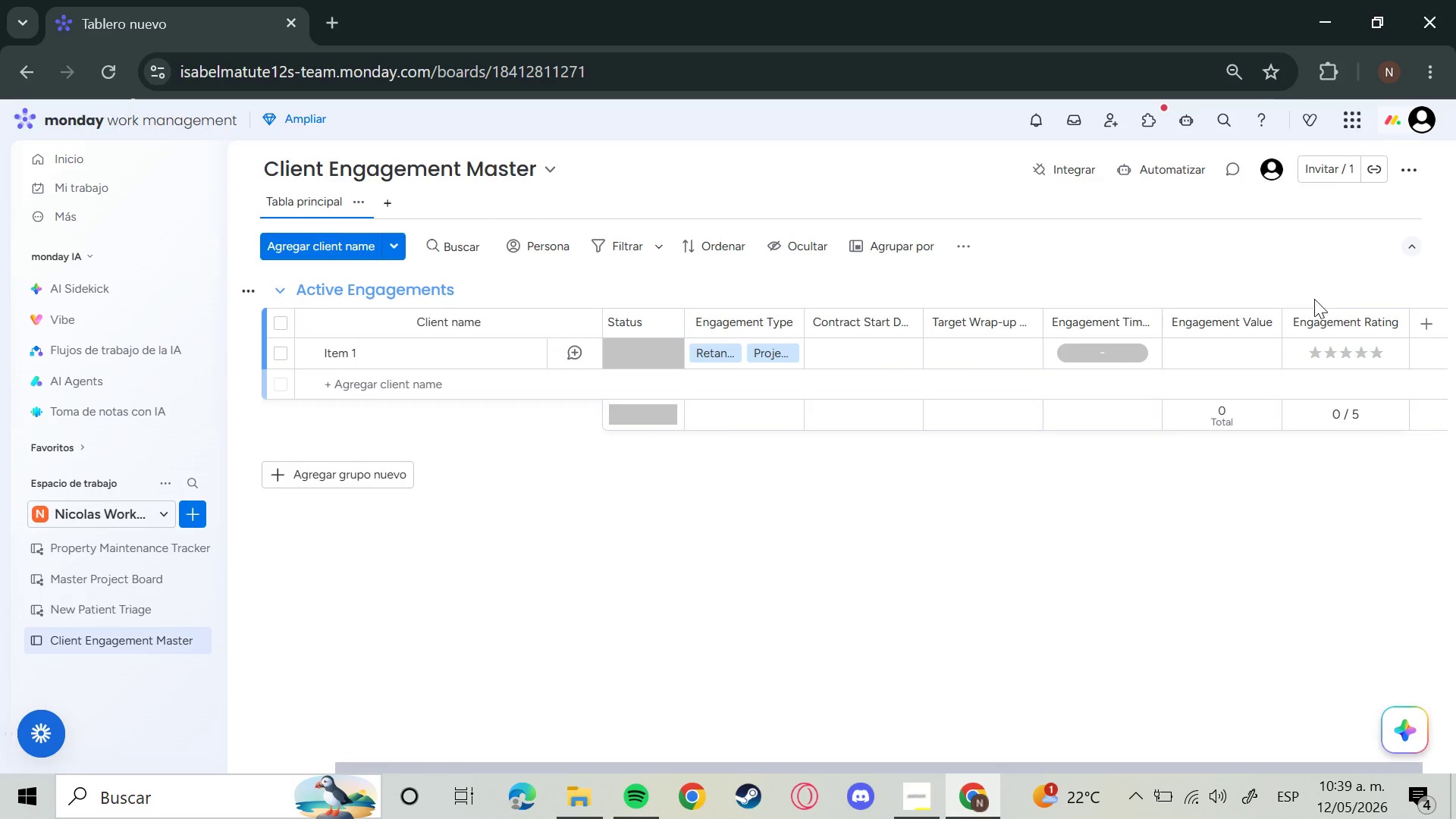 
left_click([1345, 314])
 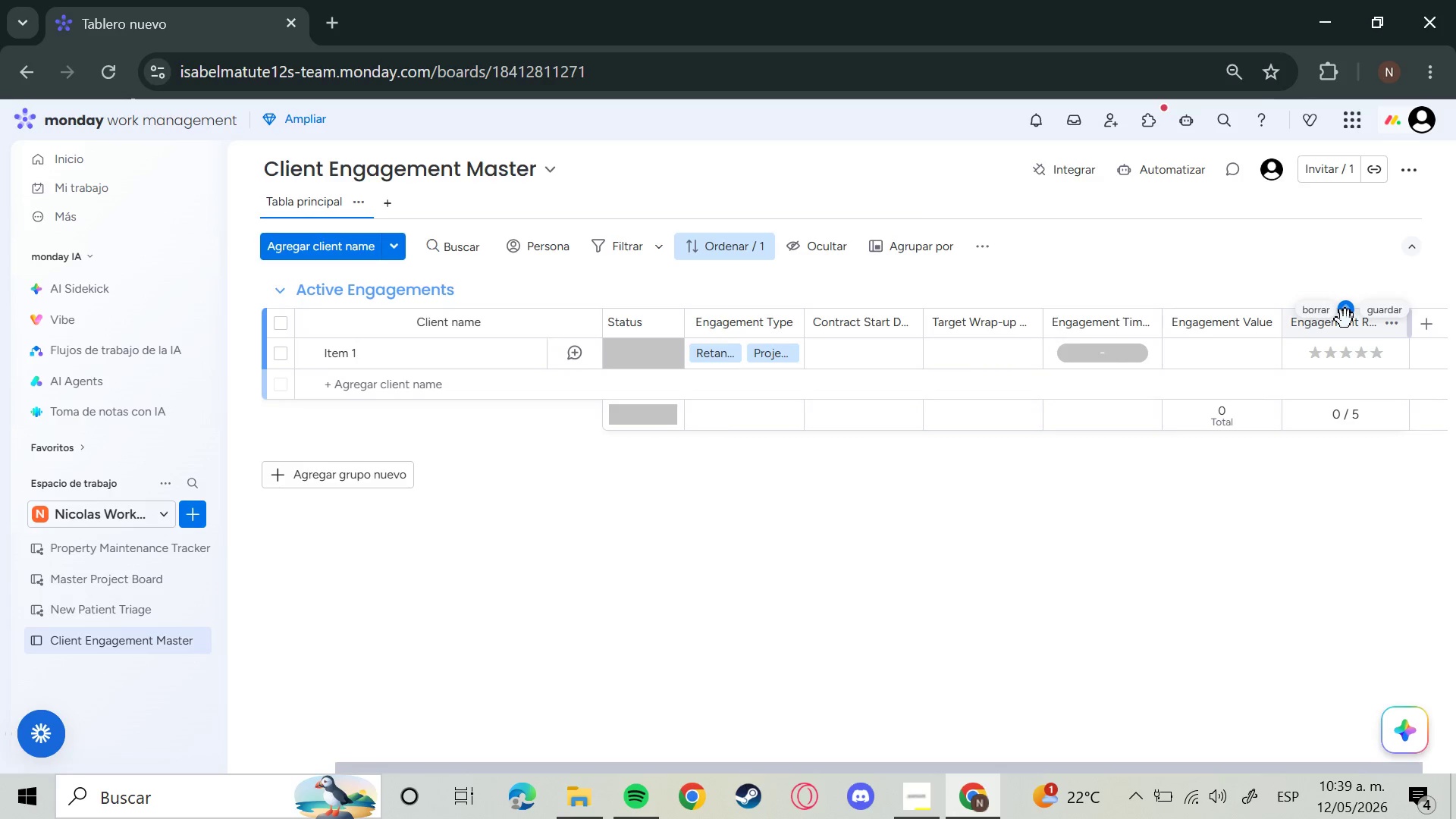 
left_click([1312, 331])
 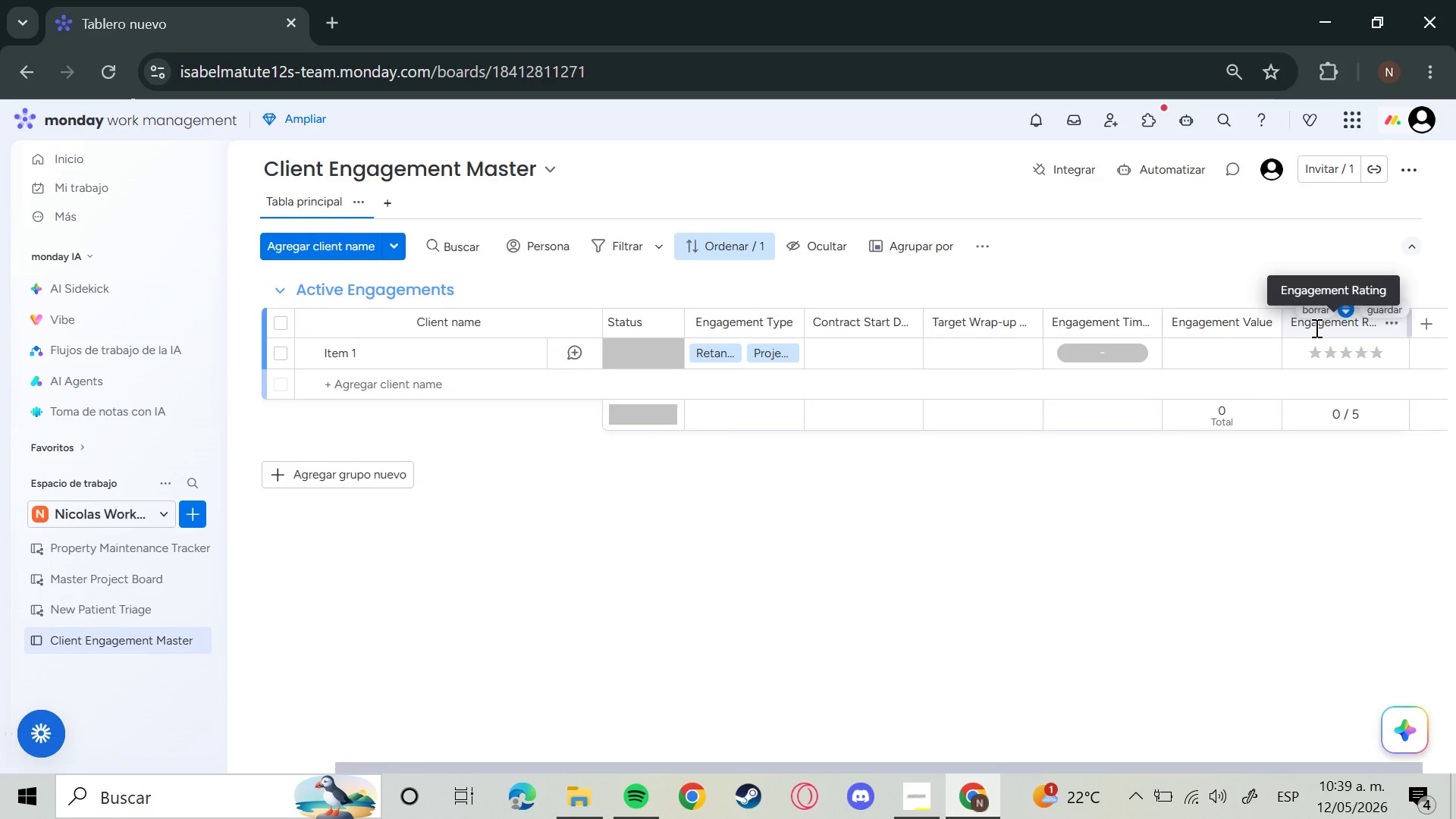 
left_click([1315, 328])
 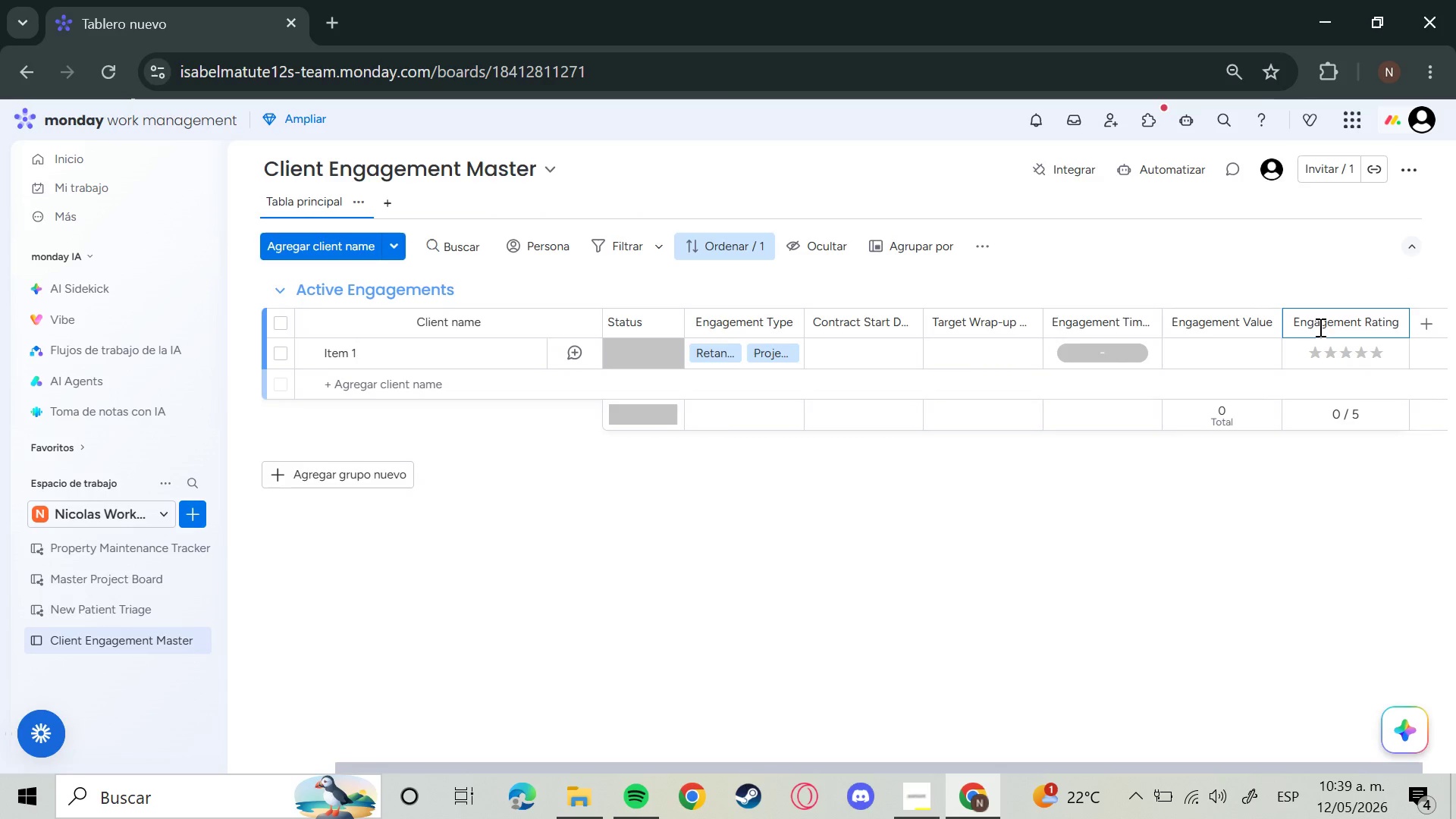 
hold_key(key=Backspace, duration=1.48)
 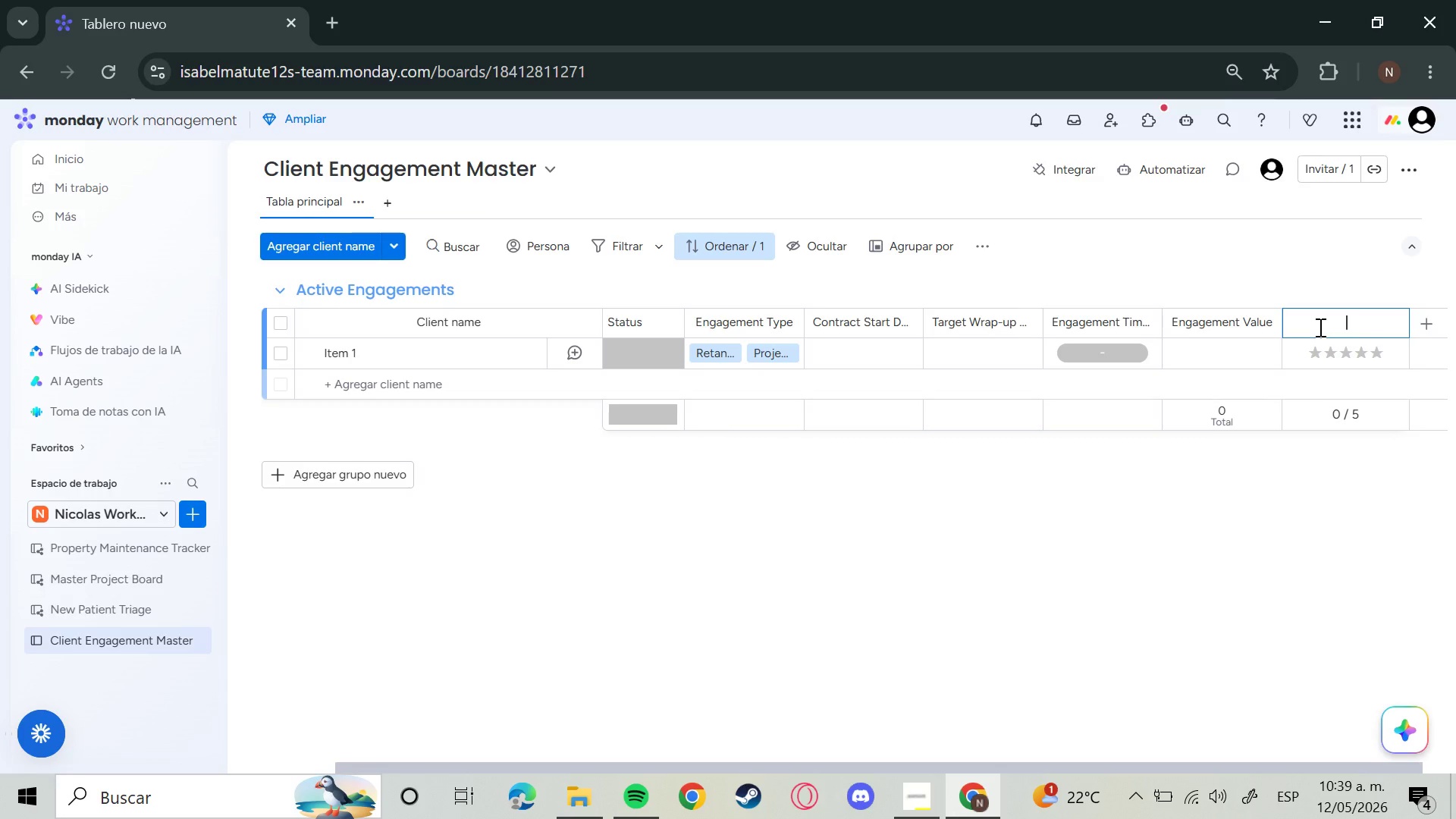 
type(Clien)
key(Backspace)
key(Backspace)
key(Backspace)
key(Backspace)
key(Backspace)
type(lient Sentiment)
 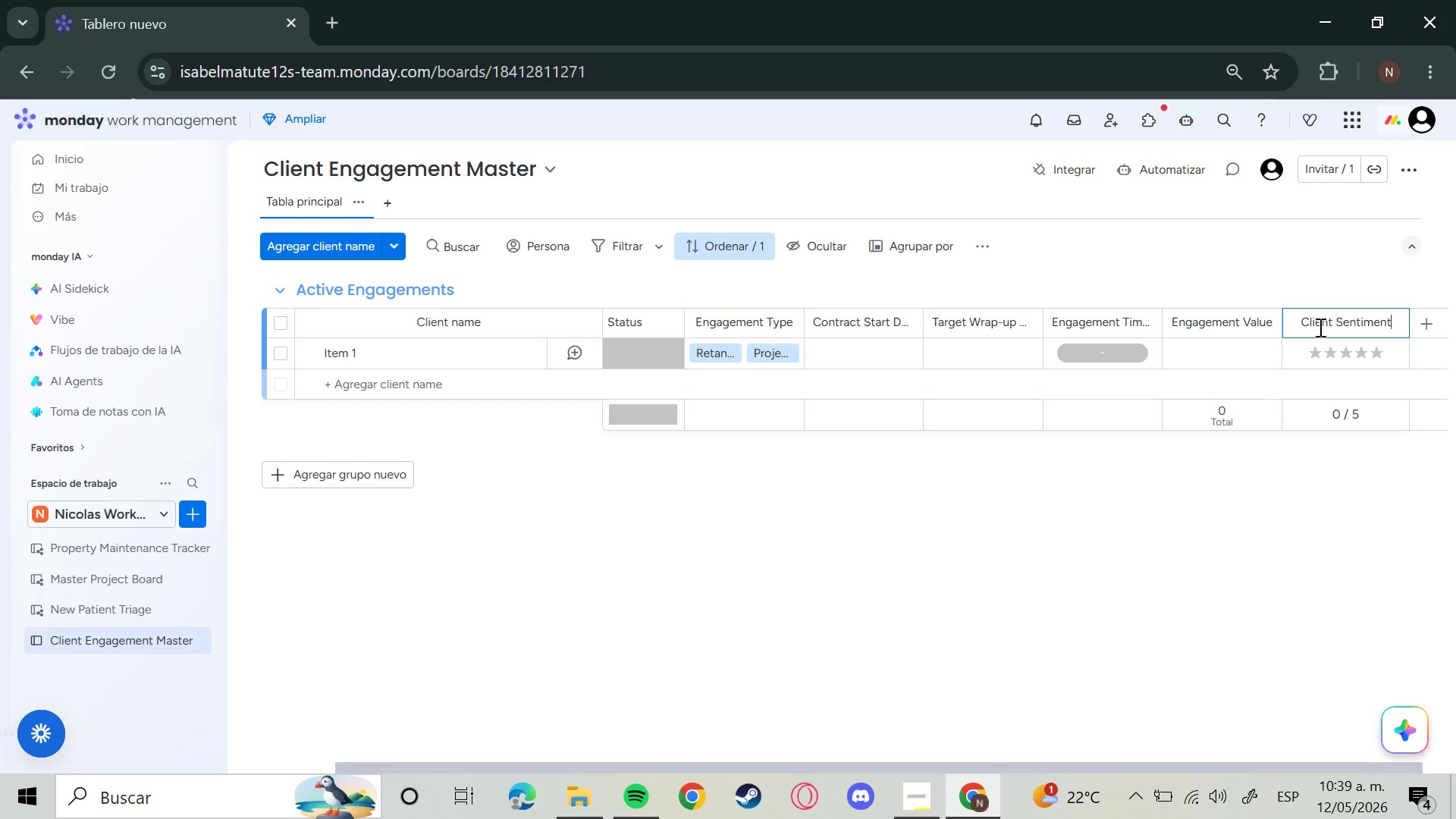 
key(Enter)
 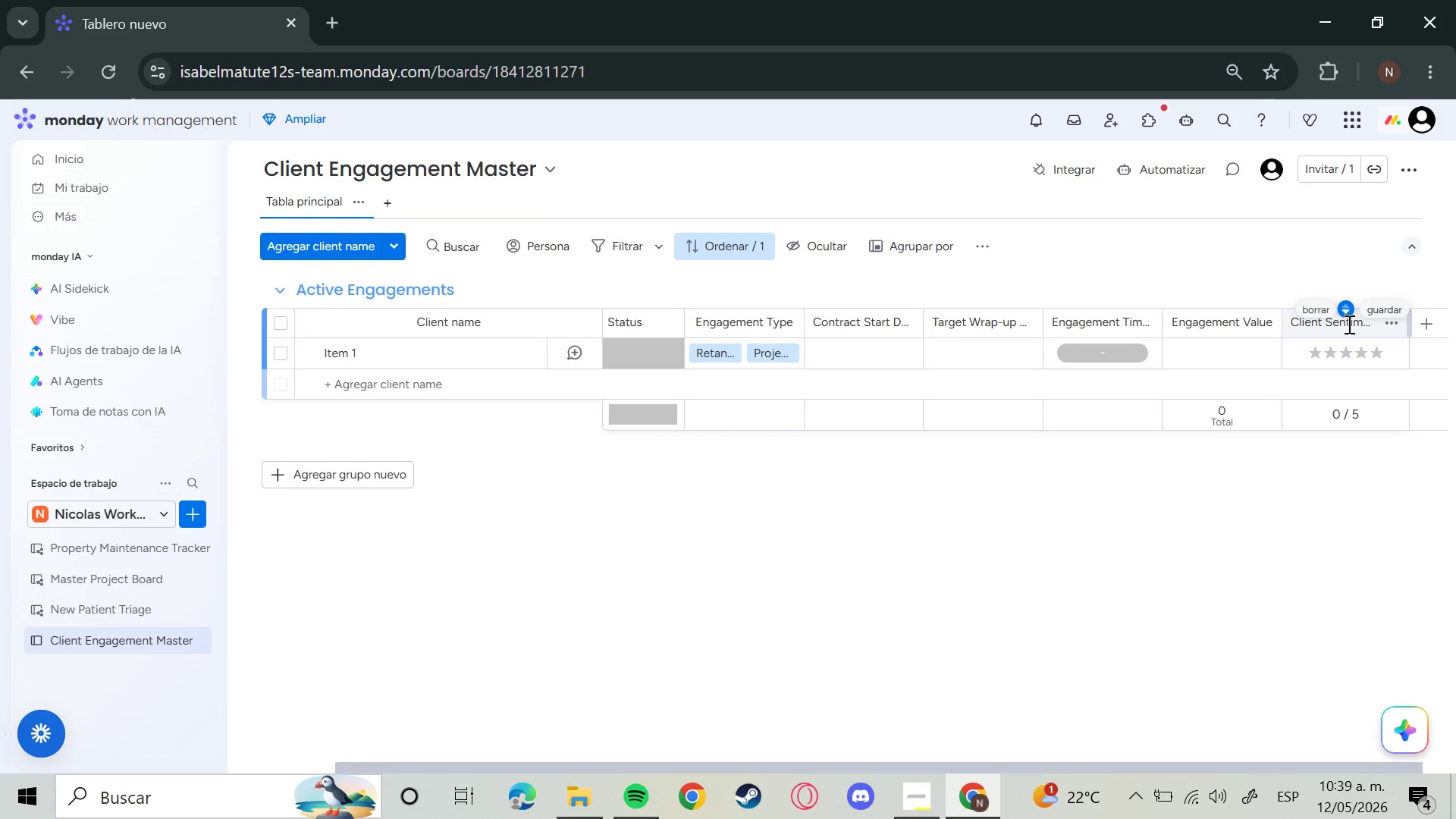 
left_click([1348, 324])
 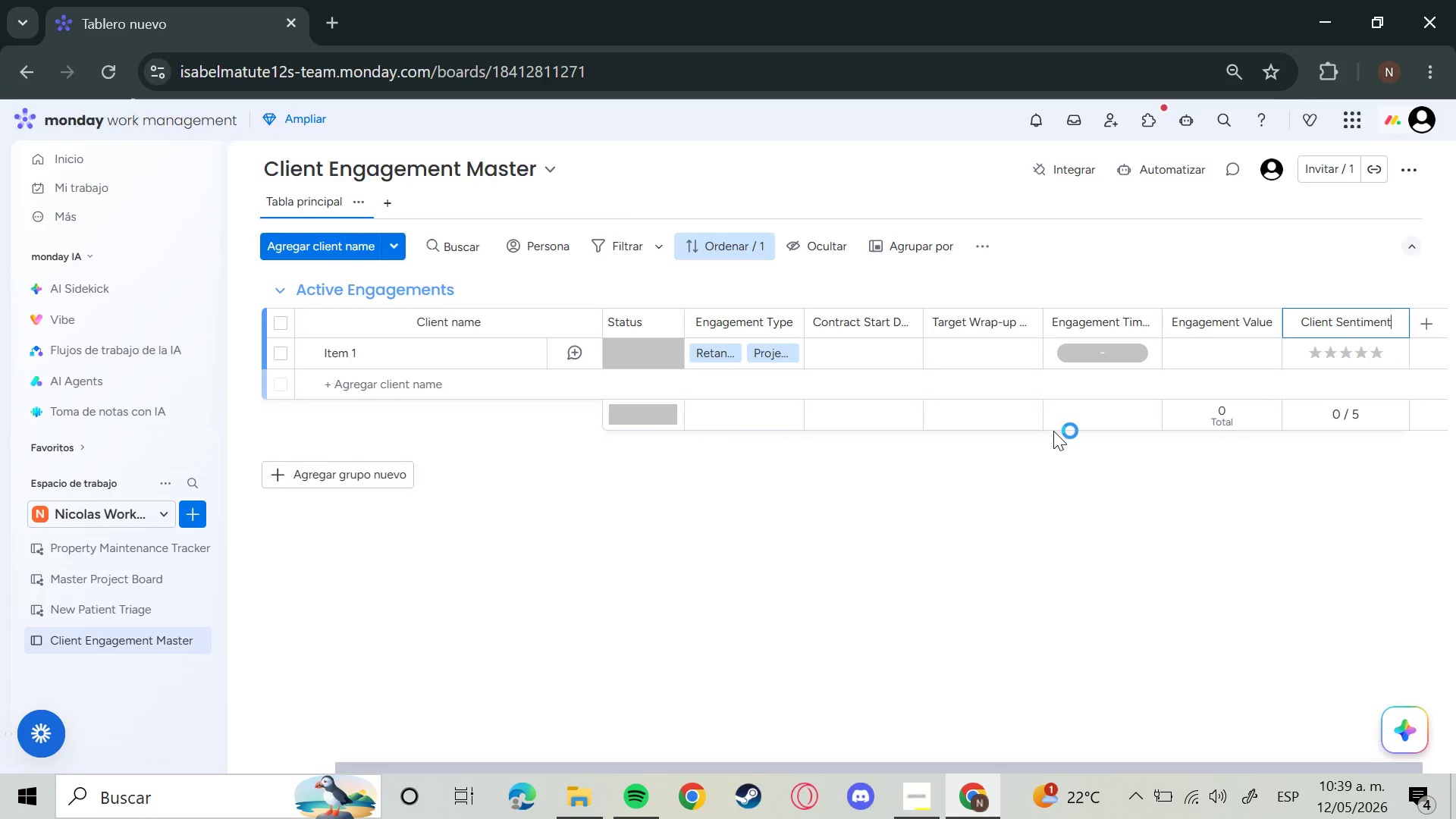 
key(Enter)
 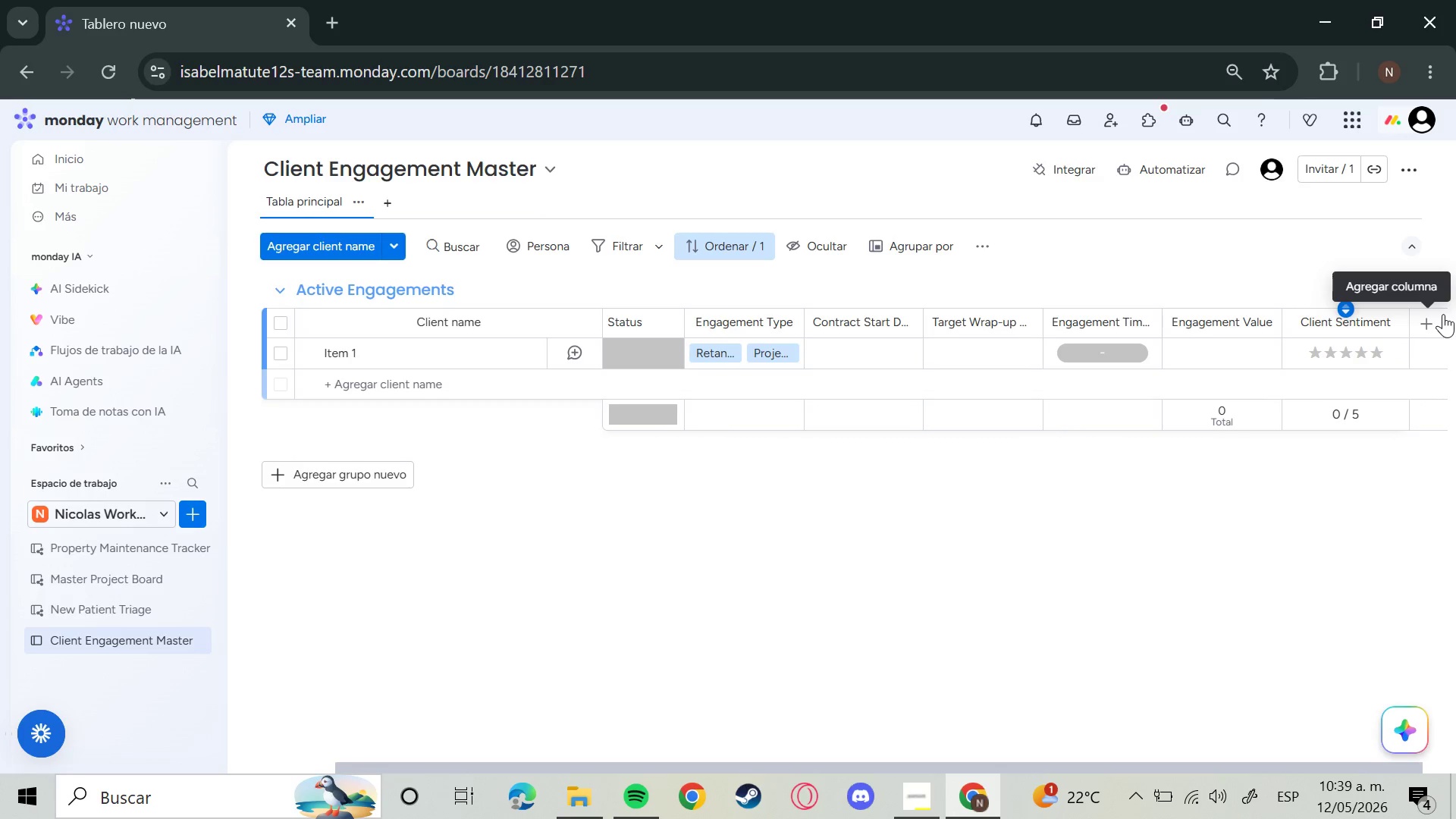 
left_click([1430, 323])
 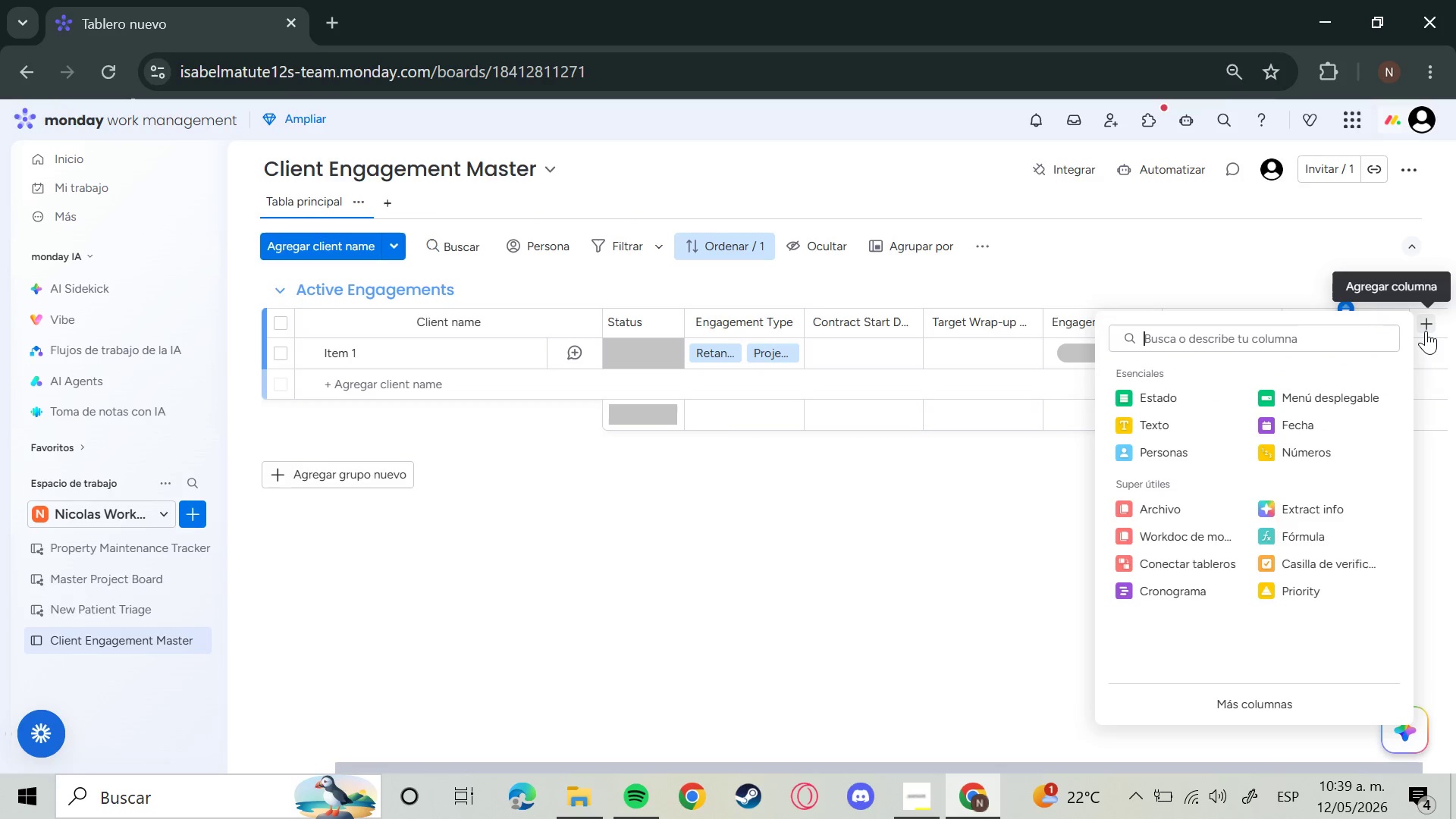 
mouse_move([1414, 331])
 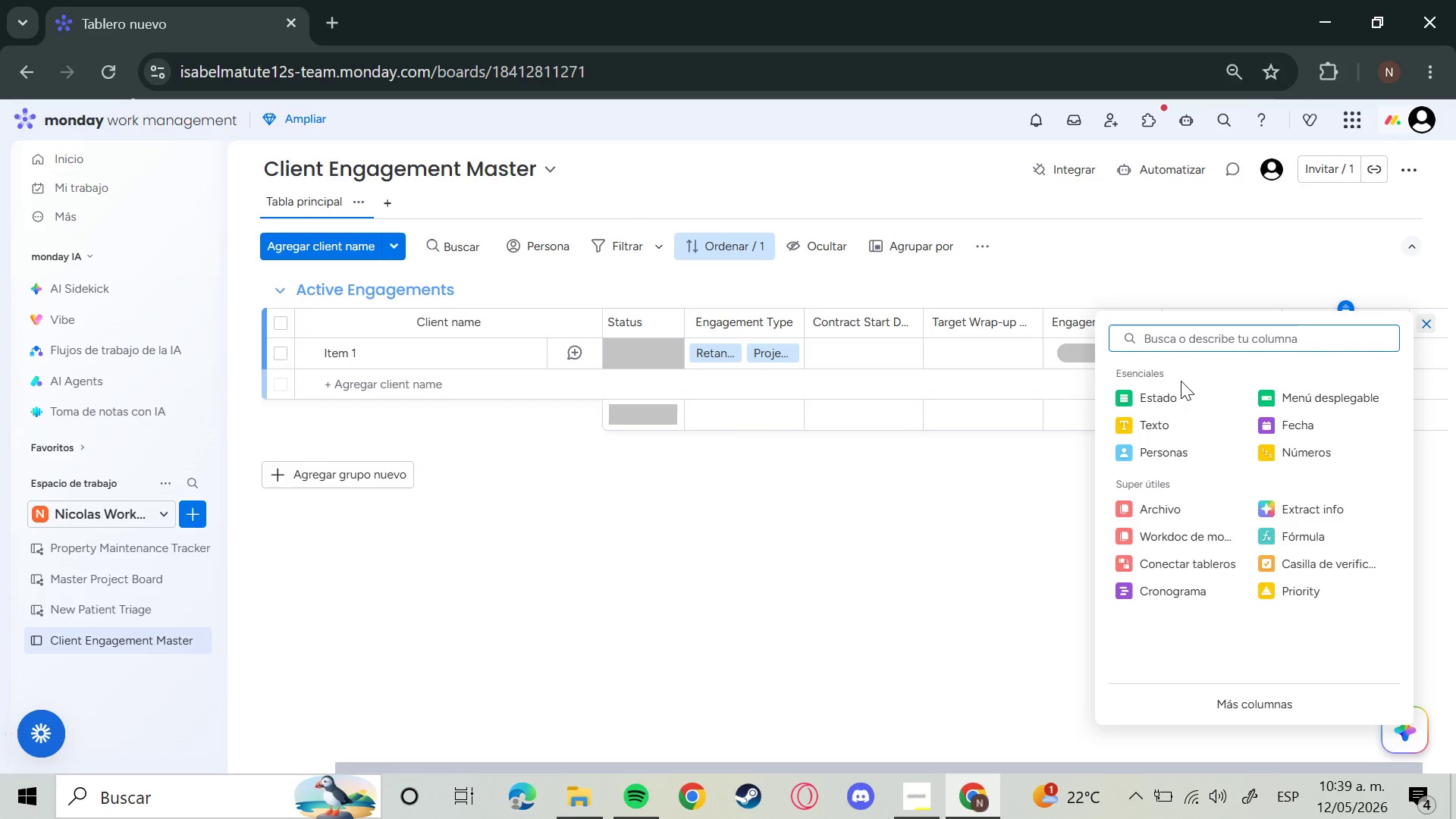 
left_click([1165, 401])
 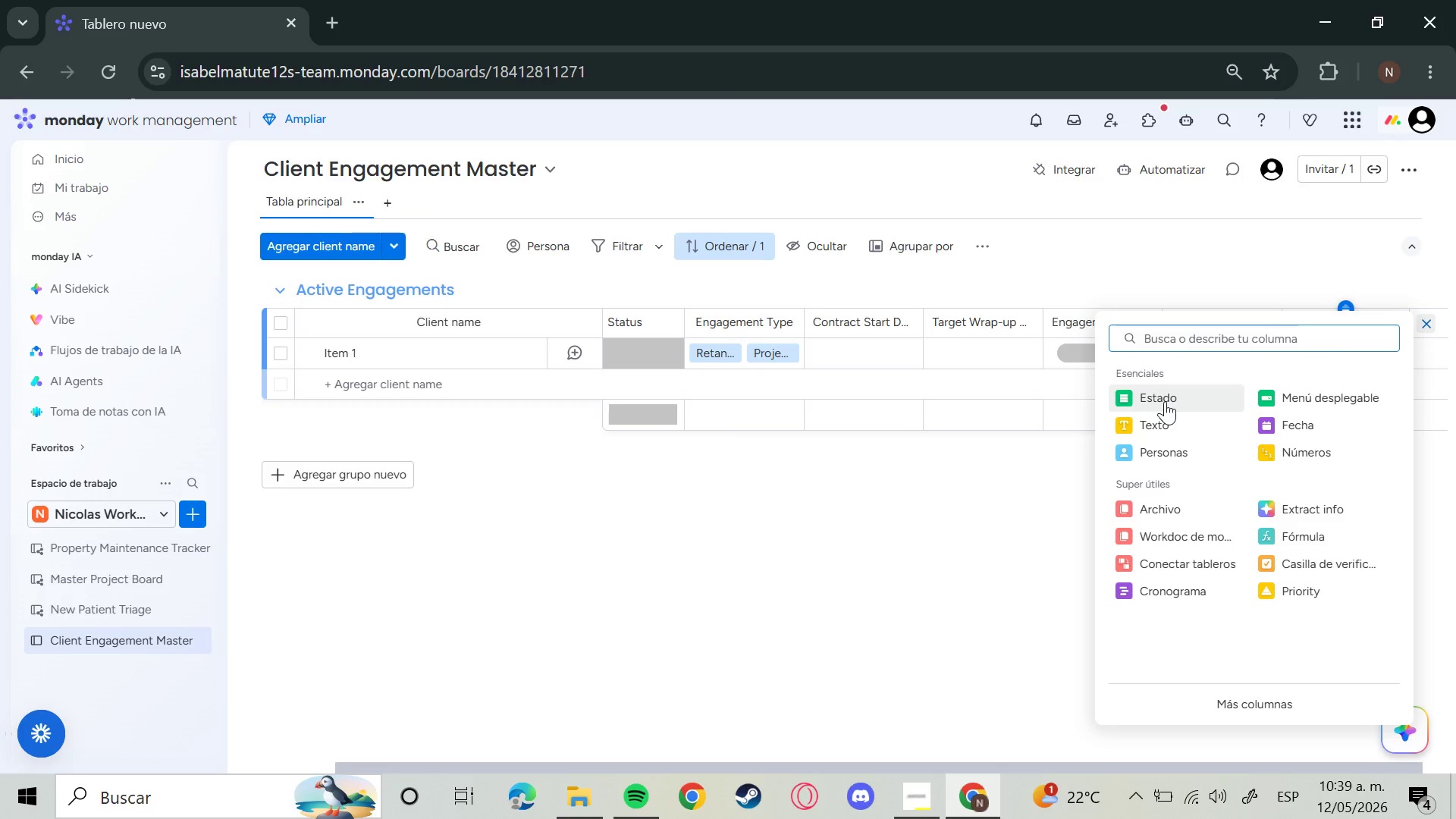 
mouse_move([1191, 401])
 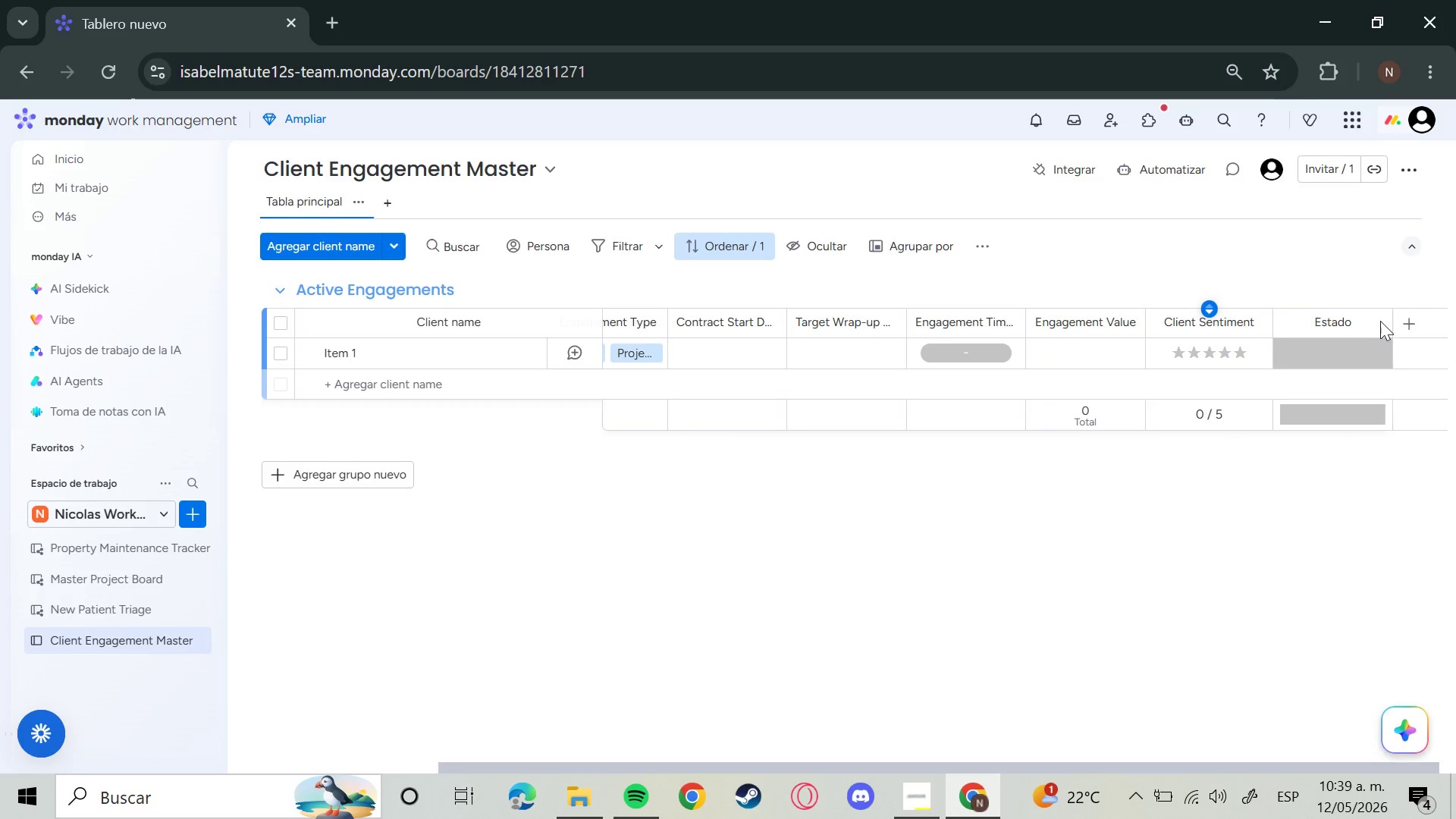 
left_click([1413, 326])
 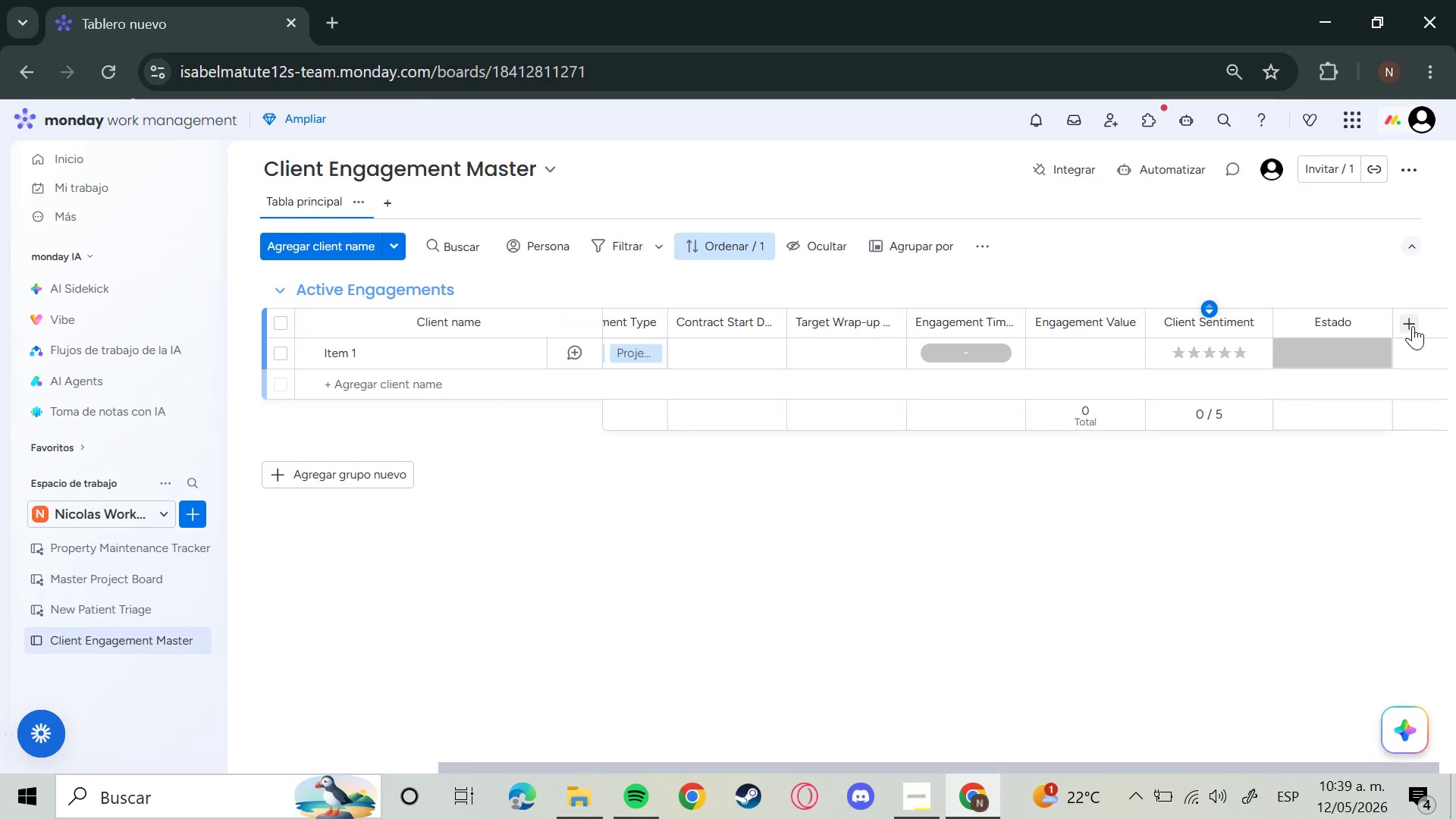 
mouse_move([1394, 334])
 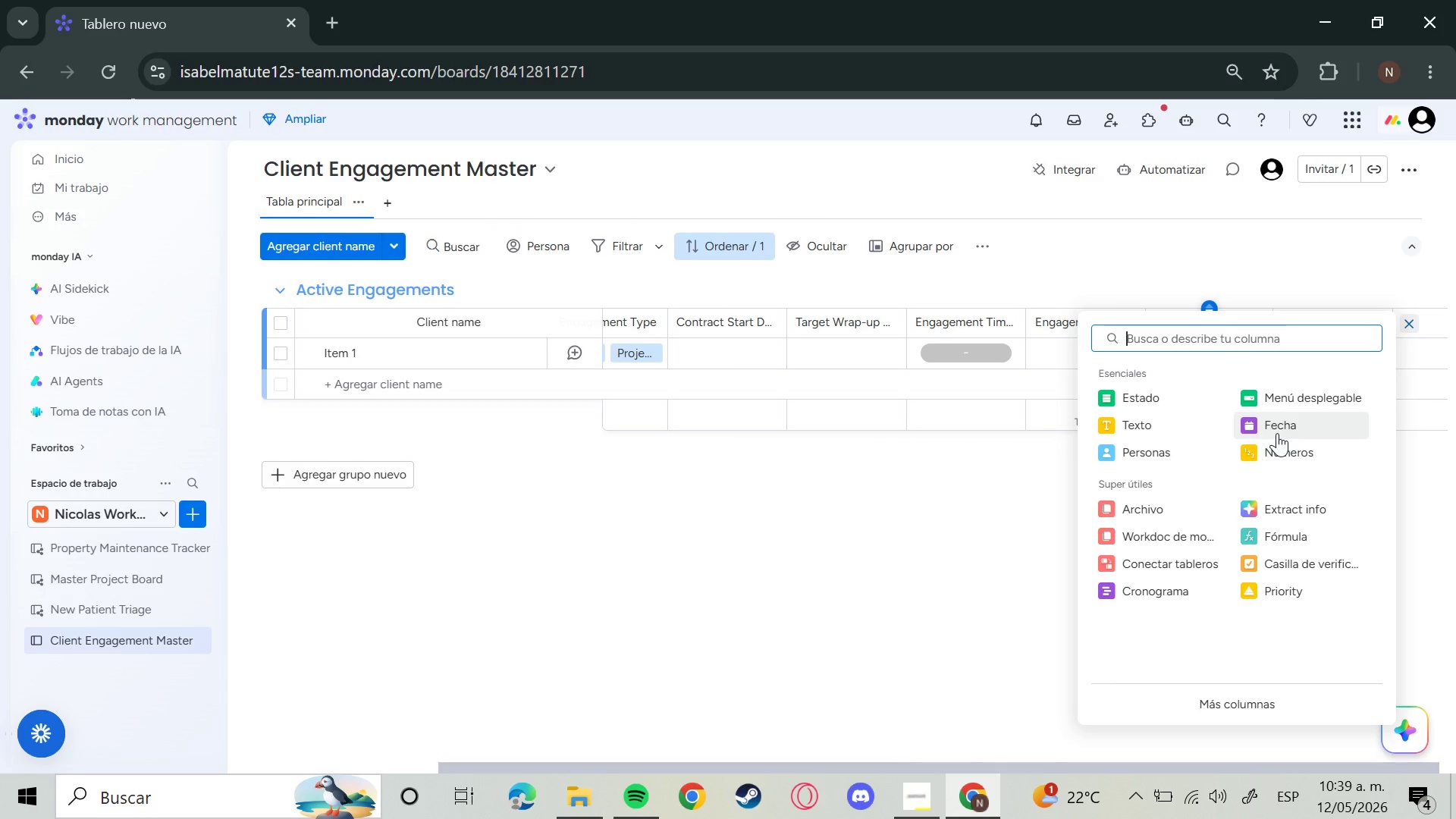 
left_click([1277, 433])
 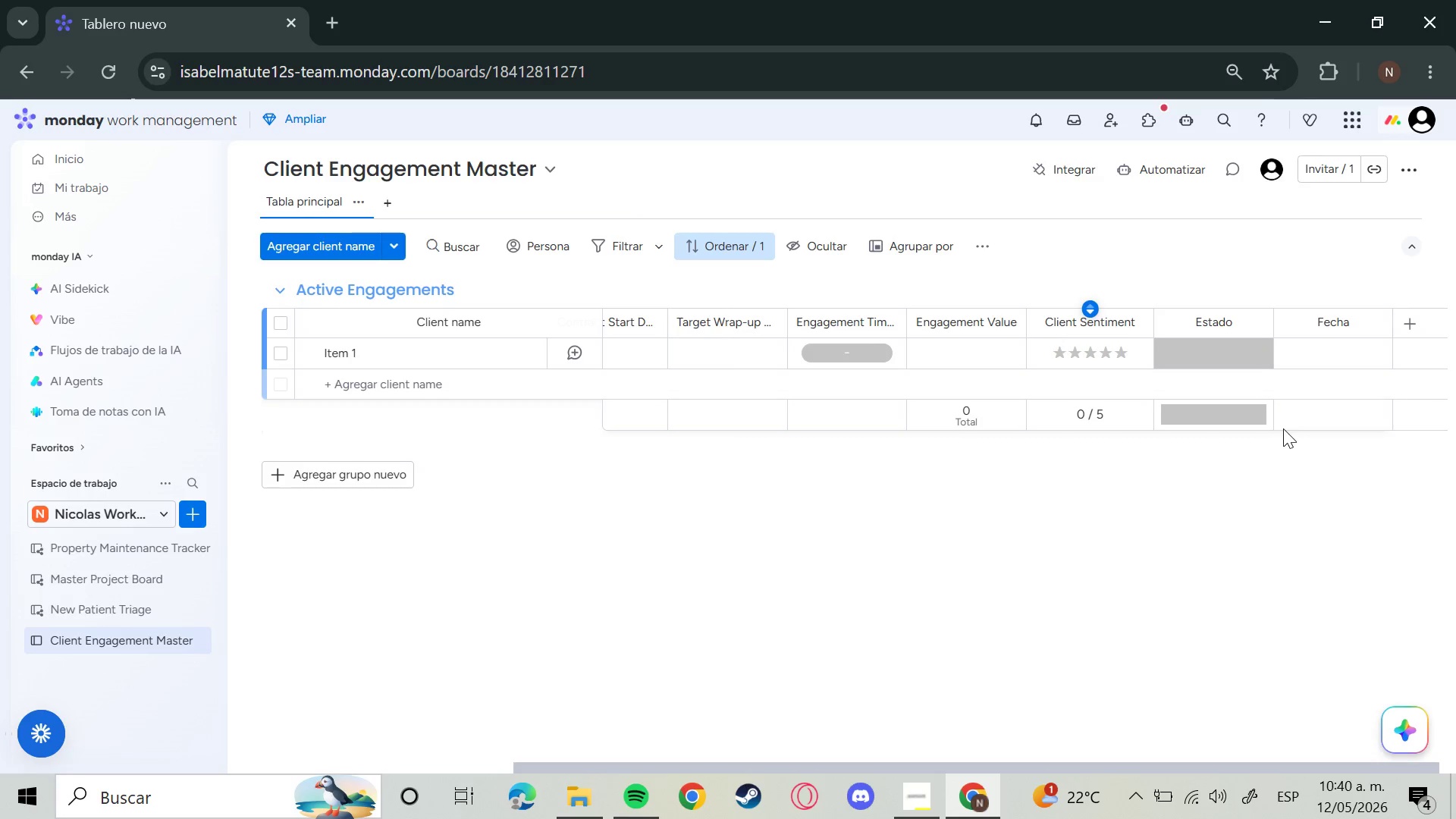 
wait(33.85)
 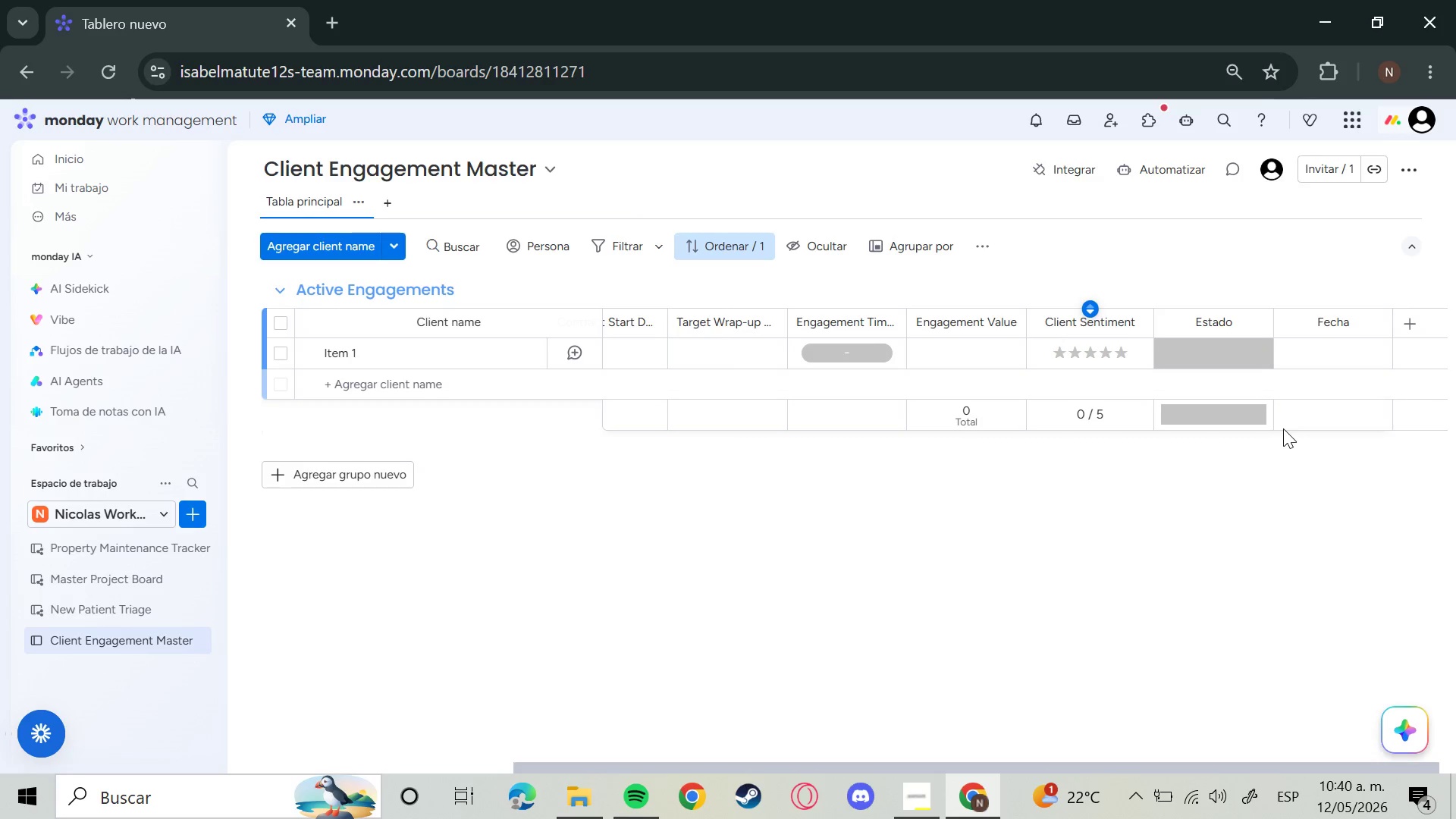 
mouse_move([1219, 341])
 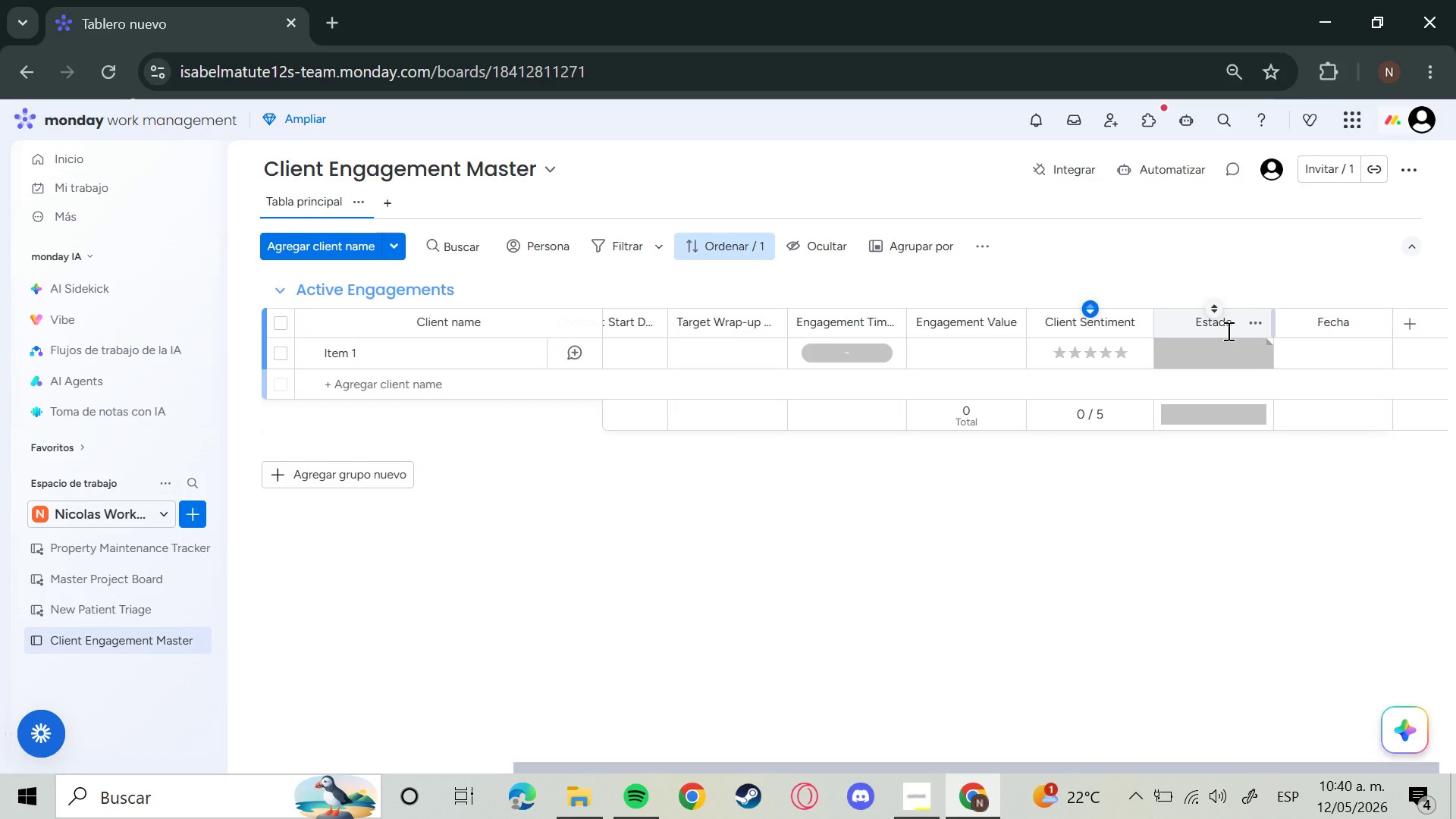 
left_click([1227, 331])
 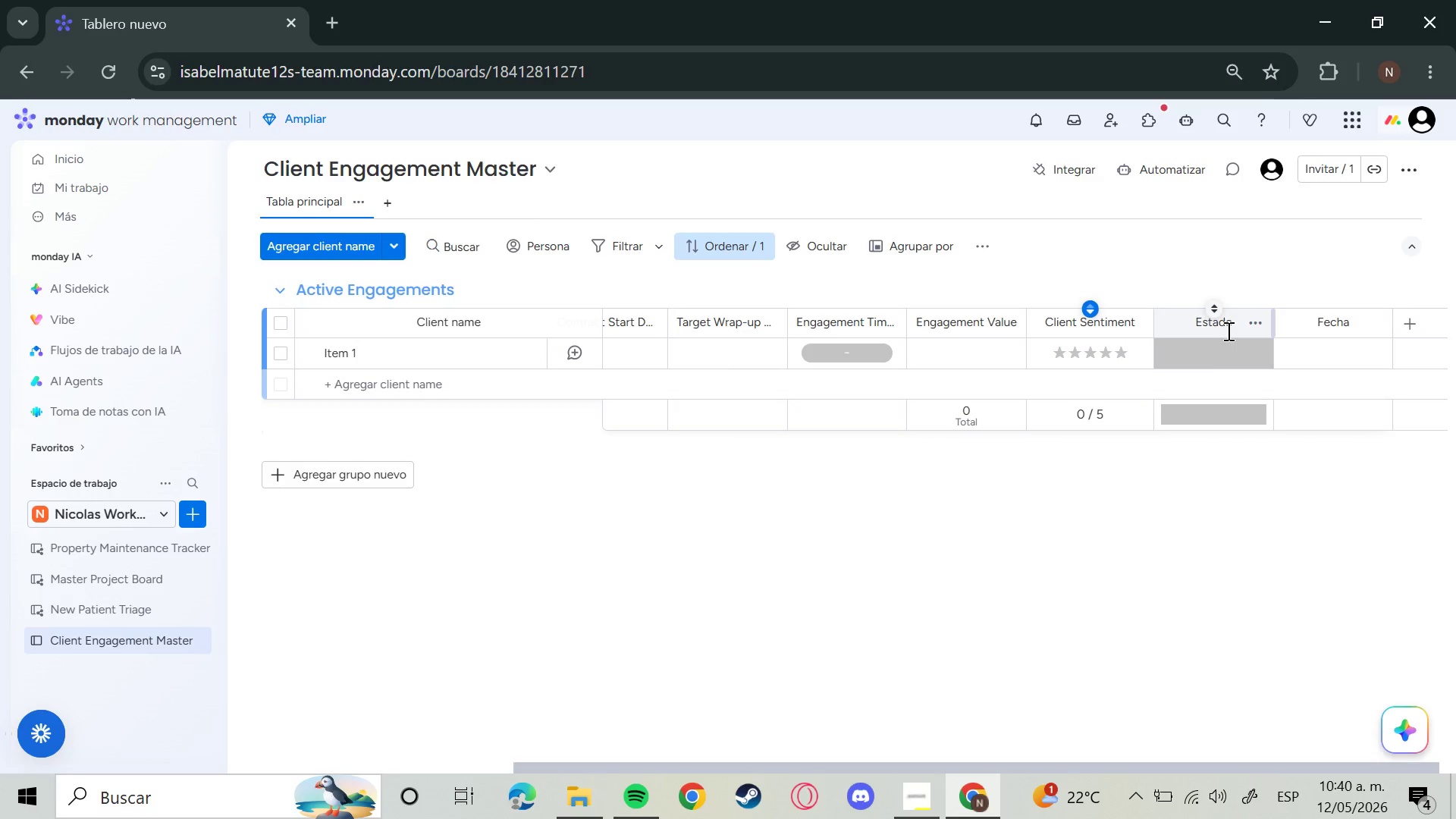 
left_click([1232, 328])
 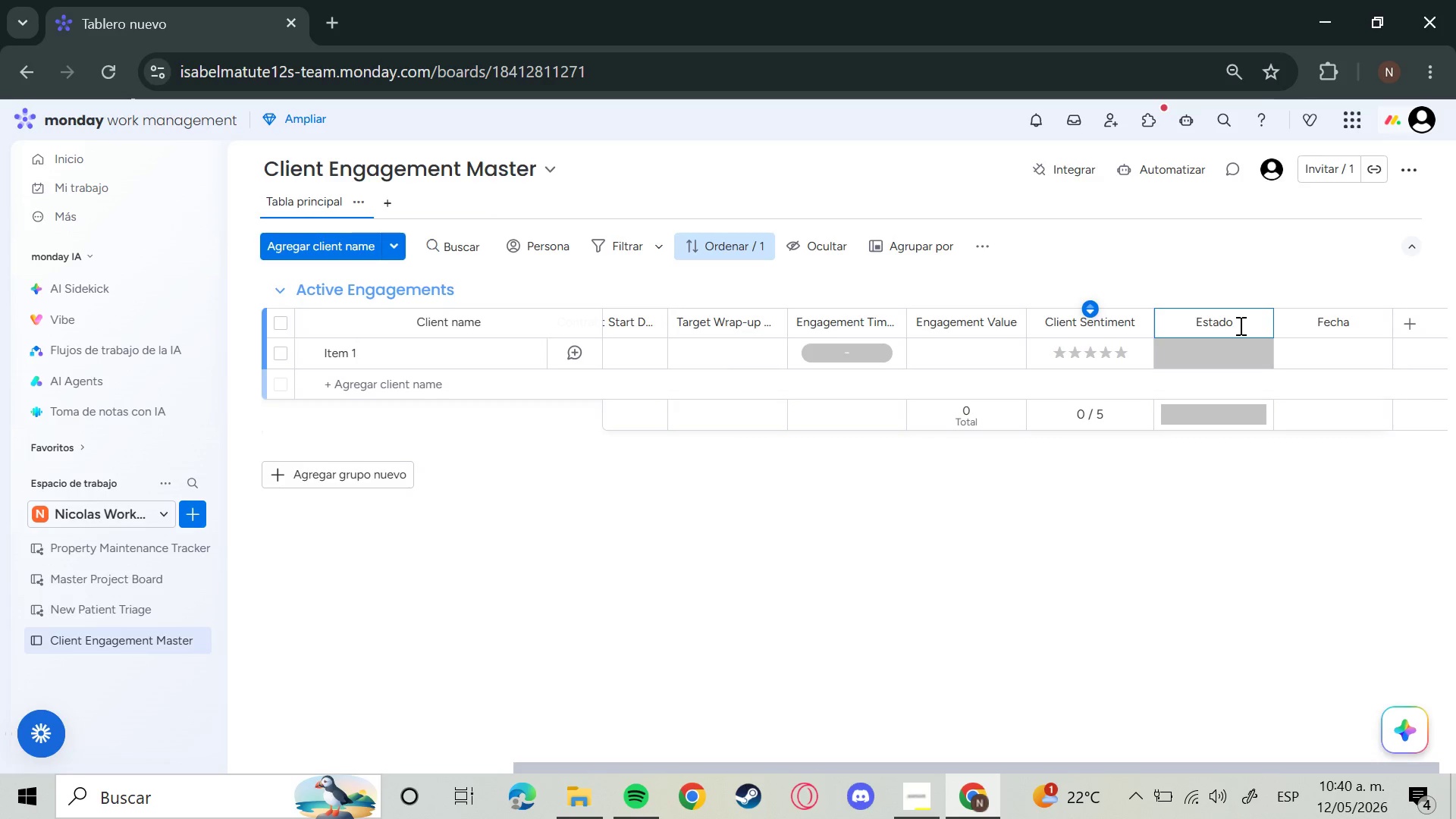 
key(Backspace)
key(Backspace)
key(Backspace)
key(Backspace)
key(Backspace)
key(Backspace)
key(Backspace)
key(Backspace)
key(Backspace)
type(Budget Birn)
key(Backspace)
key(Backspace)
key(Backspace)
type(urn Alert)
 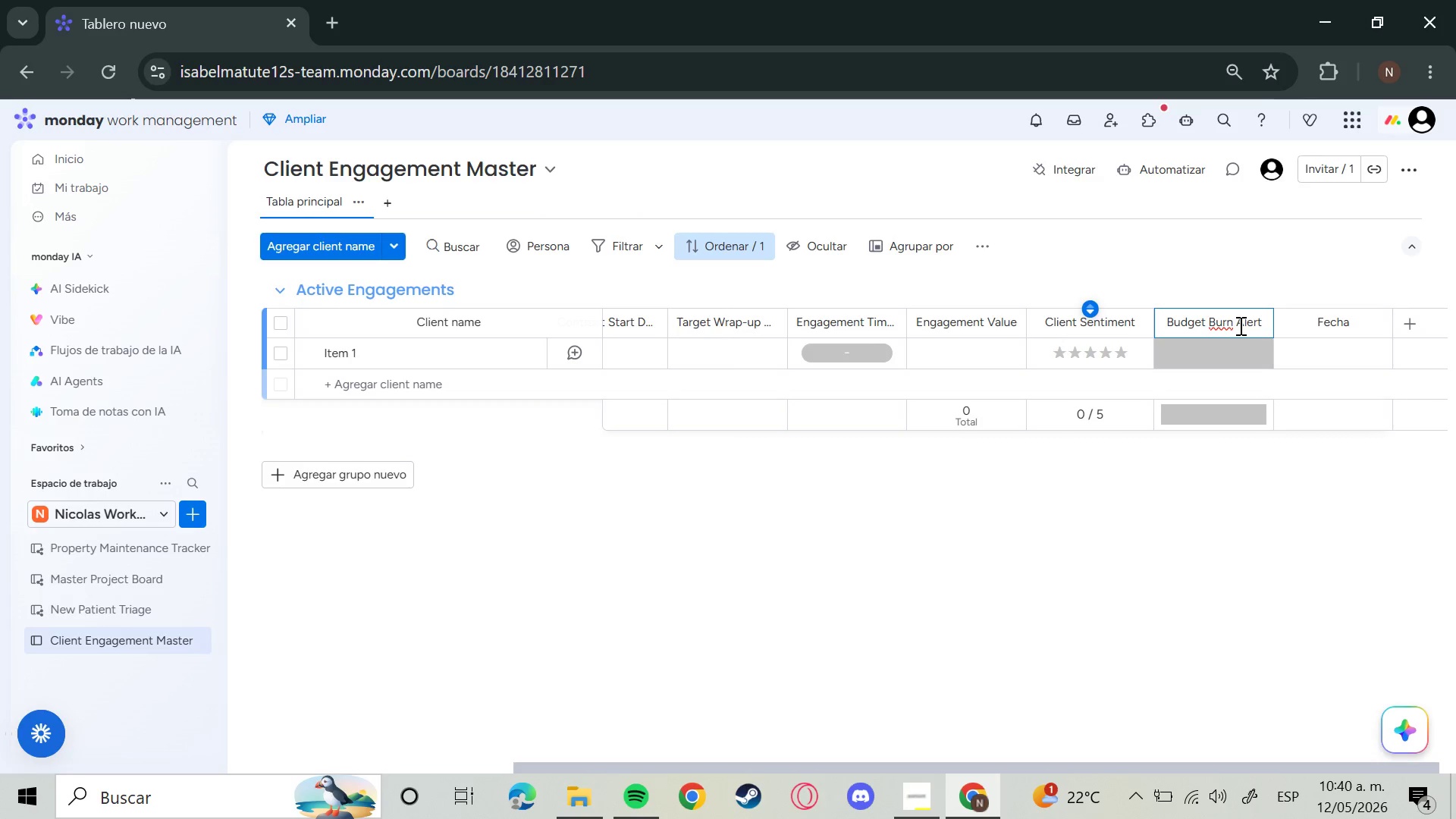 
key(Enter)
 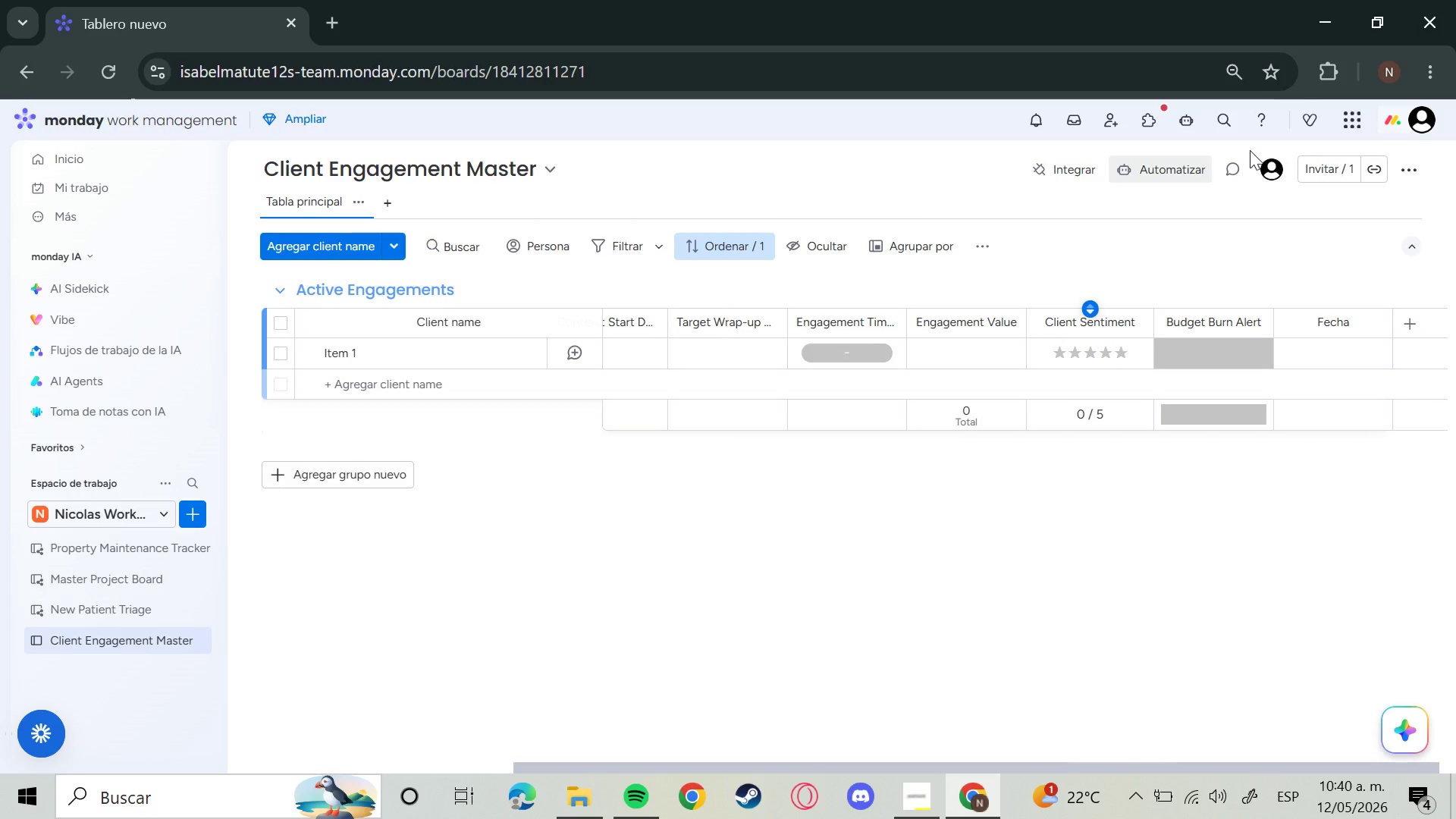 
left_click([1349, 328])
 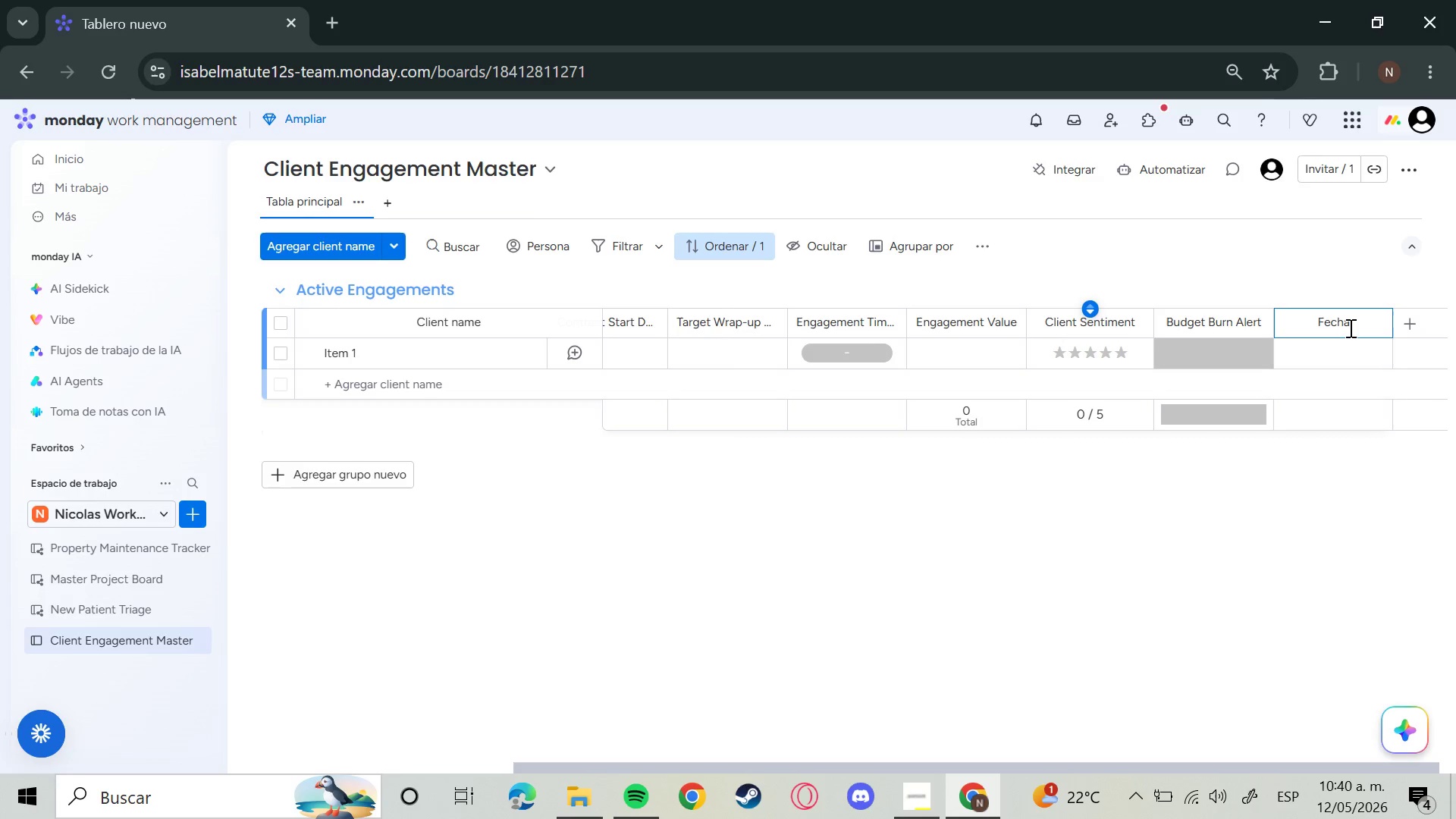 
hold_key(key=Backspace, duration=0.91)
 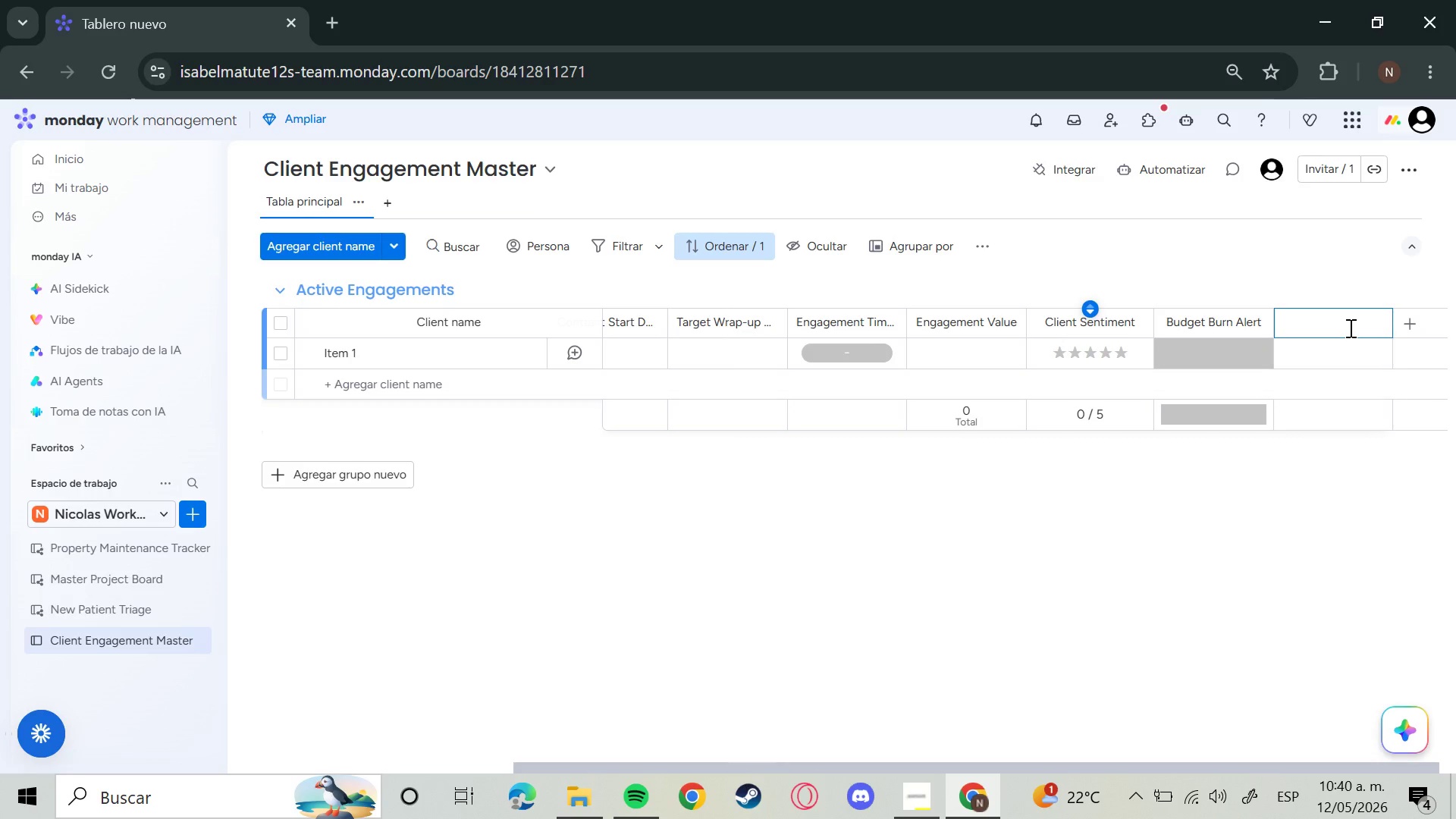 
type(Last Check.)
key(Backspace)
type(-in Date)
 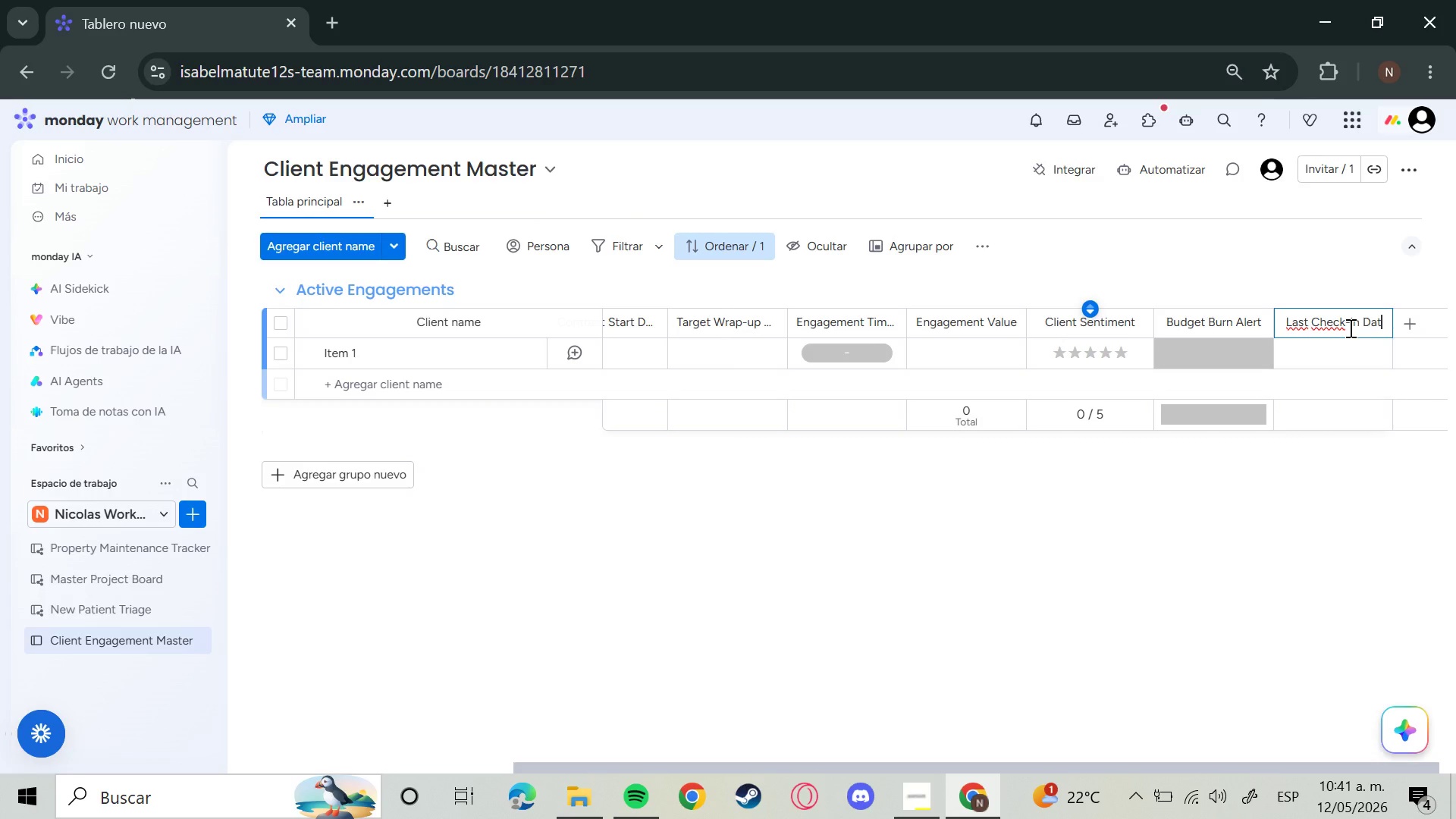 
key(Enter)
 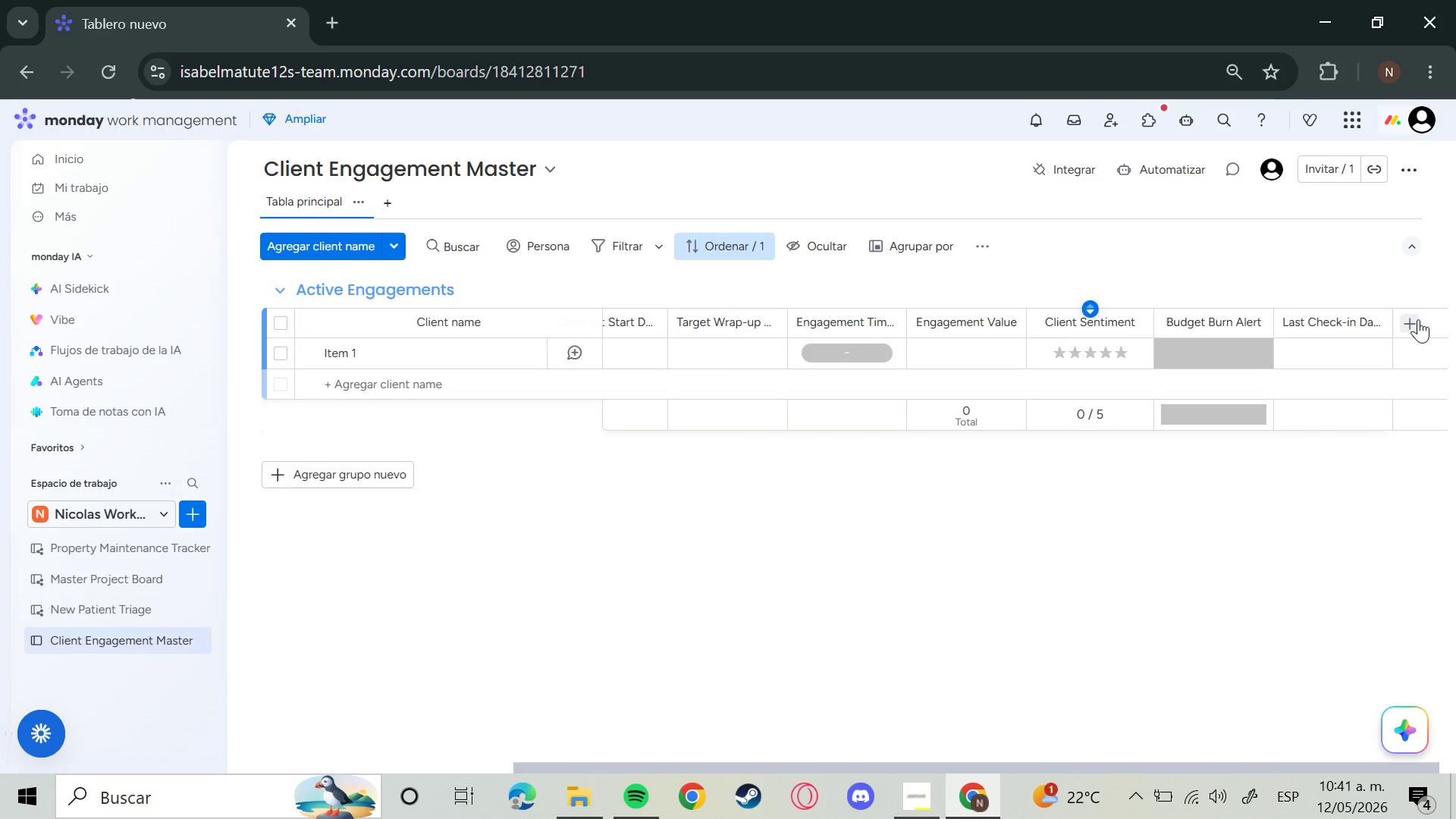 
left_click([1420, 328])
 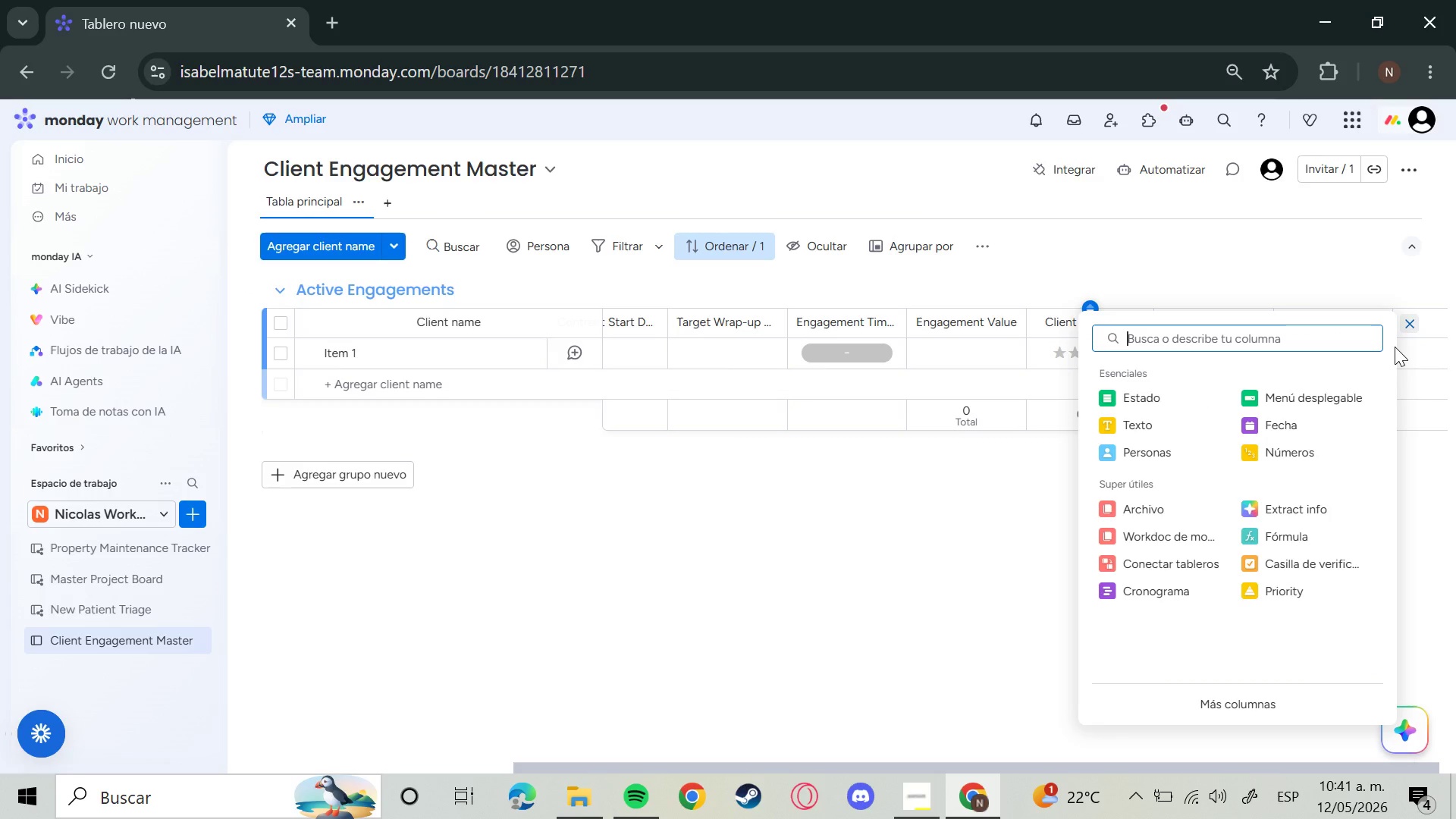 
wait(6.16)
 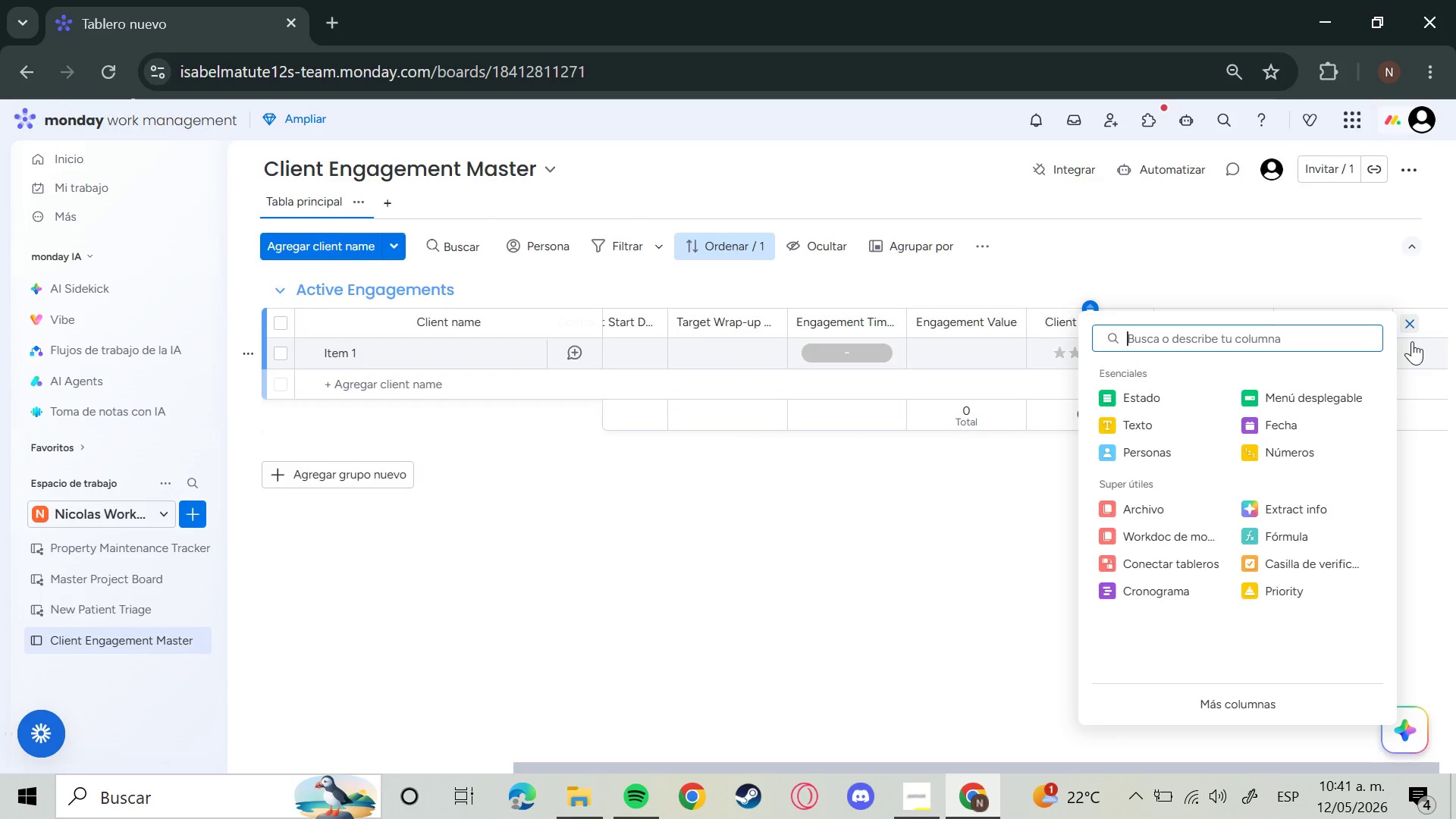 
left_click([1352, 248])
 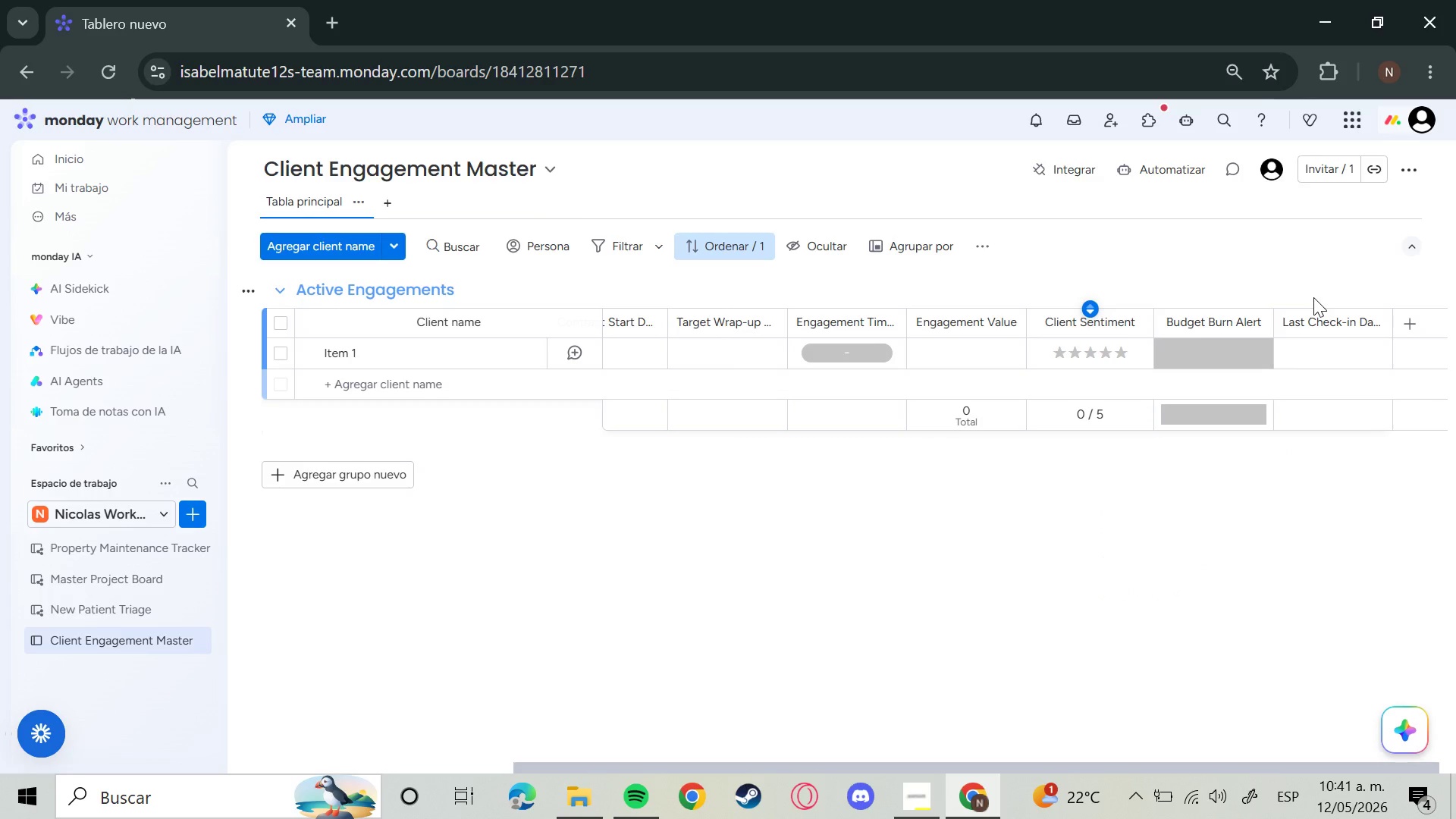 
wait(5.27)
 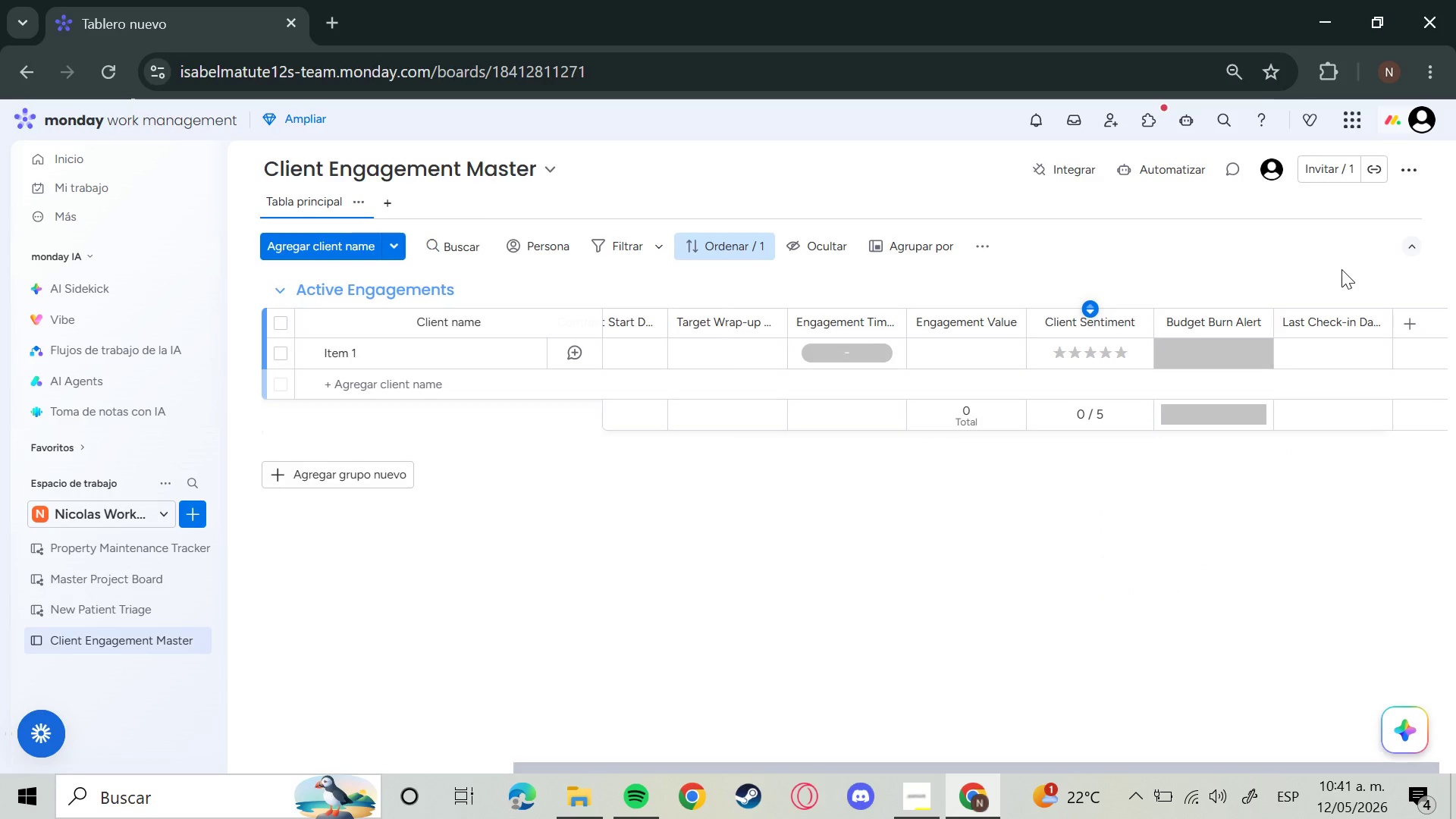 
left_click([1422, 171])
 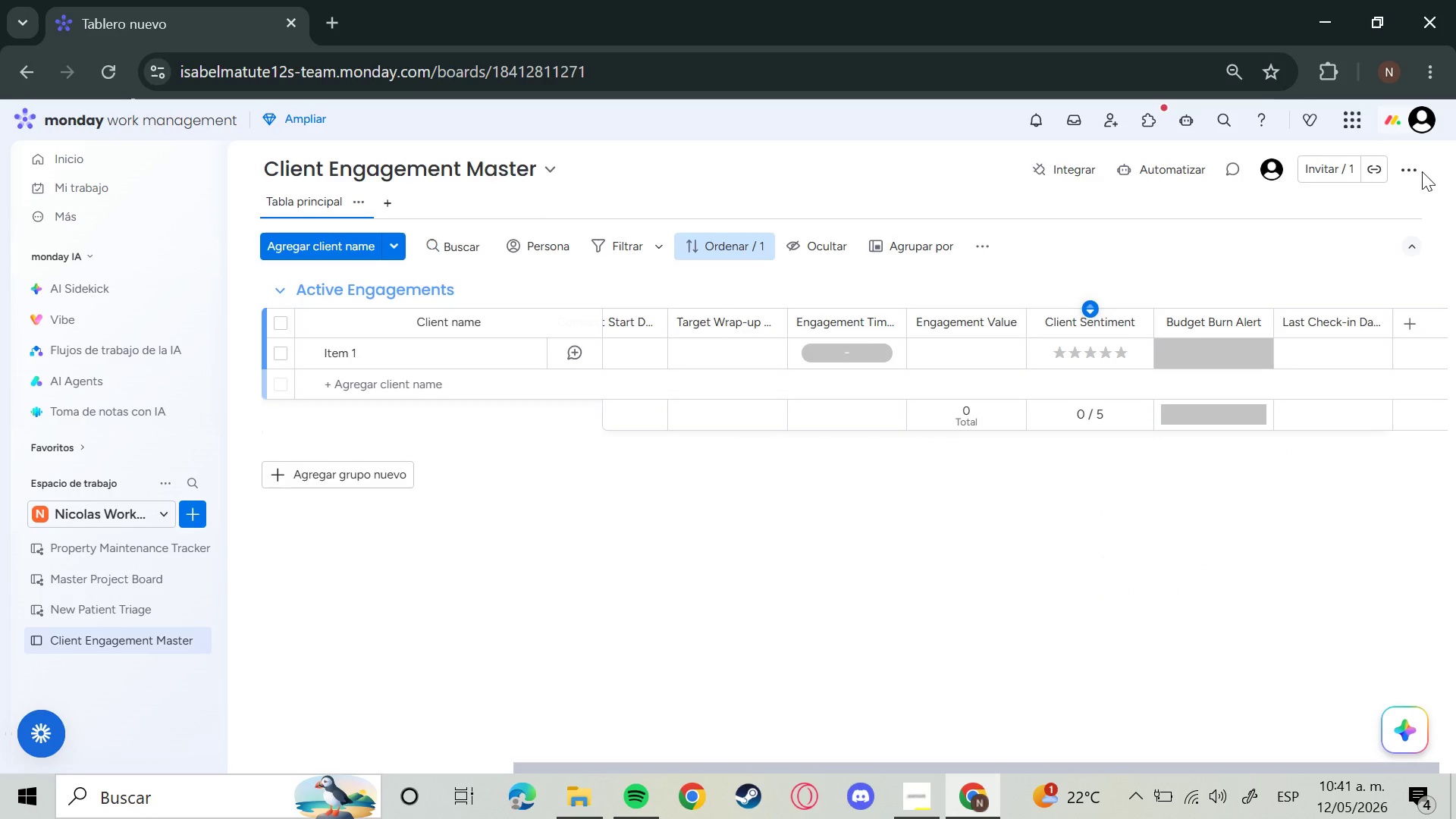 
mouse_move([1407, 177])
 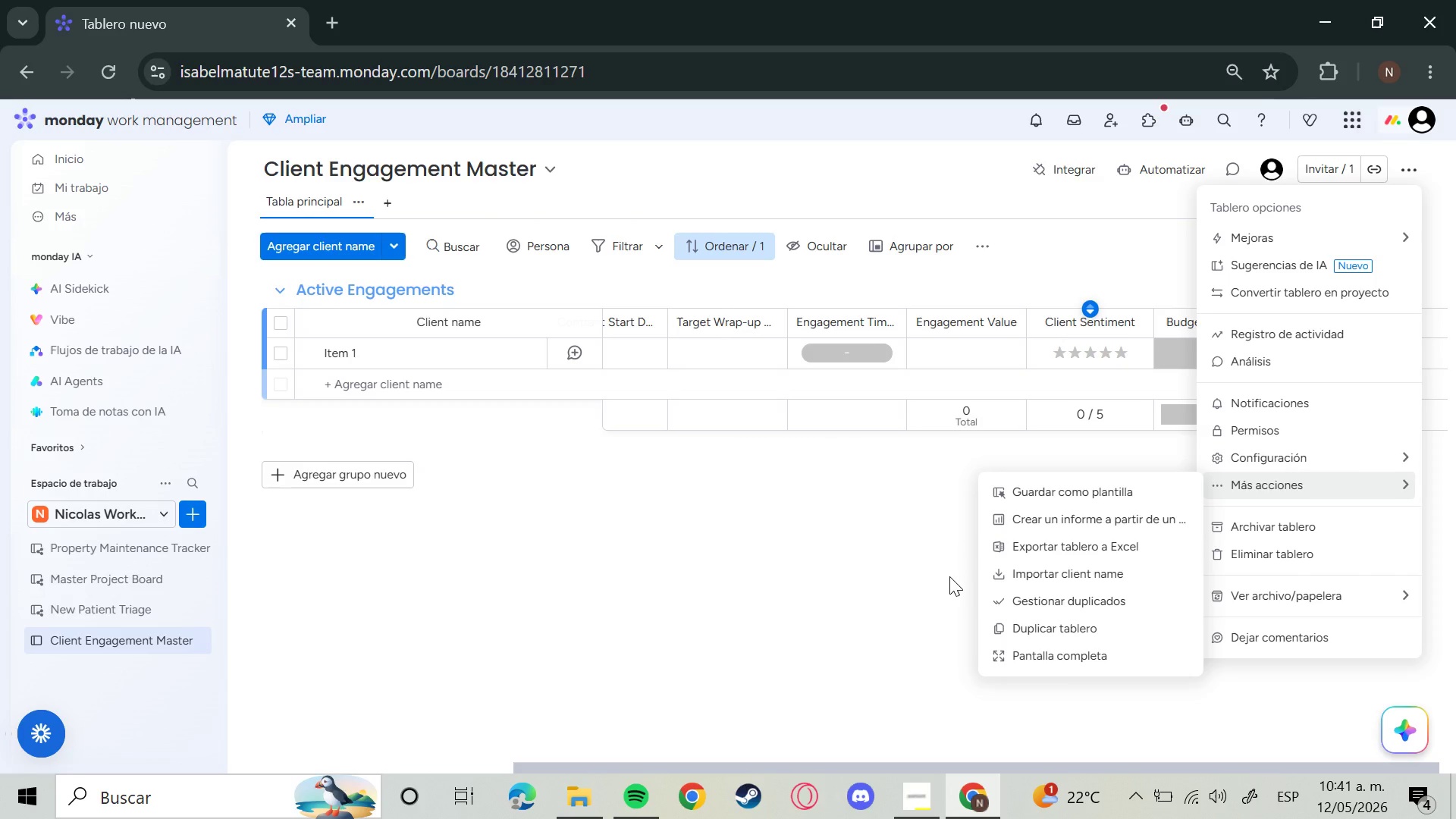 
wait(9.53)
 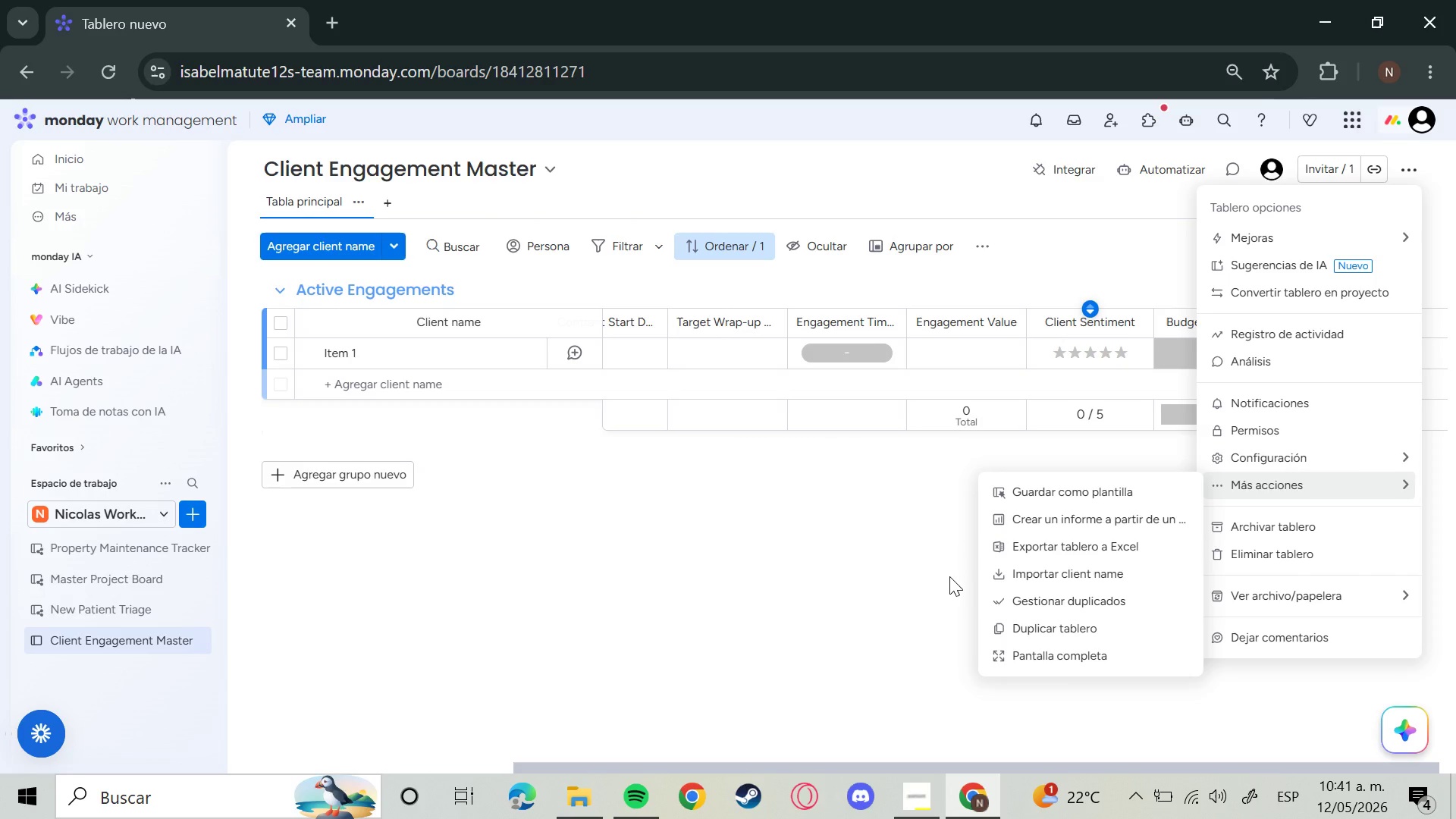 
left_click([1071, 567])
 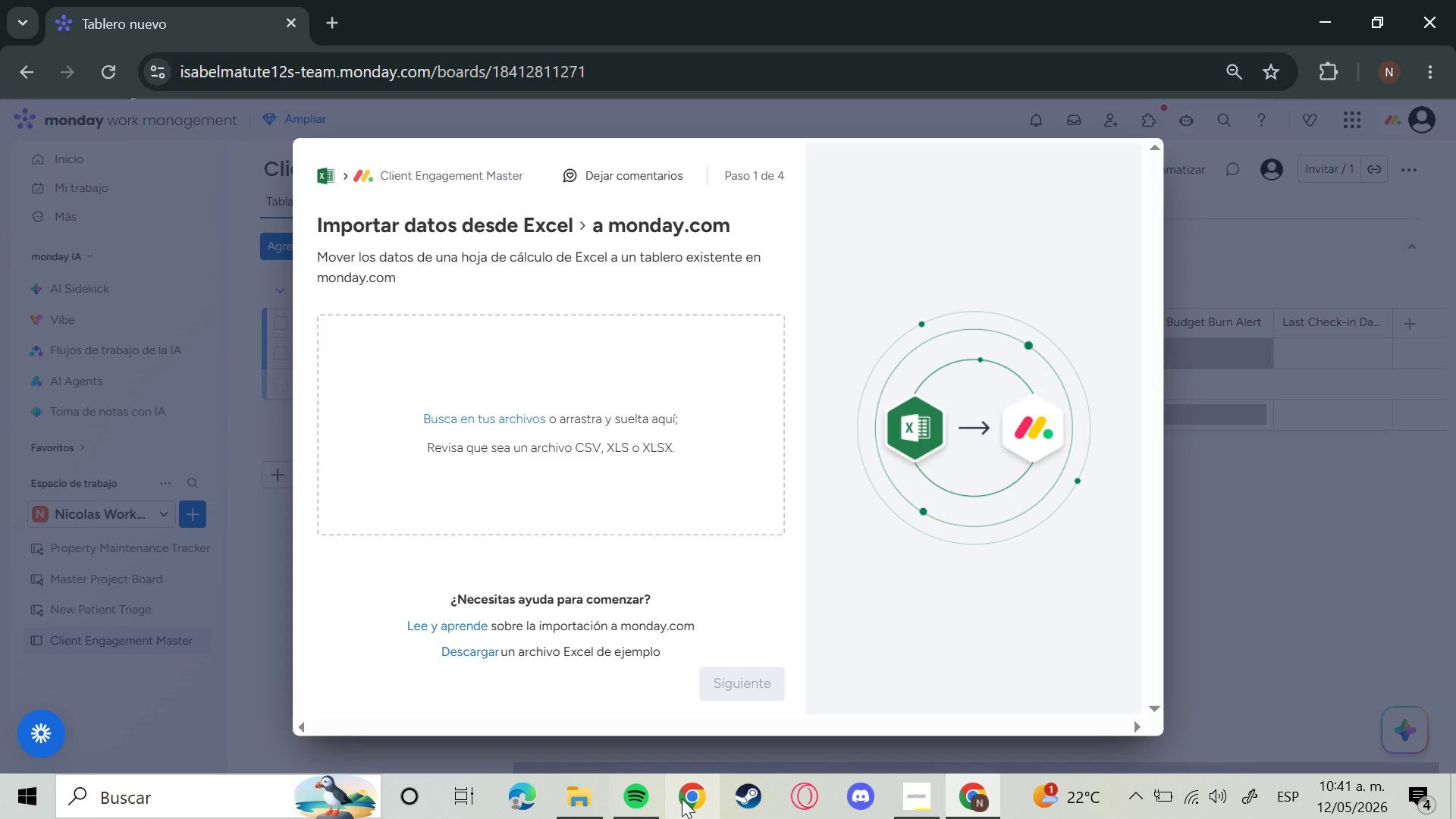 
left_click([561, 795])
 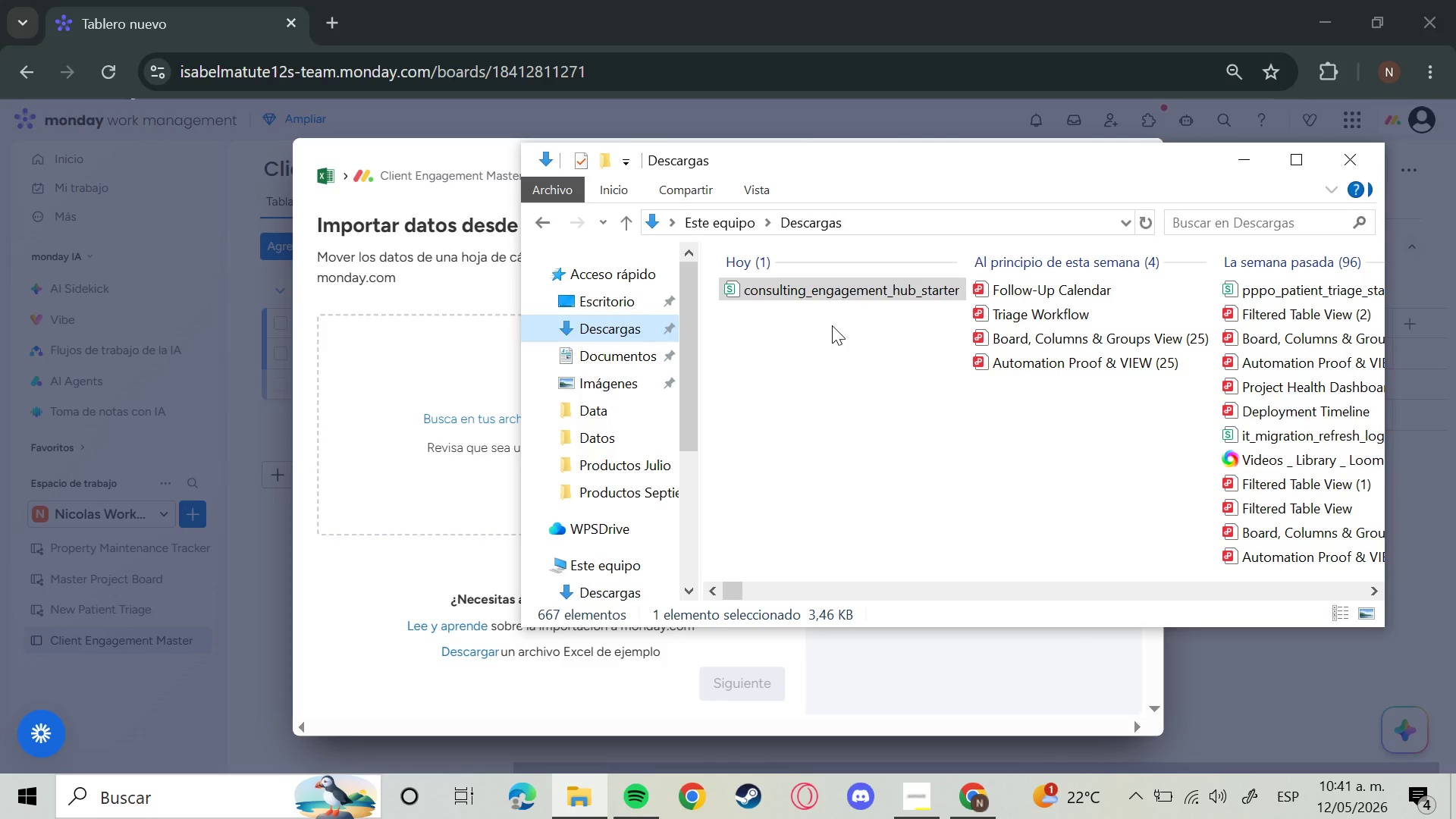 
left_click_drag(start_coordinate=[853, 289], to_coordinate=[732, 359])
 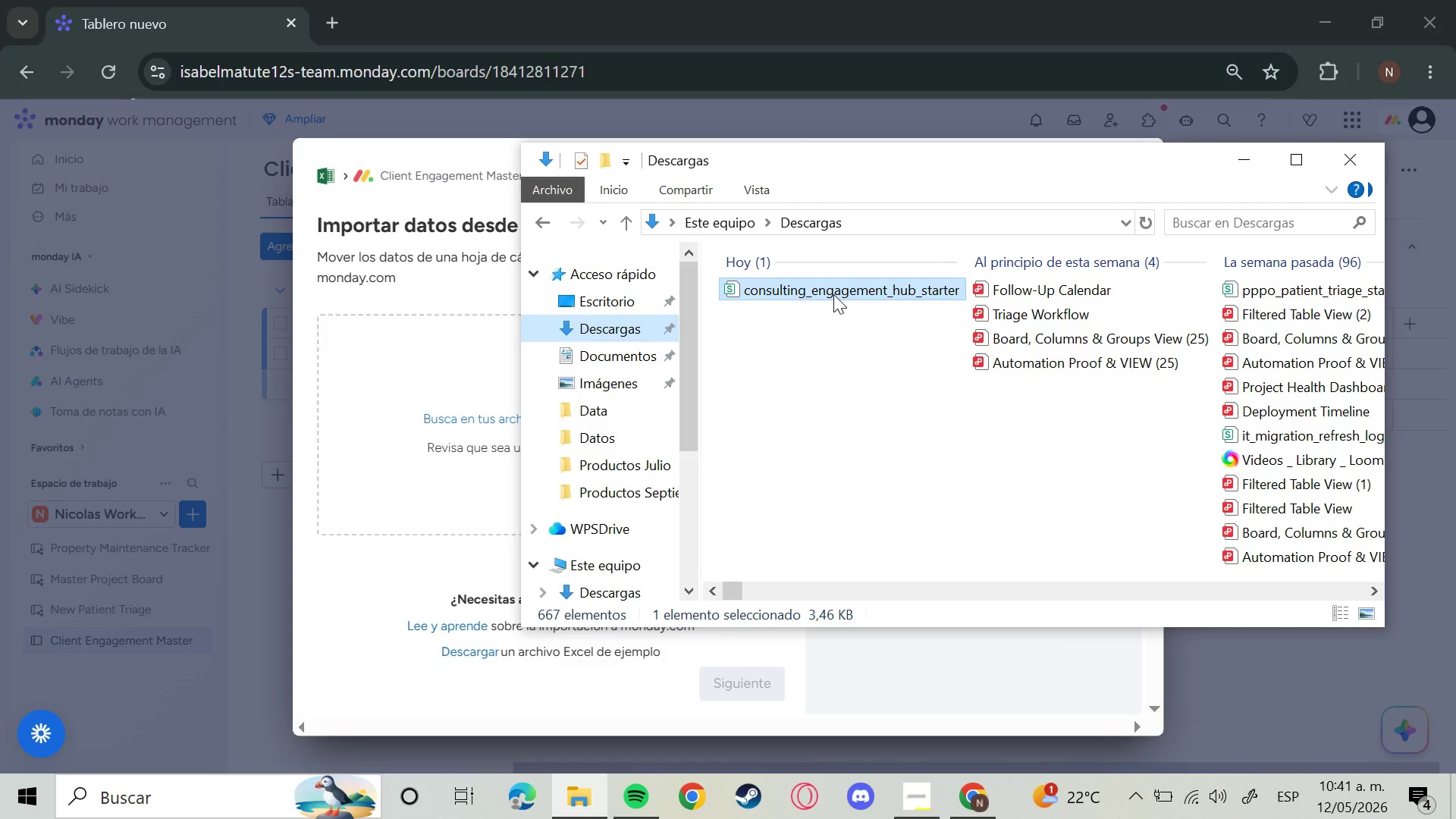 
left_click_drag(start_coordinate=[833, 294], to_coordinate=[420, 439])
 